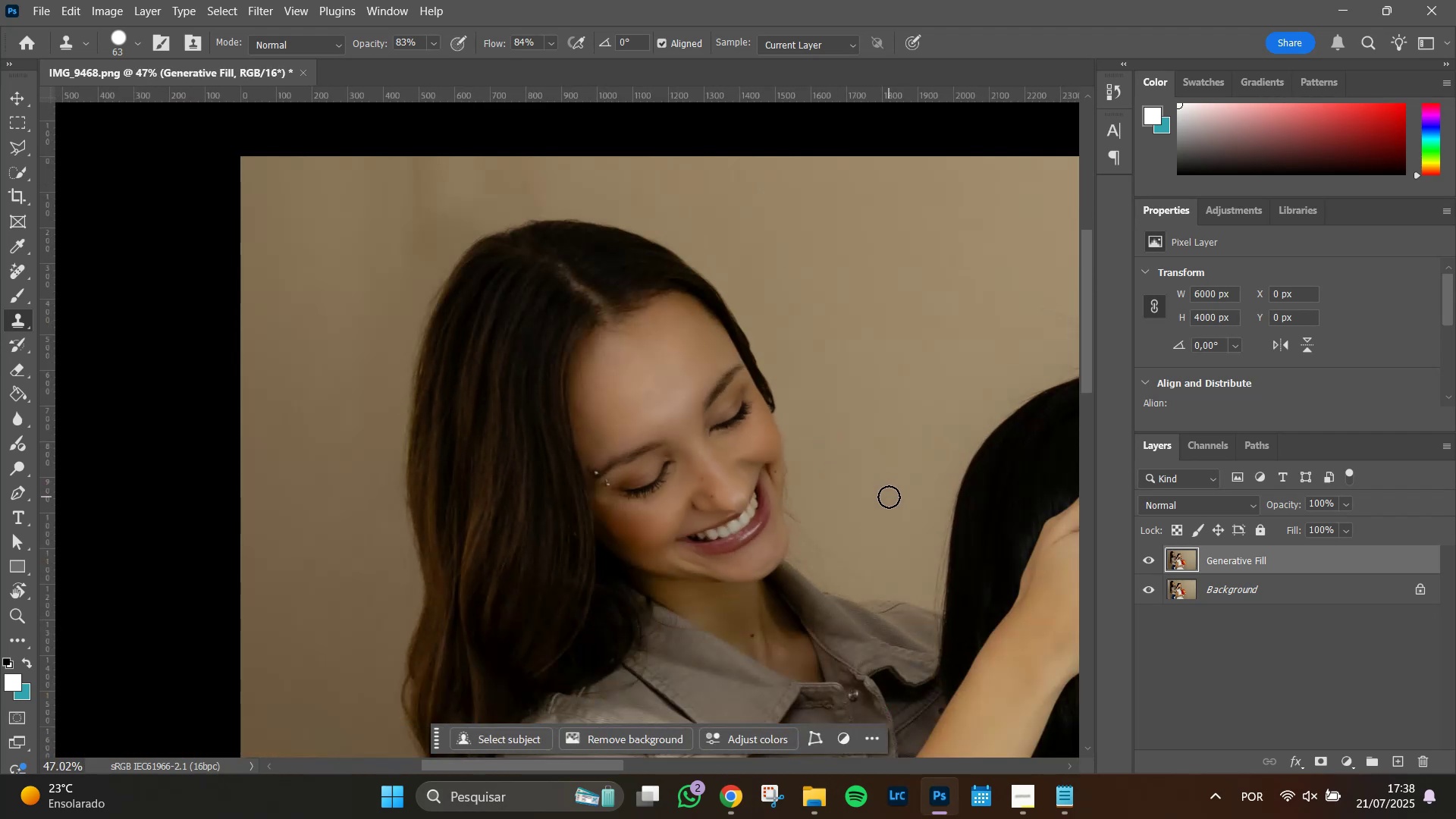 
hold_key(key=AltLeft, duration=0.52)
 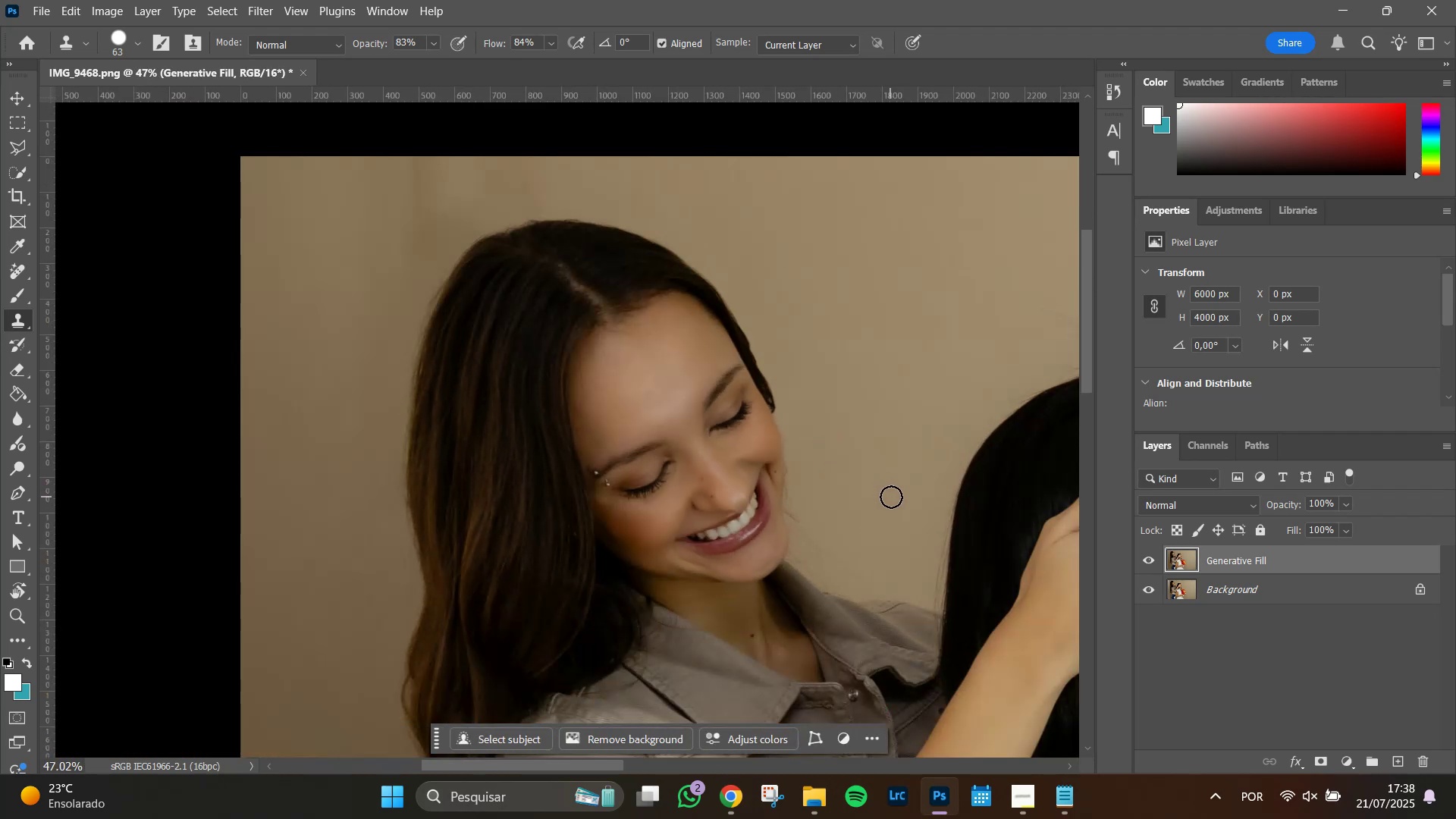 
hold_key(key=AltLeft, duration=1.51)
scroll: coordinate [884, 513], scroll_direction: up, amount: 13.0
 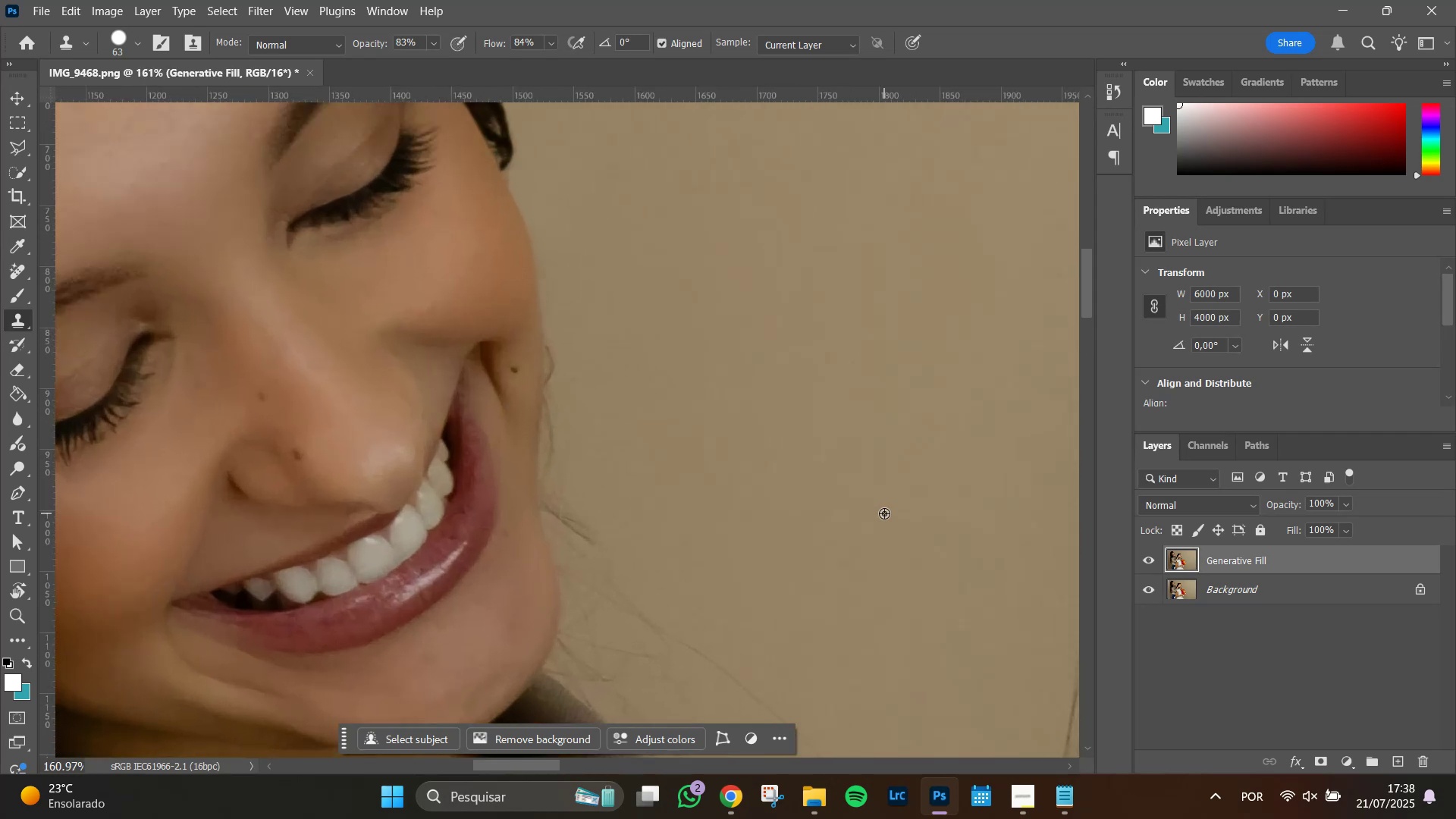 
key(Alt+AltLeft)
 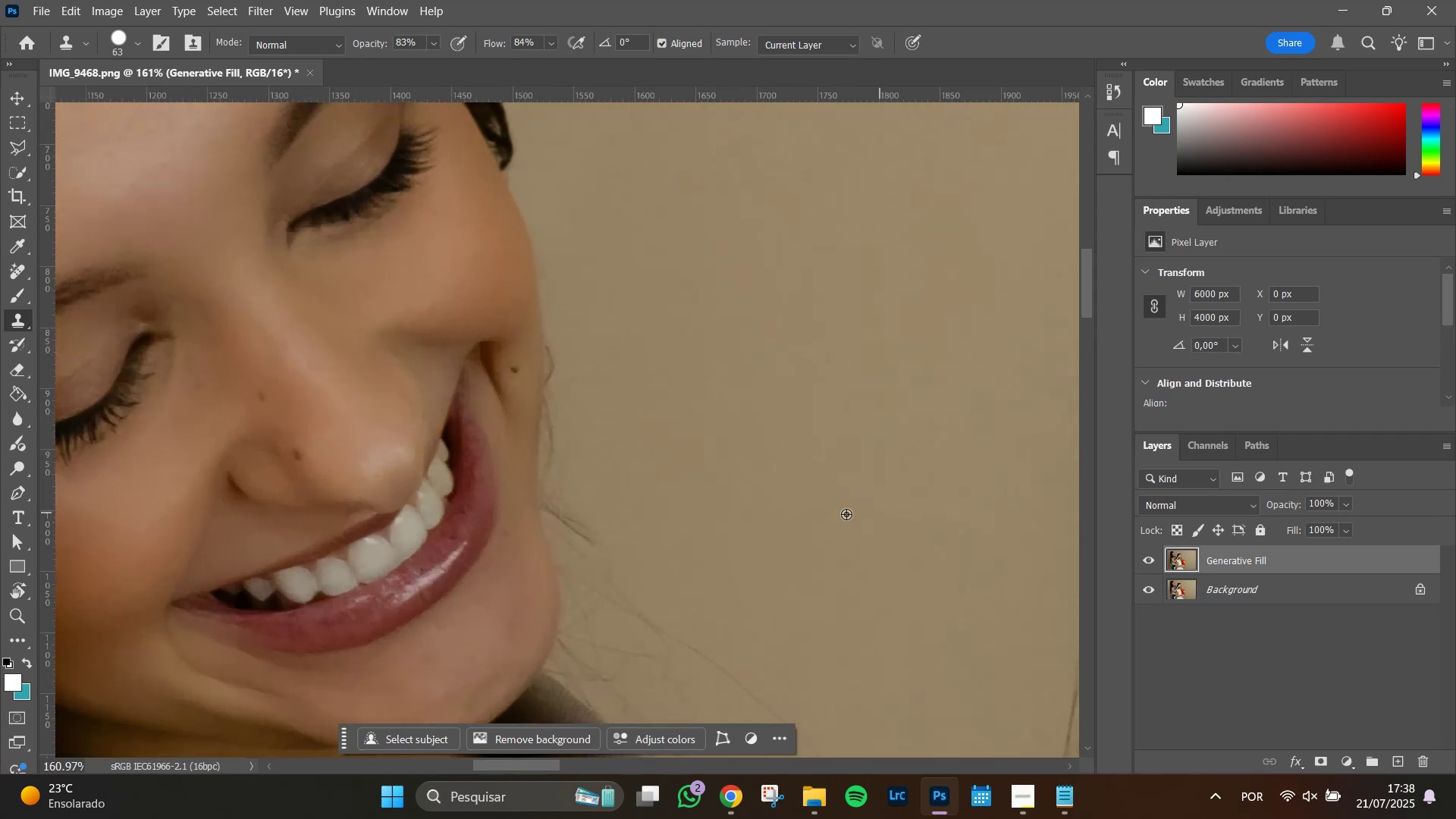 
key(Alt+AltLeft)
 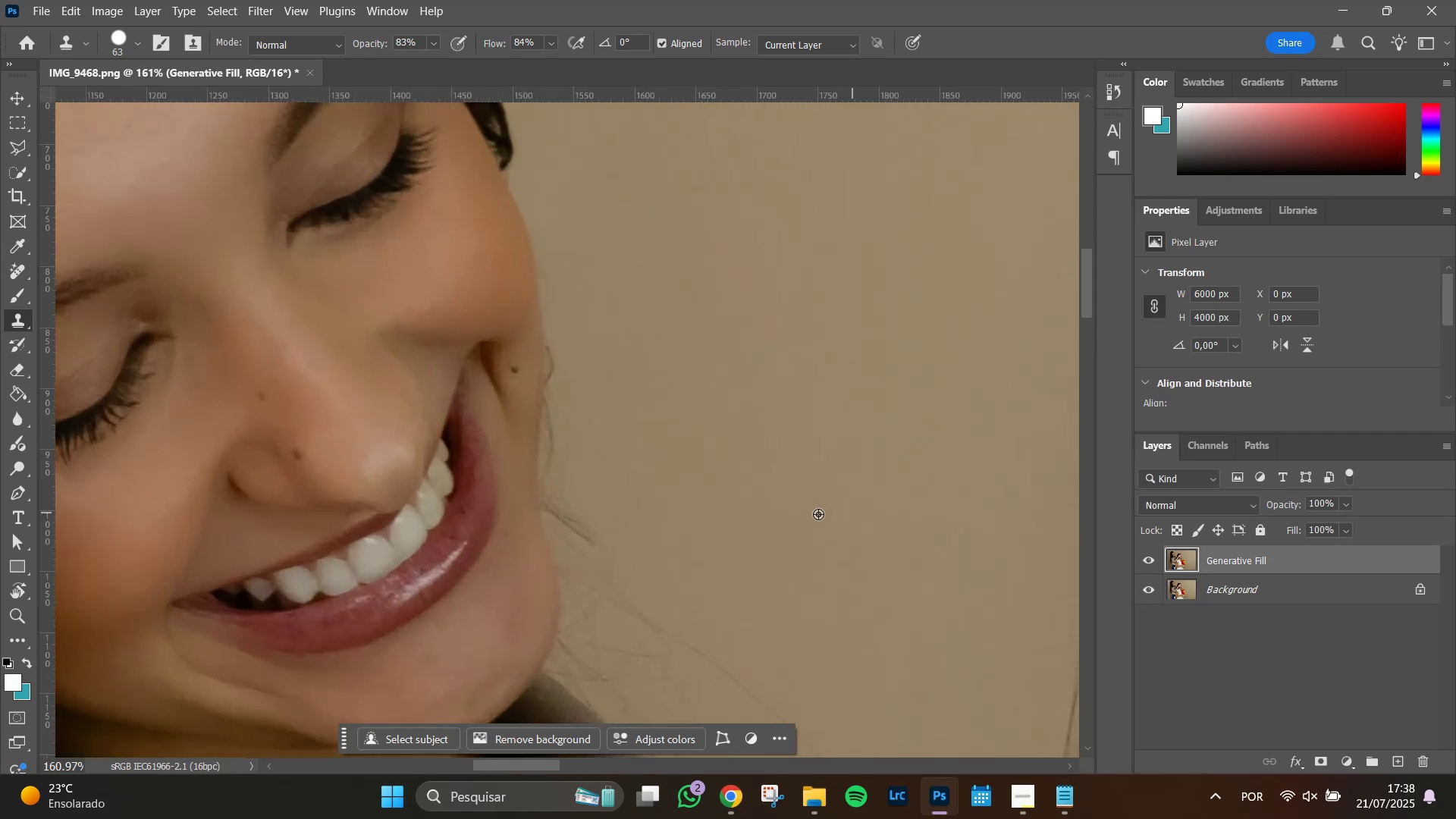 
key(Alt+AltLeft)
 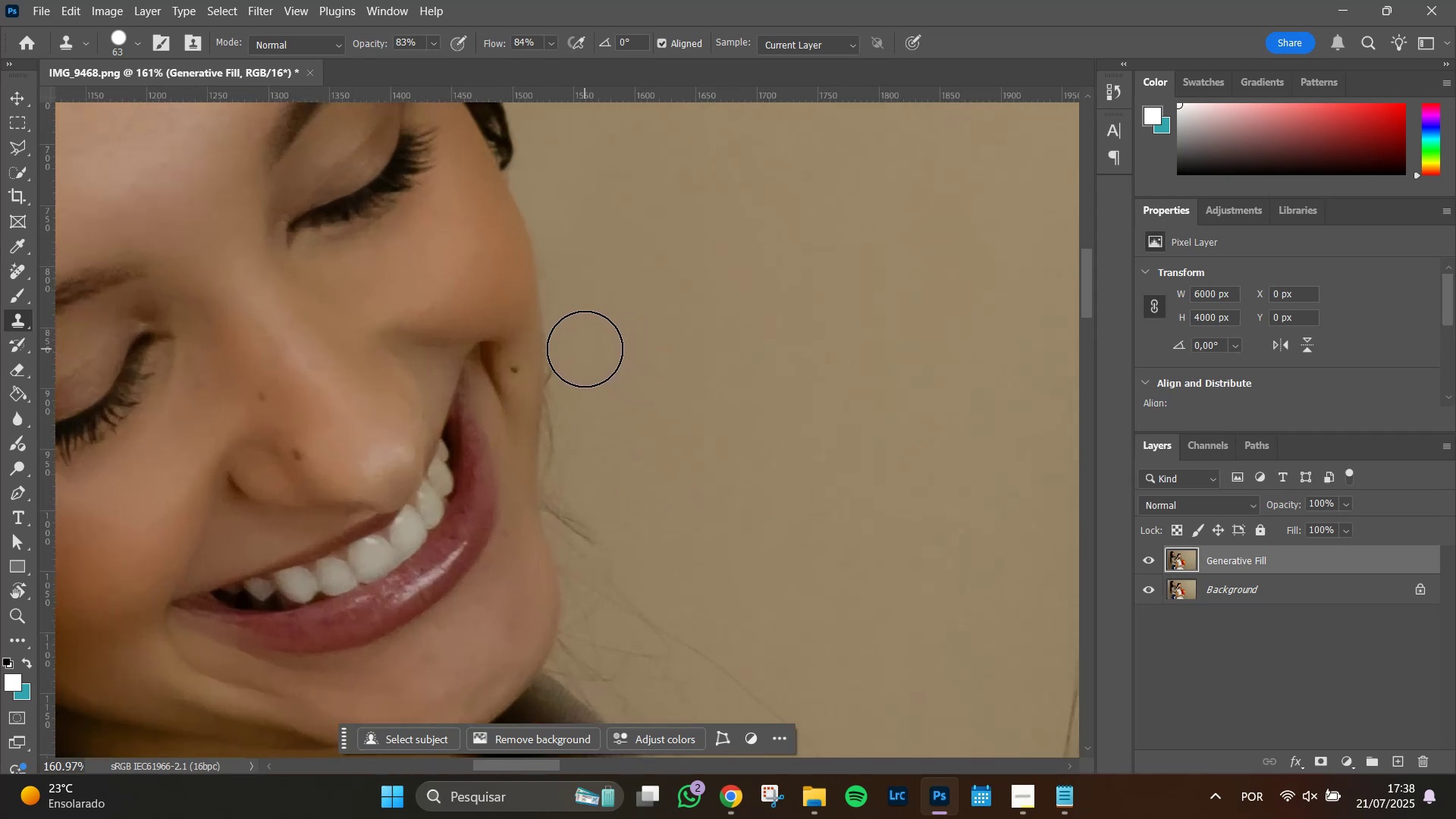 
left_click([584, 350])
 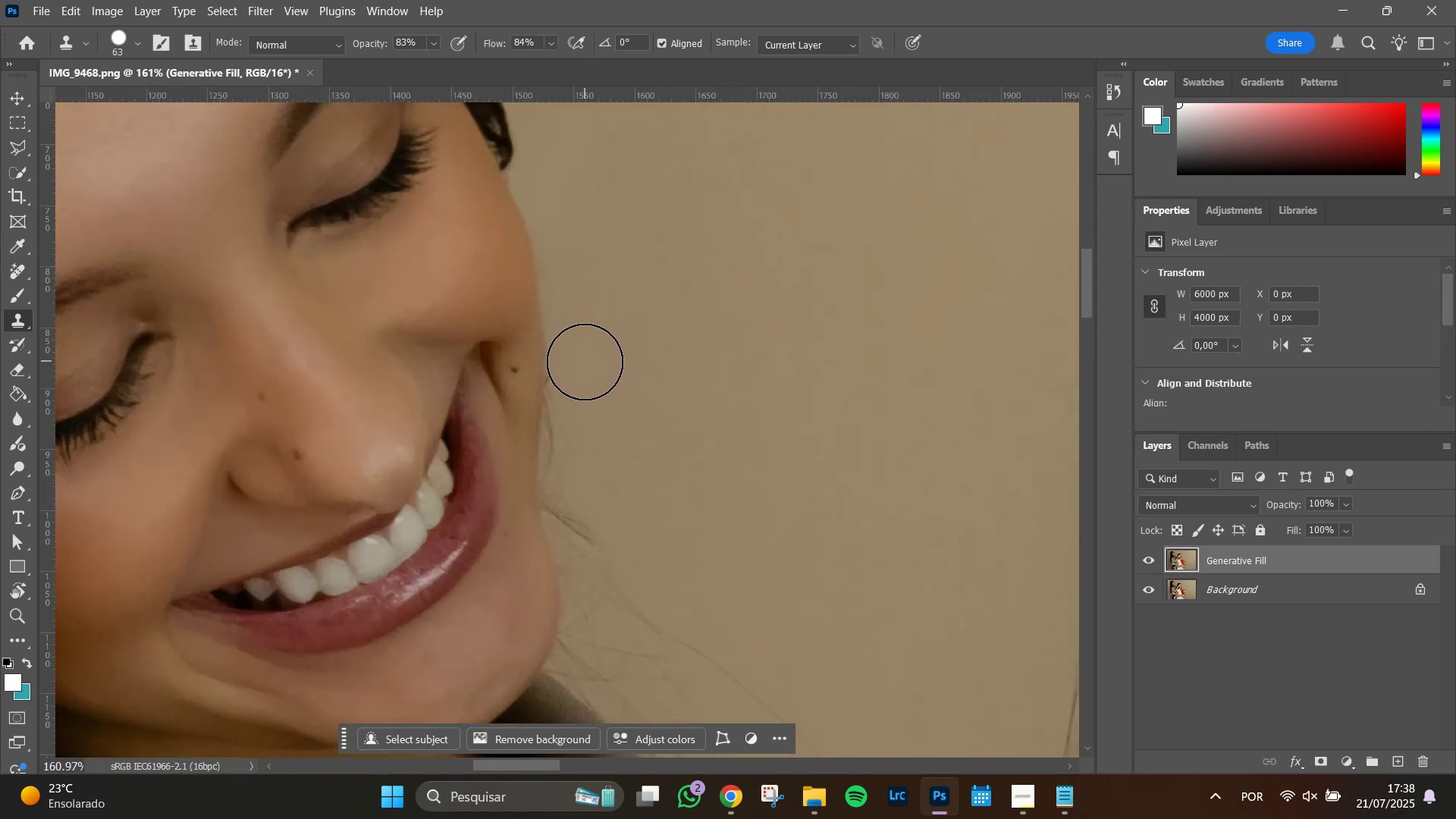 
left_click([585, 362])
 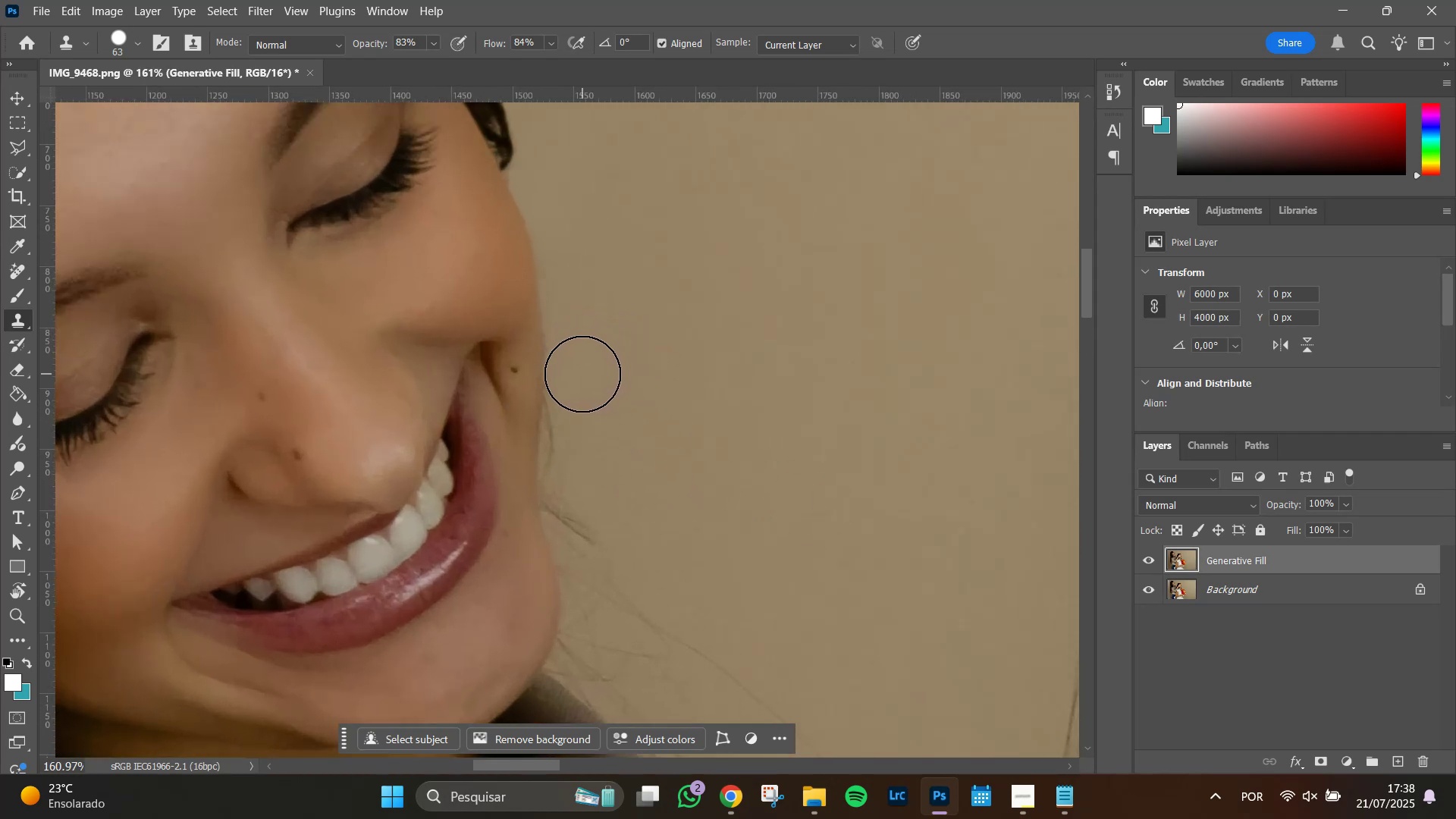 
left_click([582, 374])
 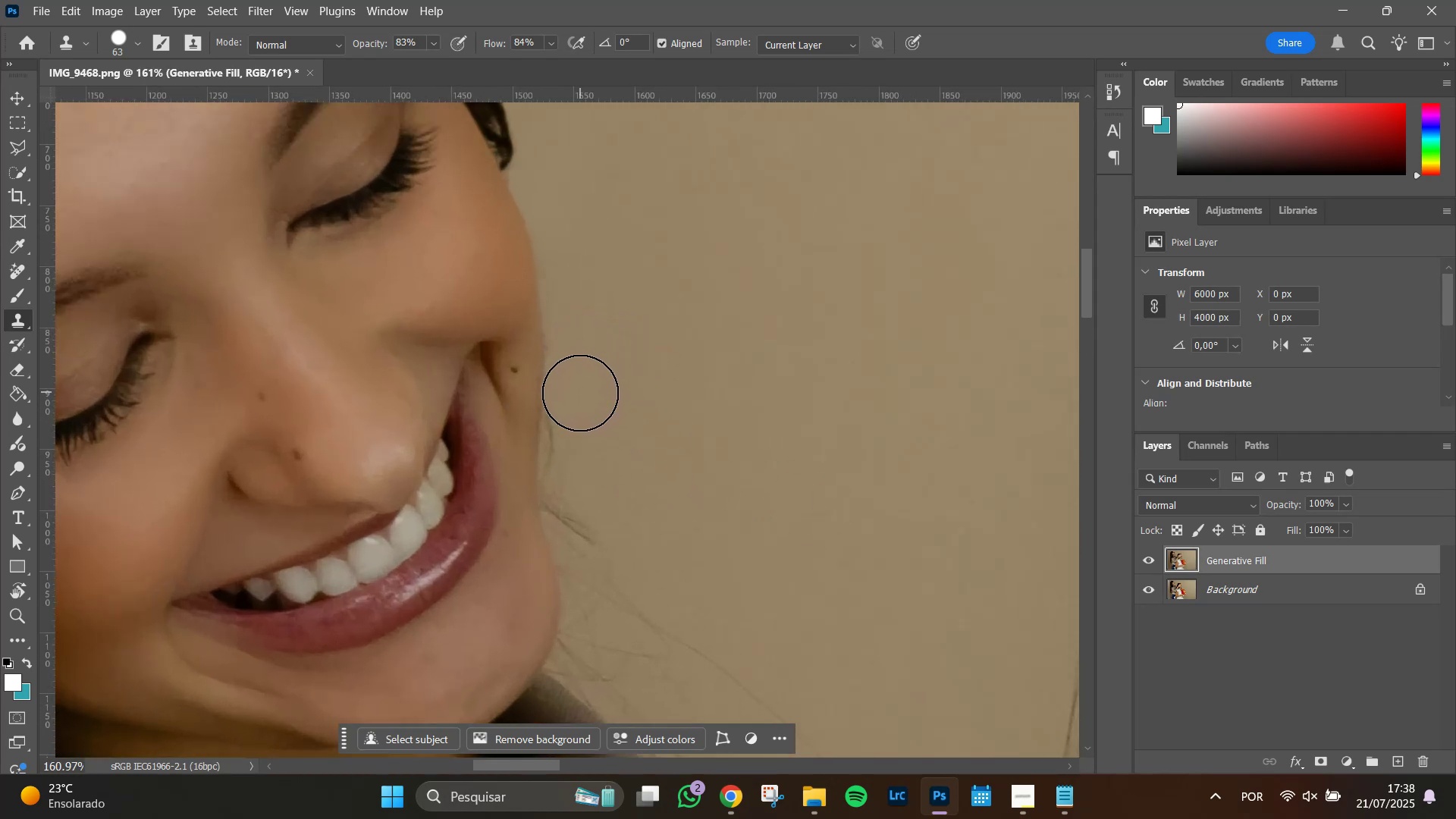 
left_click([580, 393])
 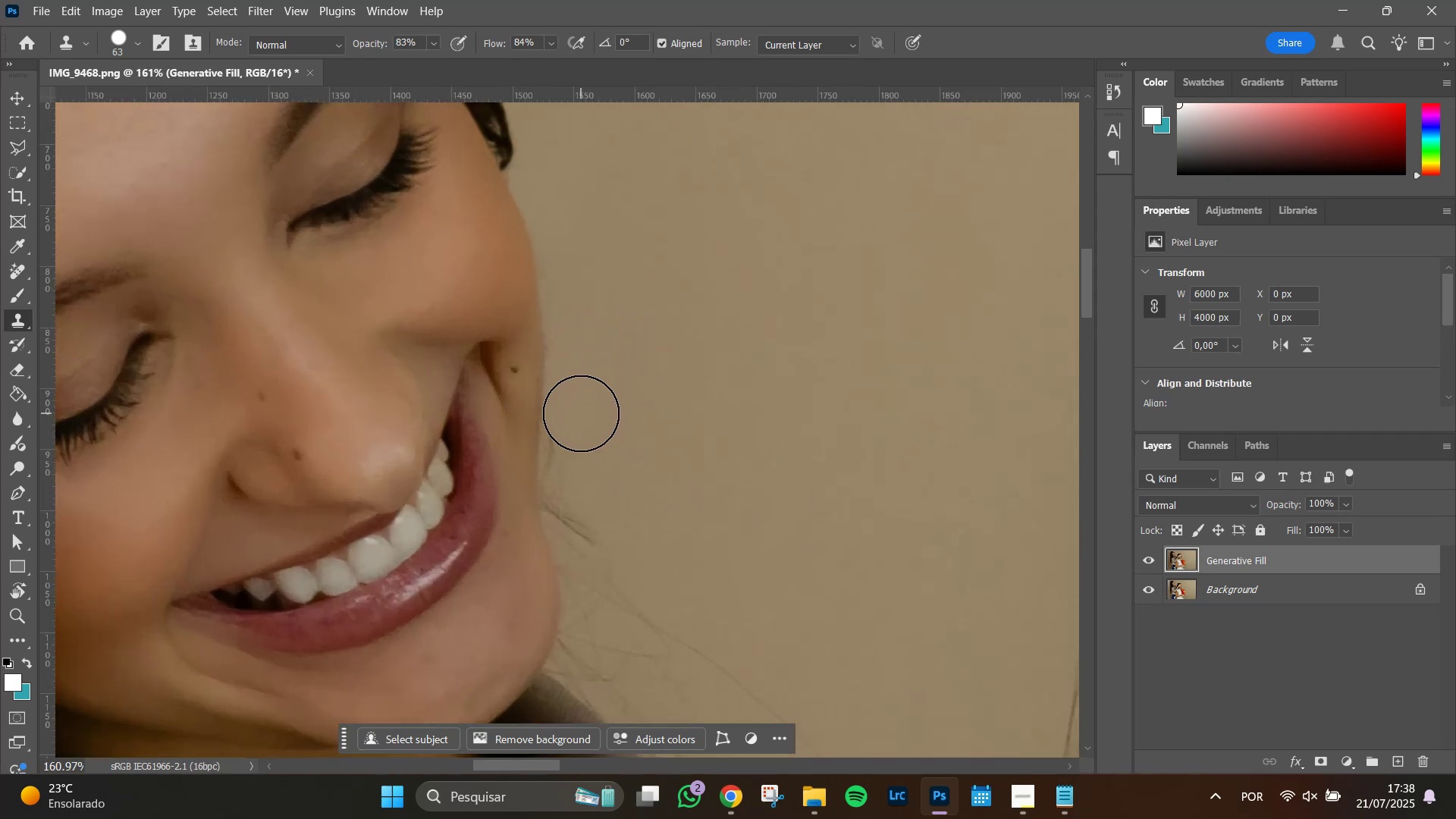 
left_click([581, 413])
 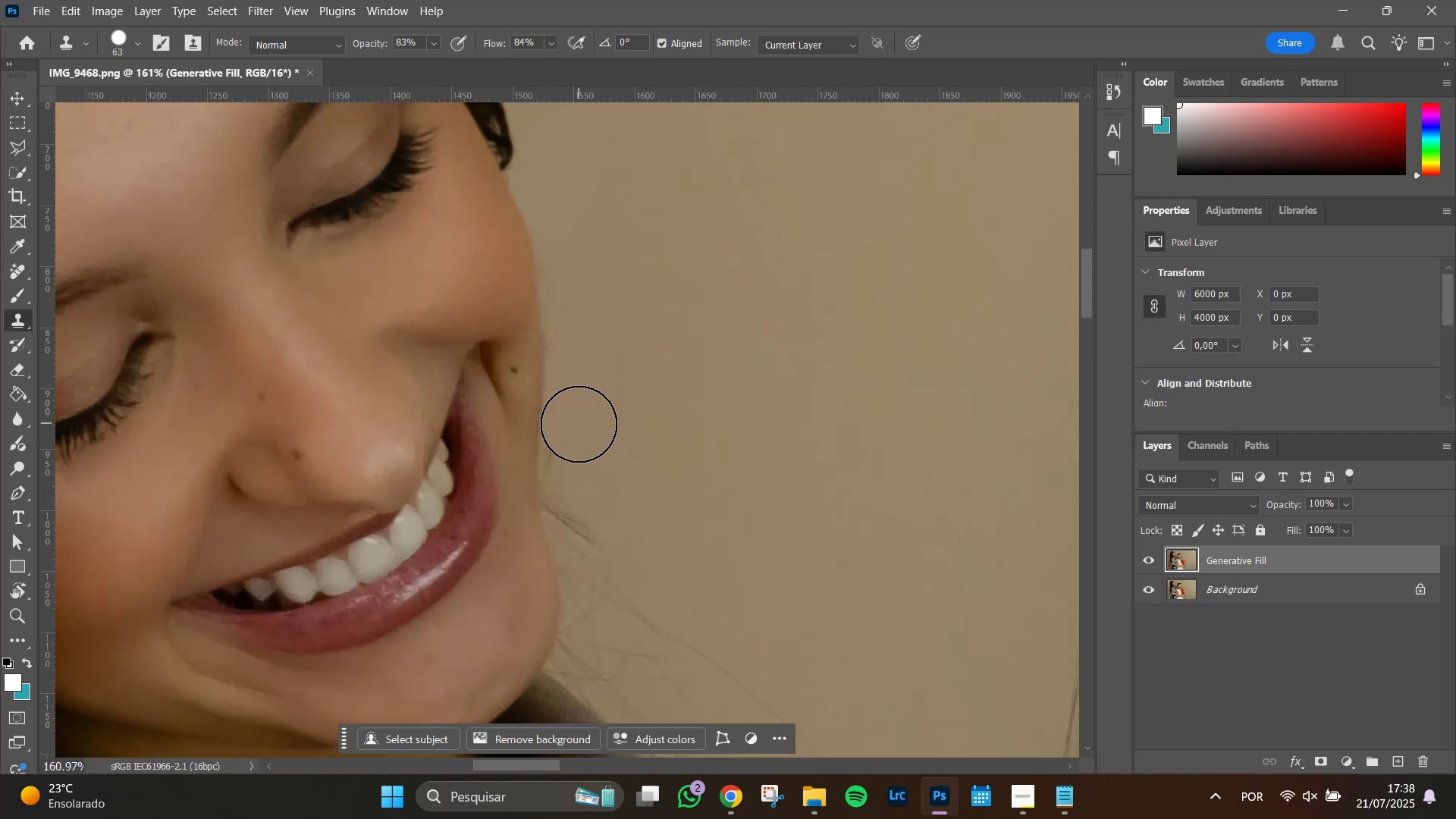 
left_click([579, 425])
 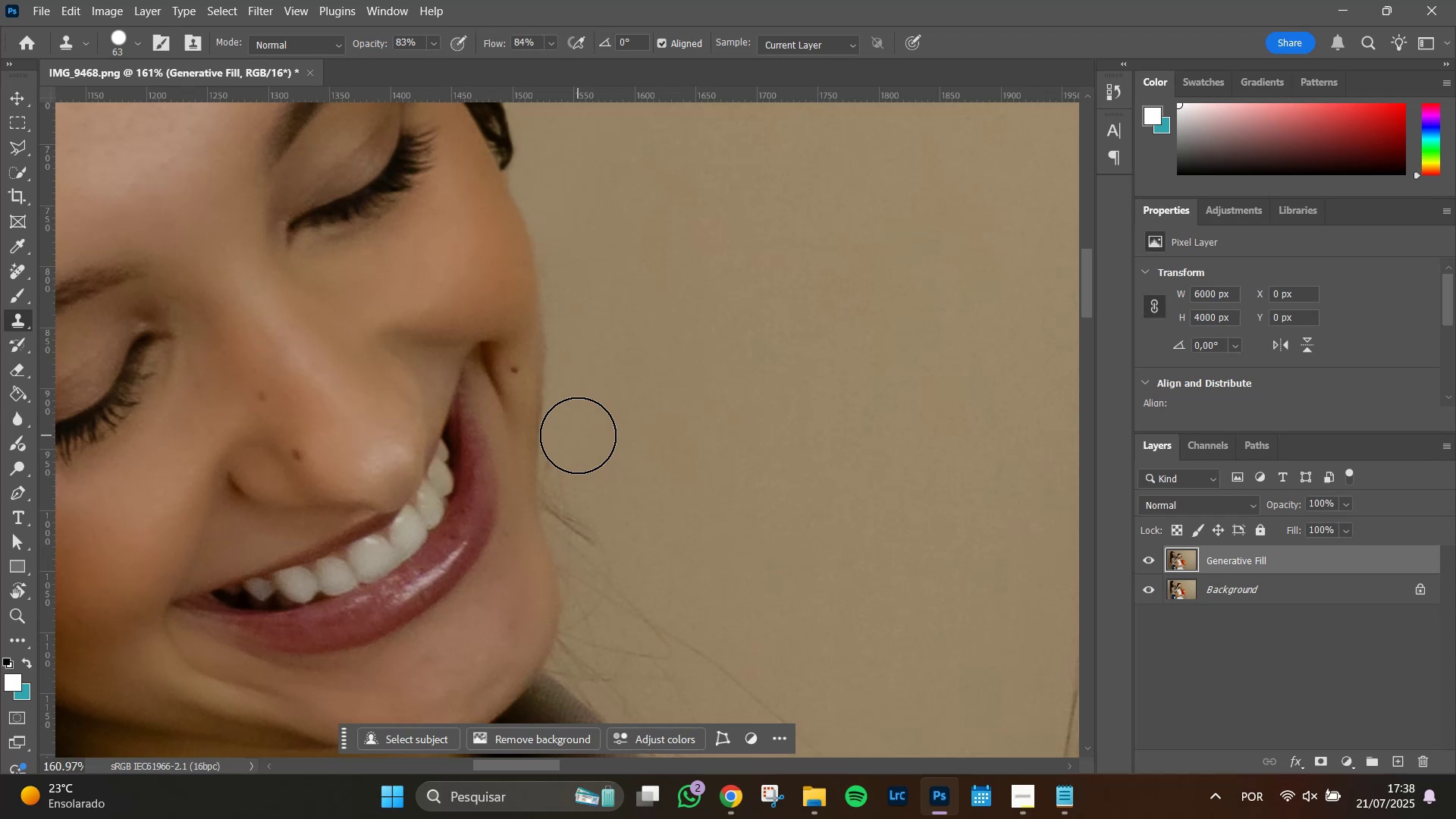 
left_click([578, 436])
 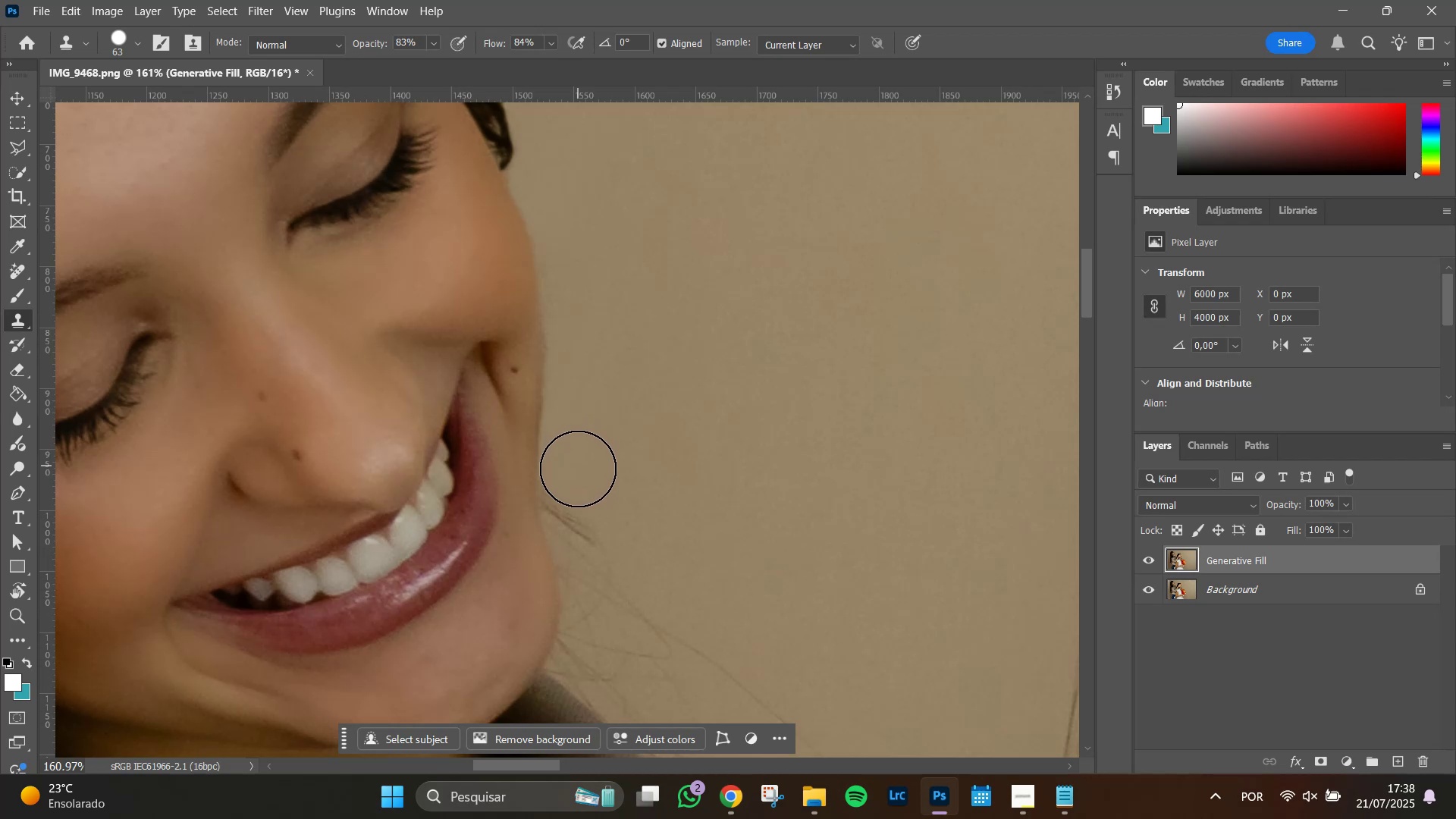 
triple_click([578, 471])
 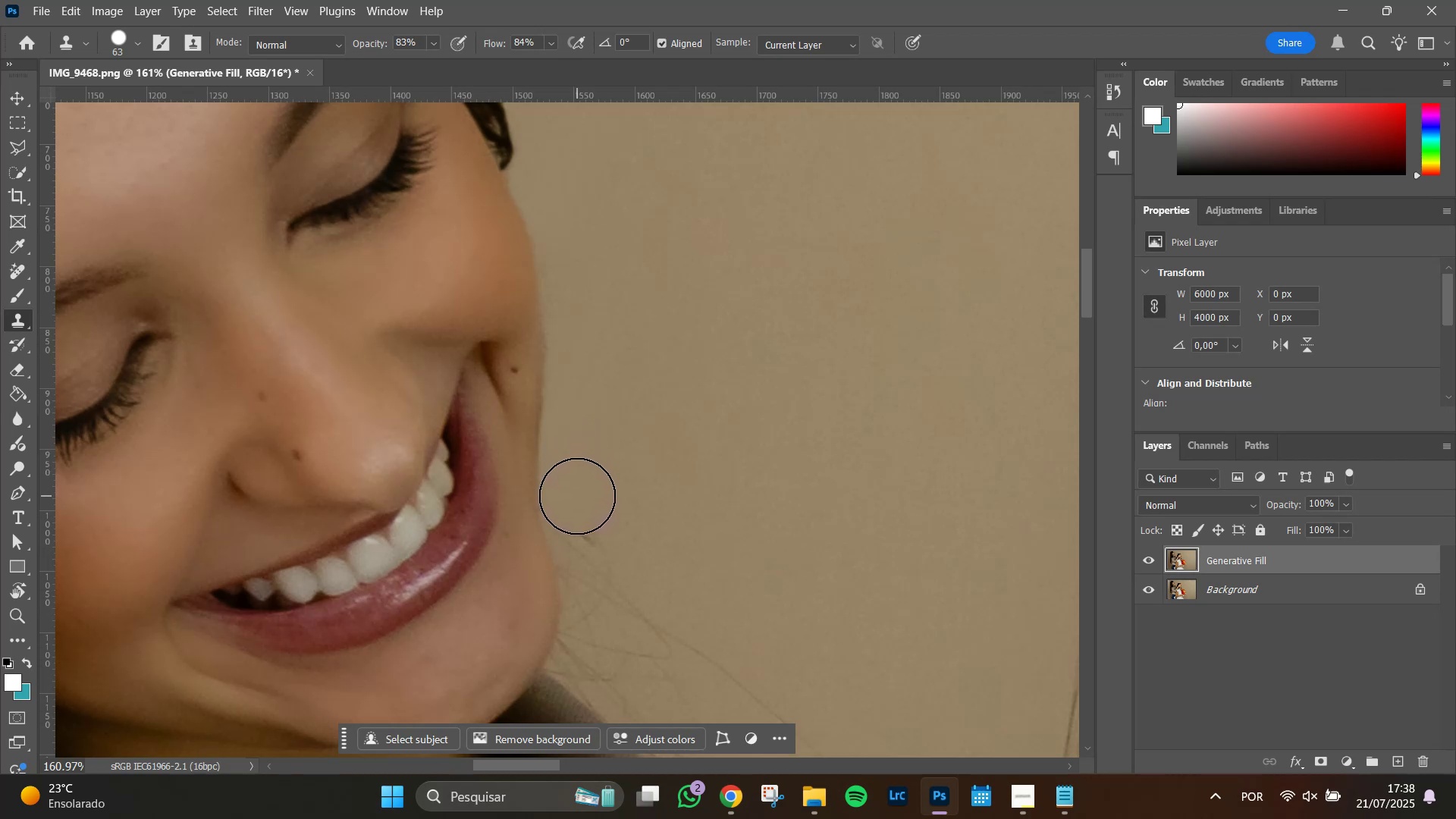 
left_click([576, 496])
 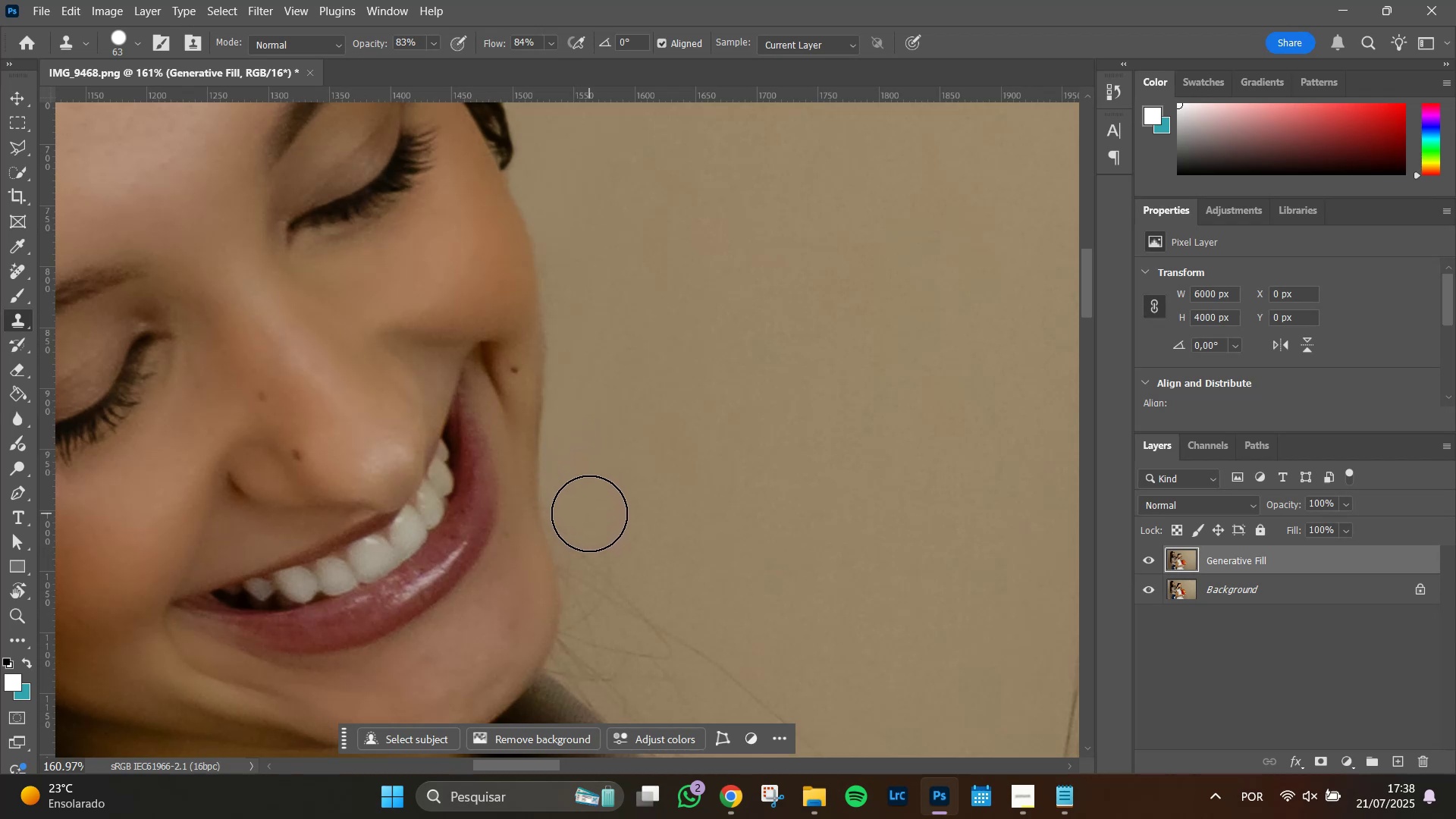 
left_click([589, 513])
 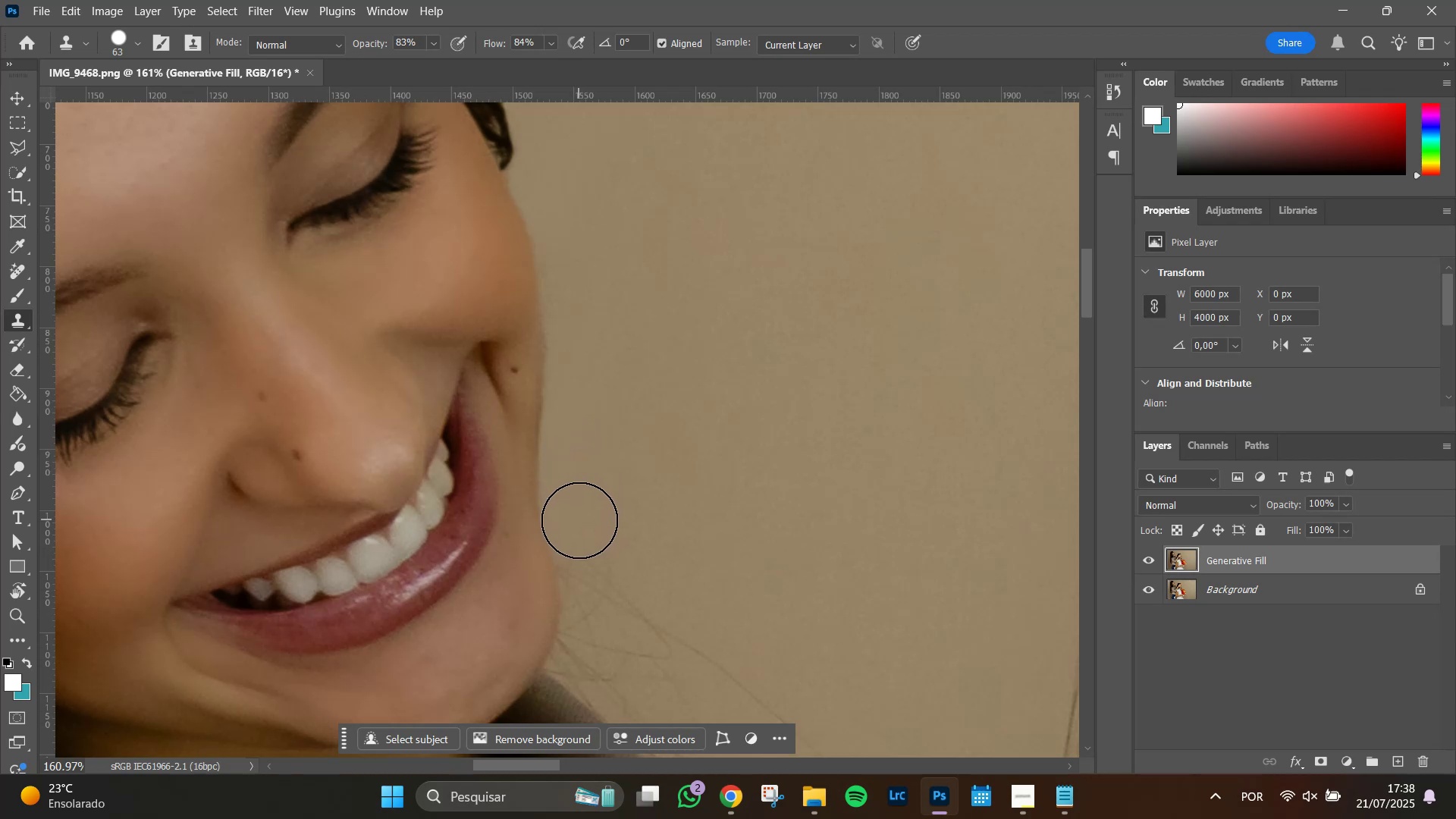 
left_click([580, 521])
 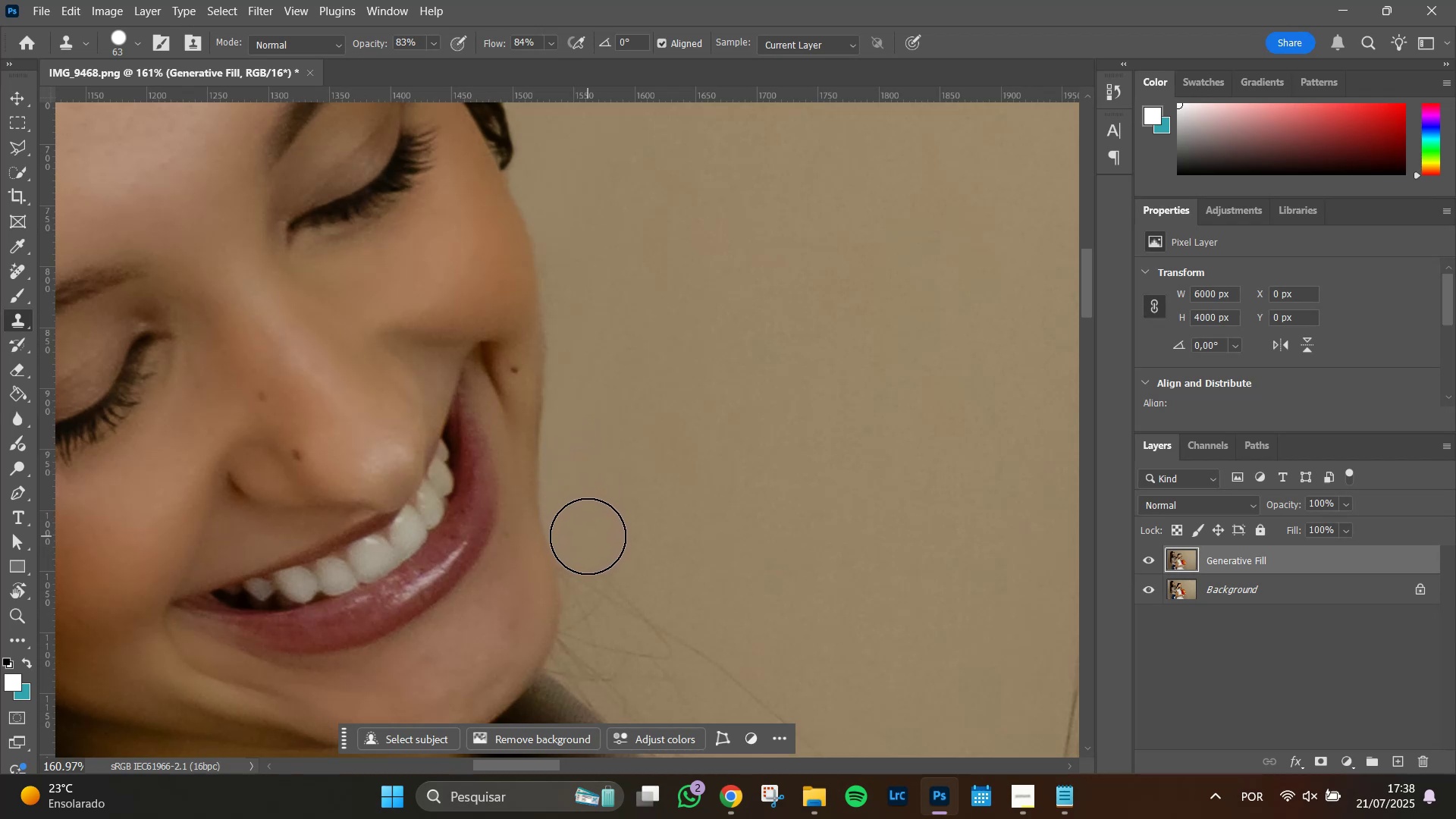 
left_click([588, 536])
 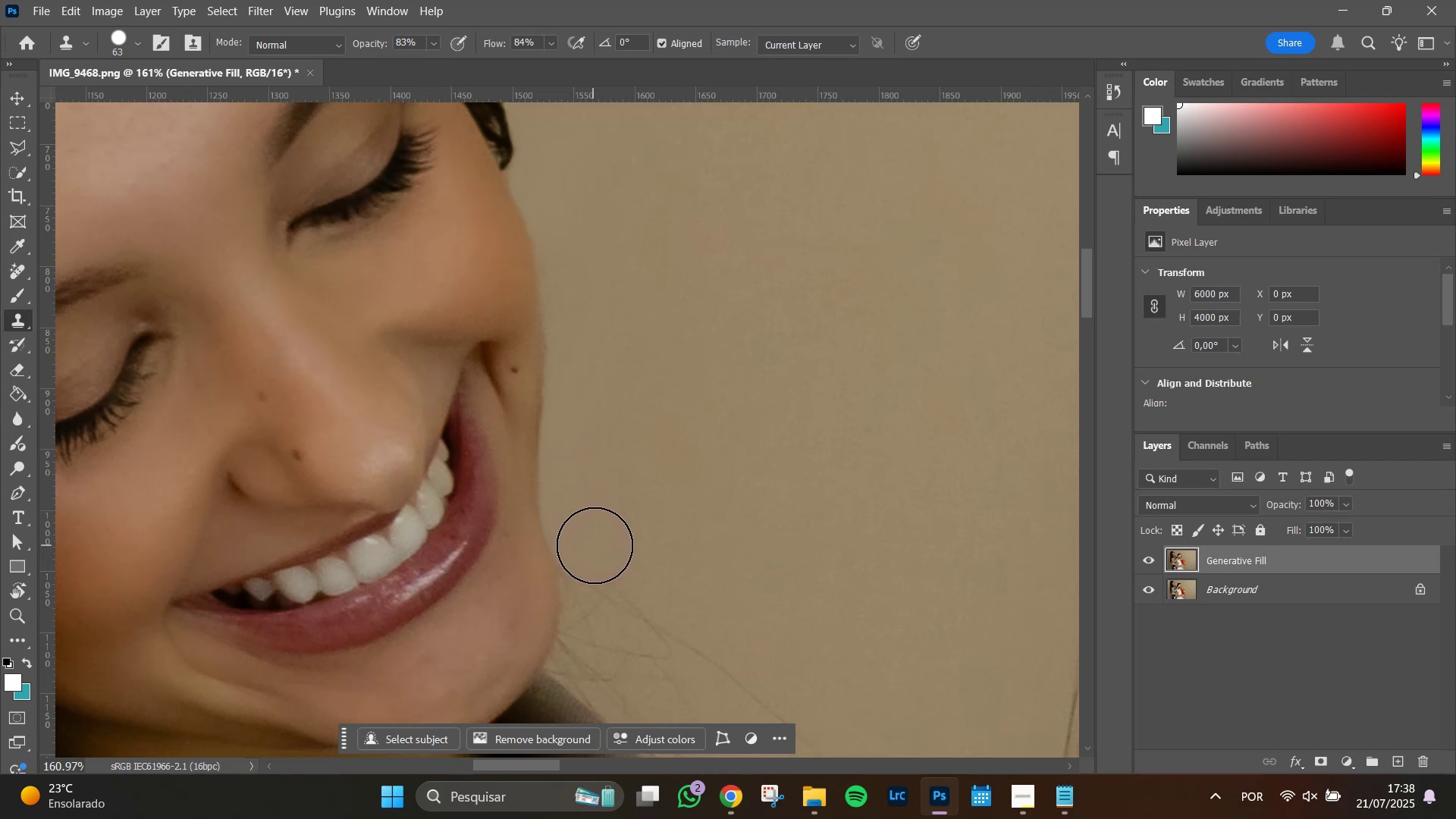 
left_click([595, 545])
 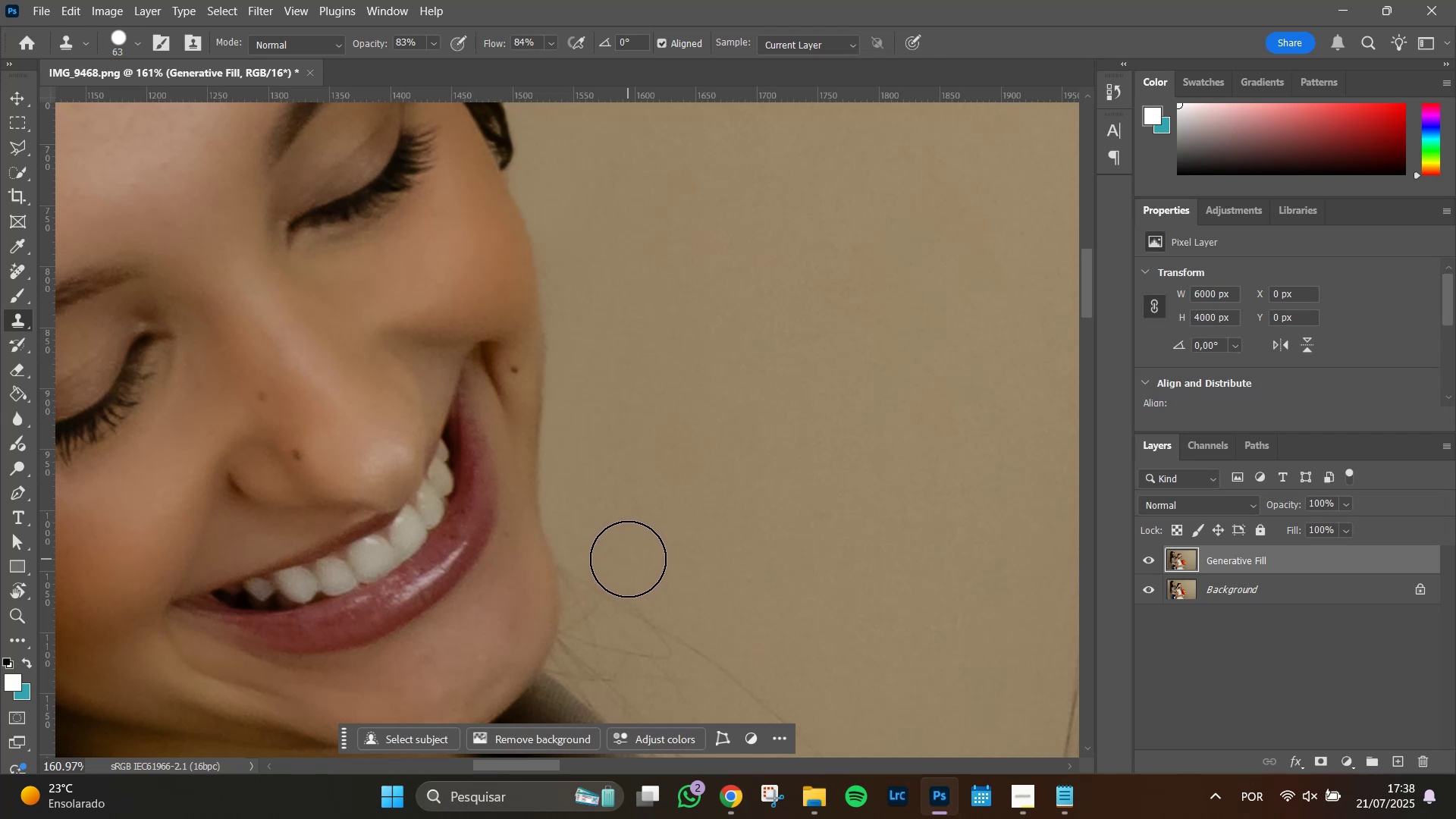 
left_click([628, 559])
 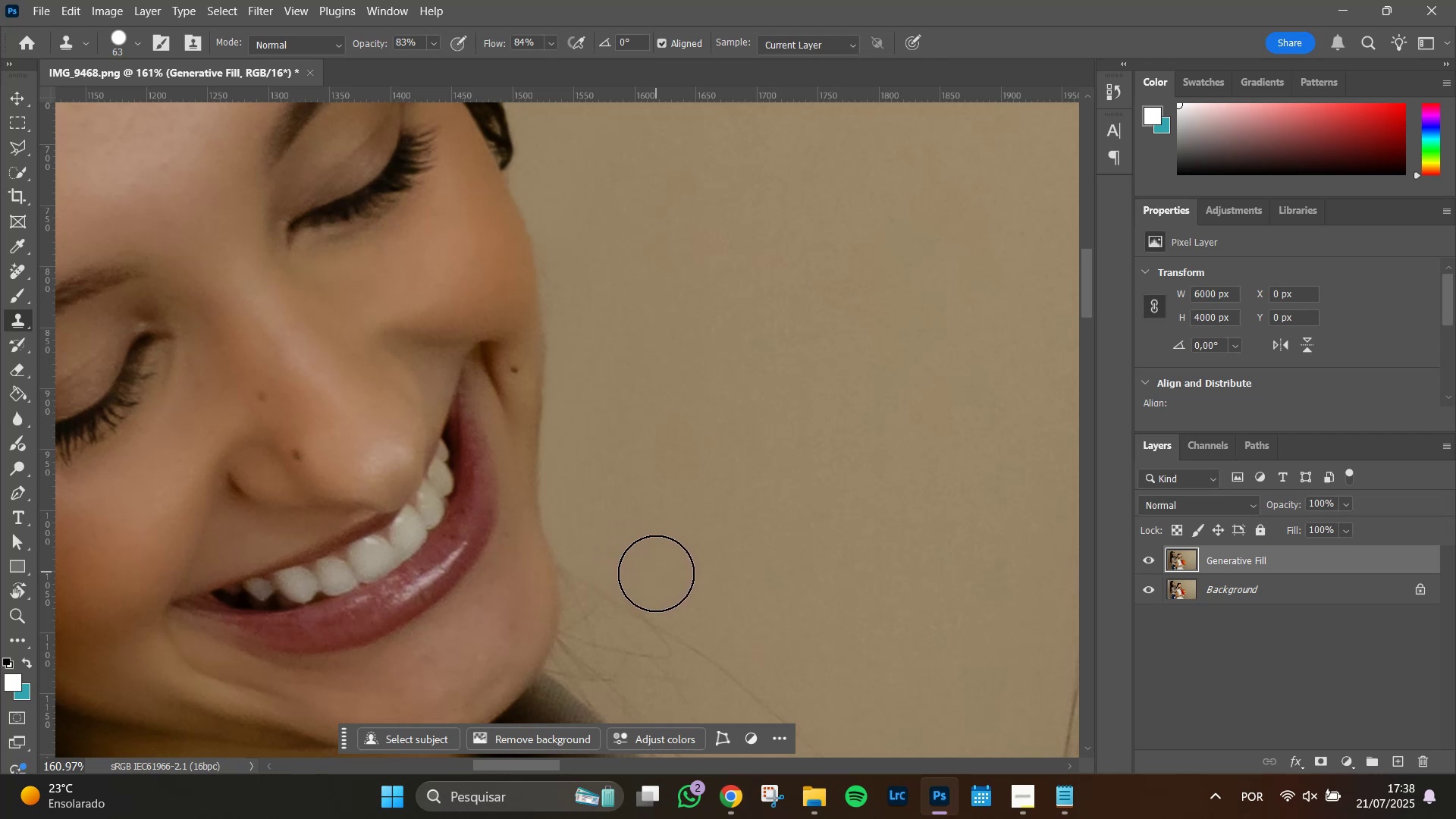 
left_click([657, 574])
 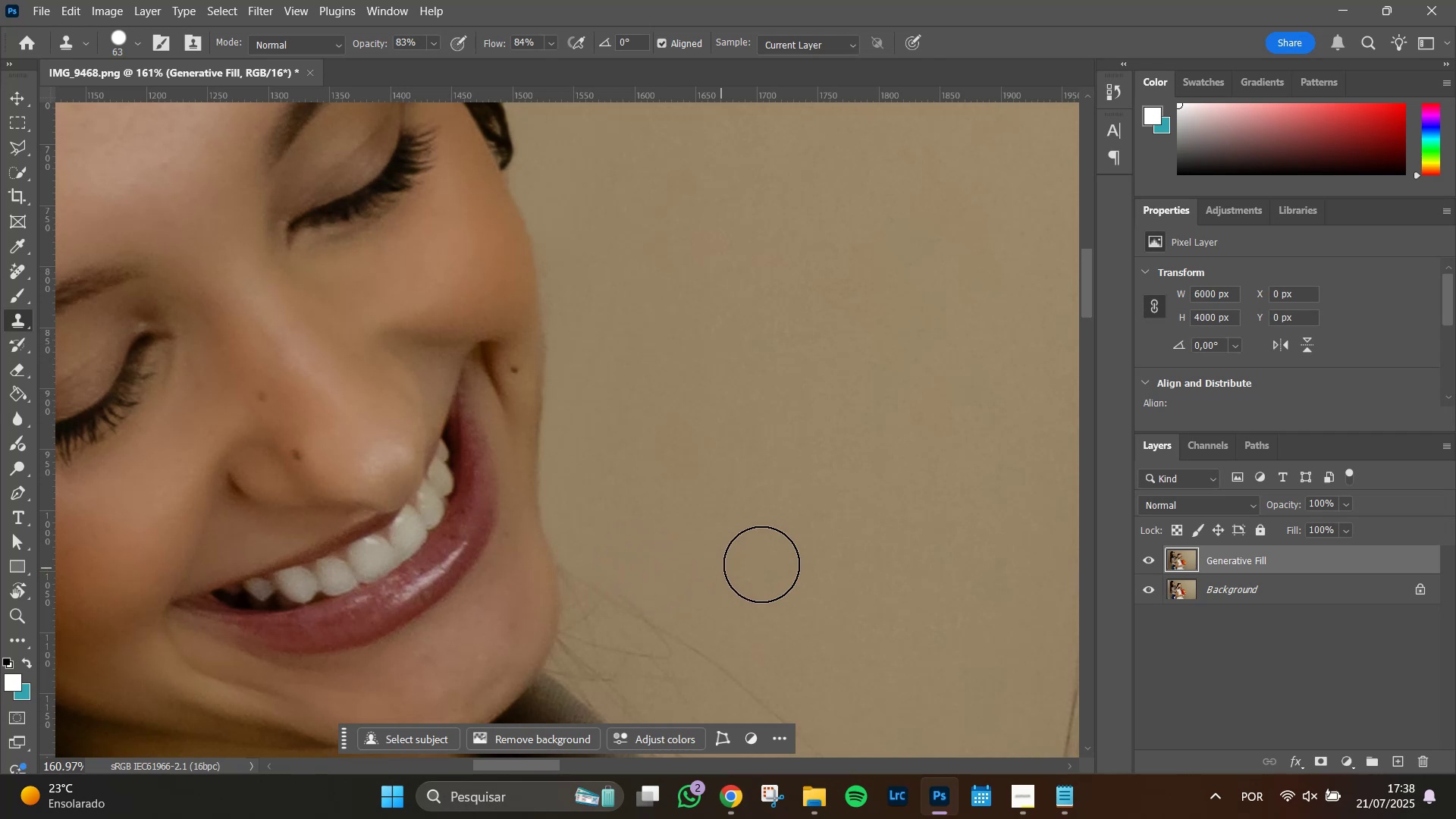 
hold_key(key=Space, duration=1.02)
 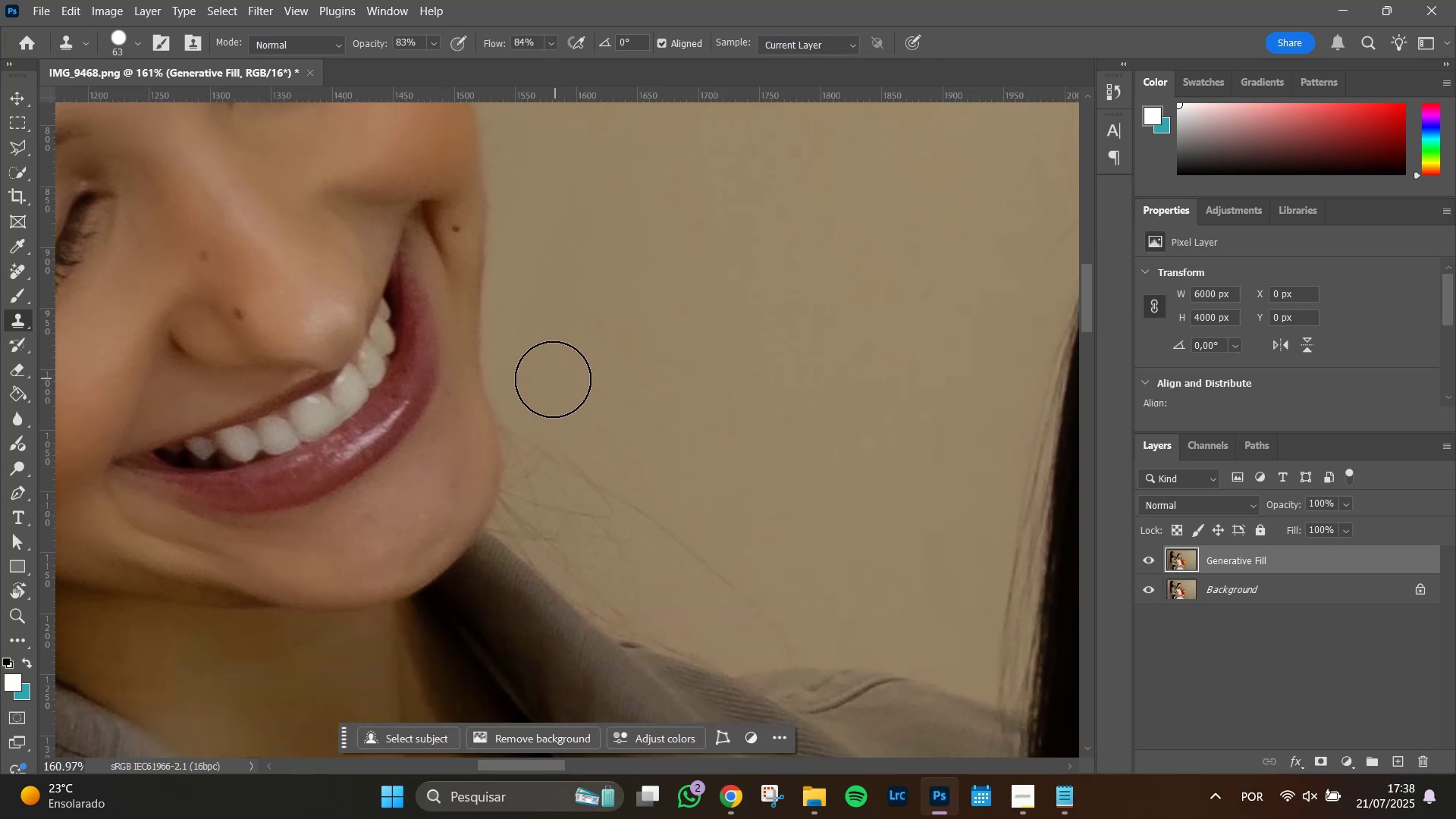 
left_click_drag(start_coordinate=[780, 549], to_coordinate=[722, 408])
 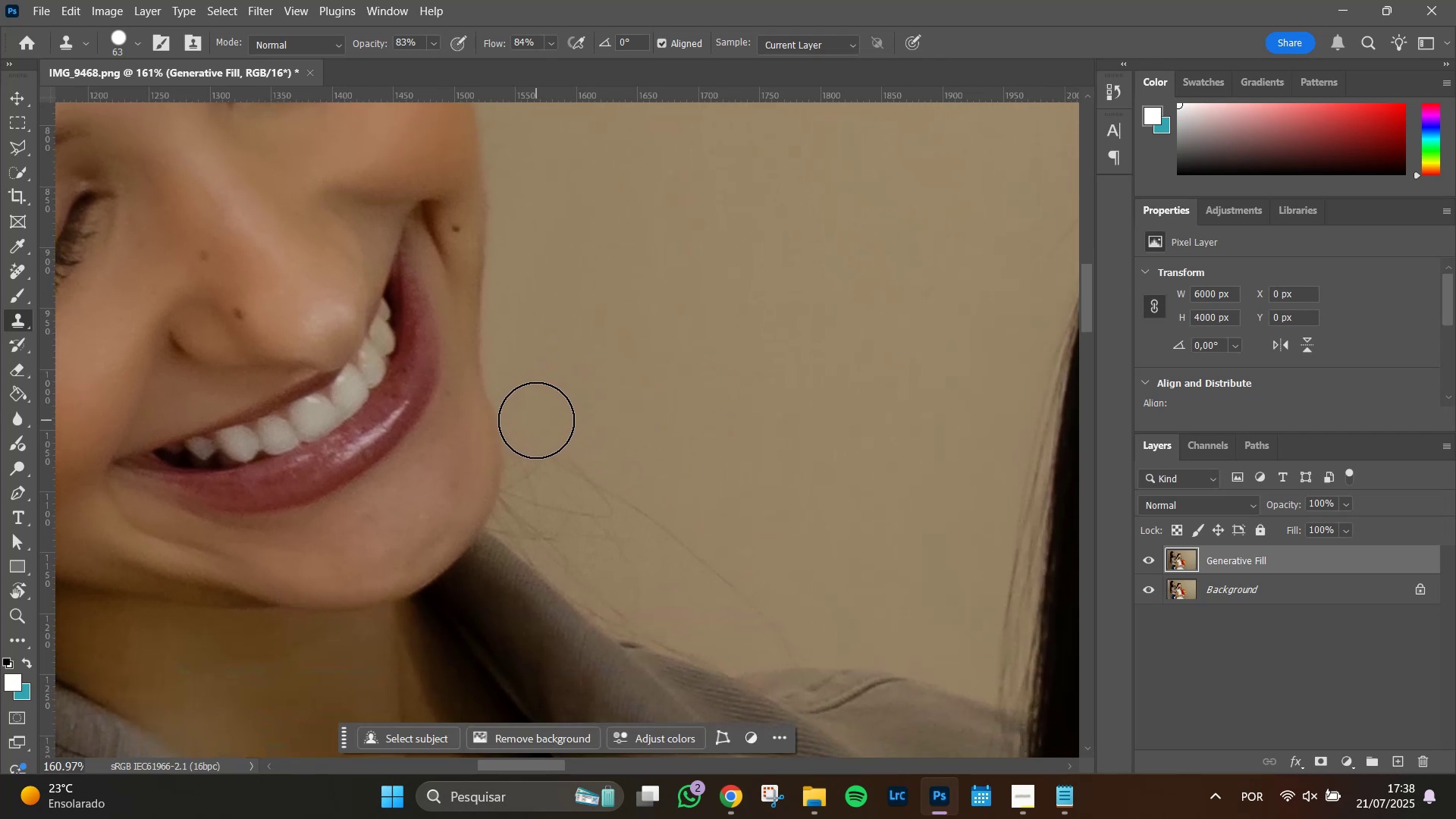 
left_click([535, 420])
 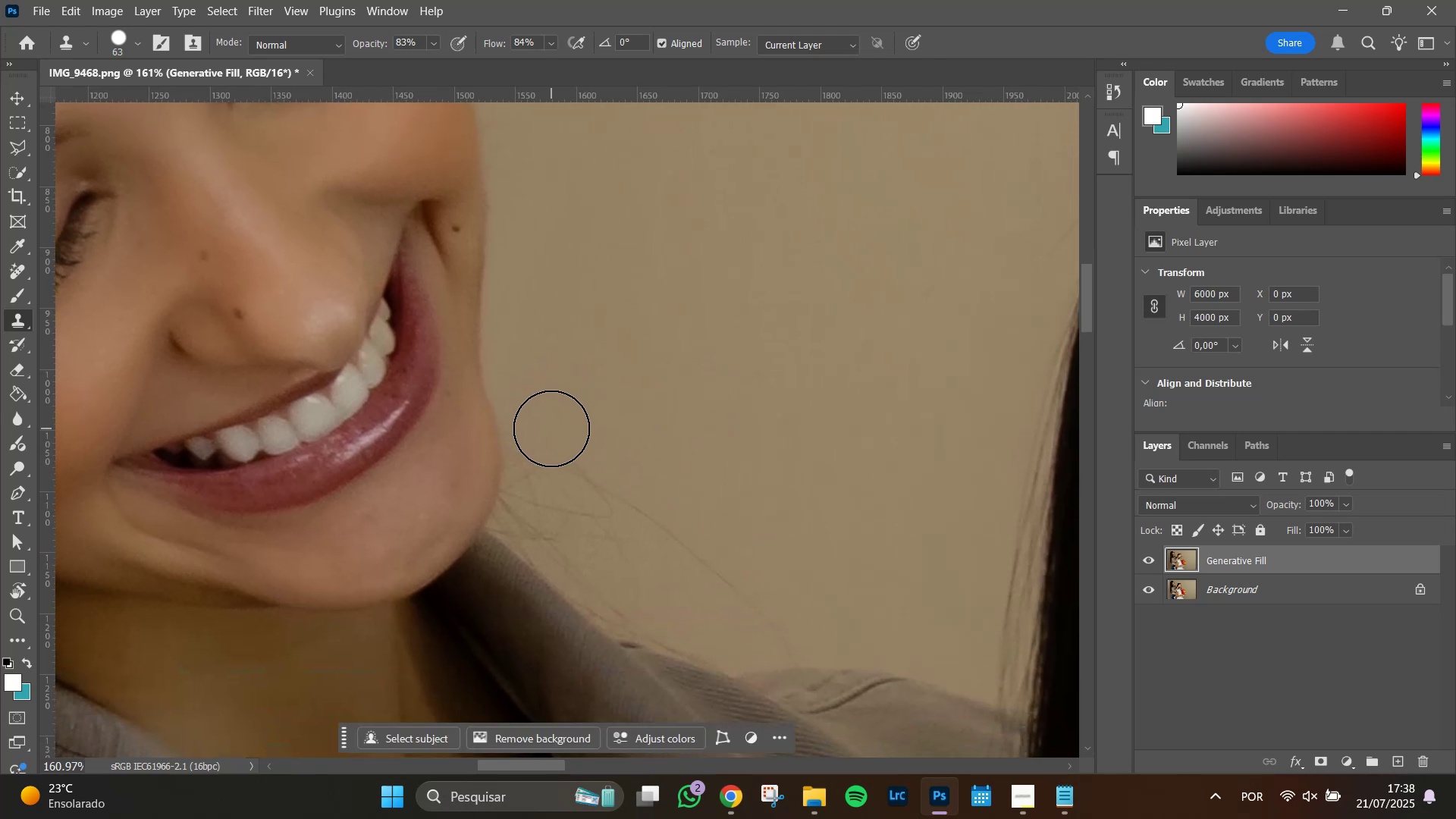 
left_click([551, 428])
 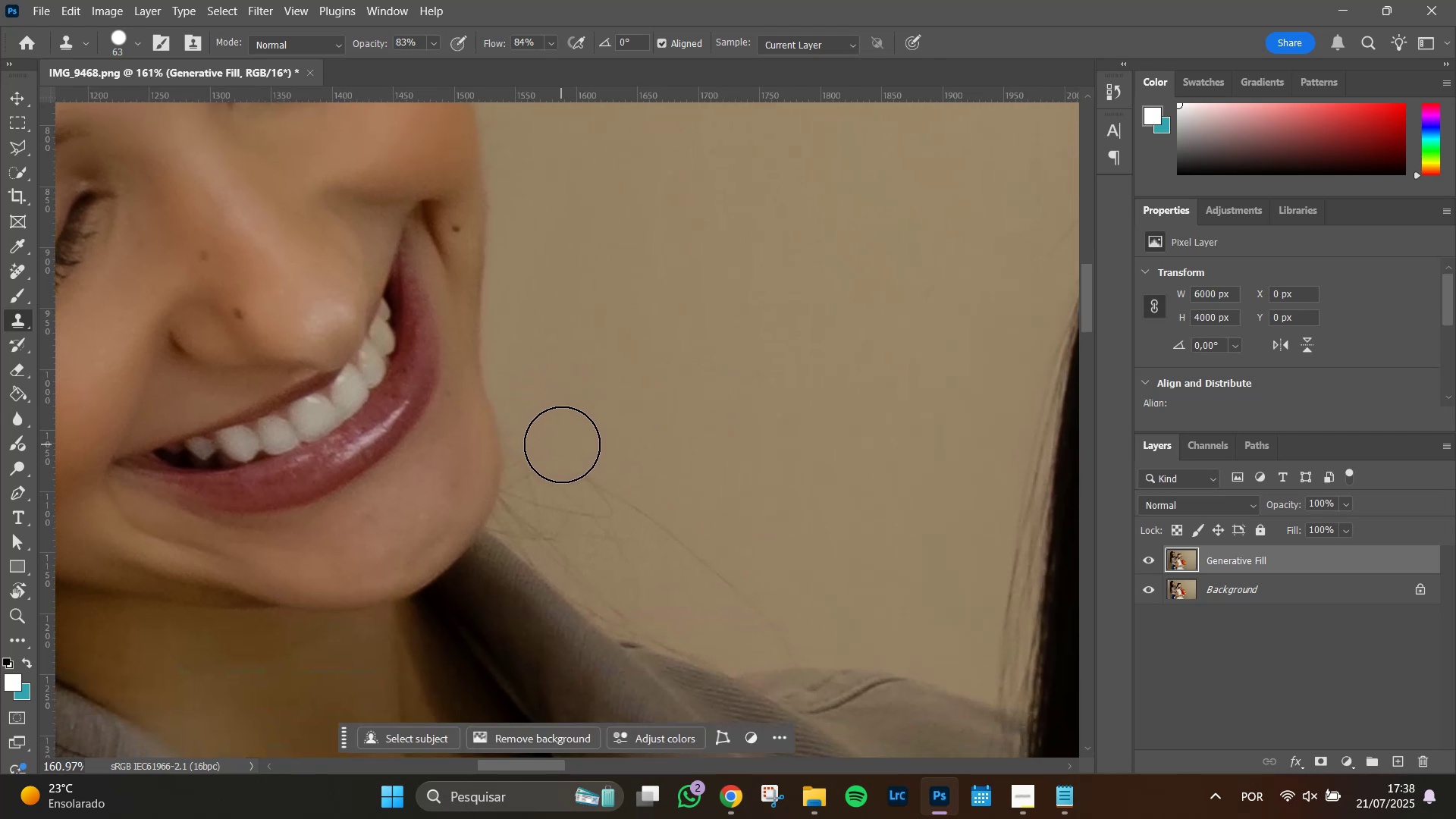 
left_click([562, 444])
 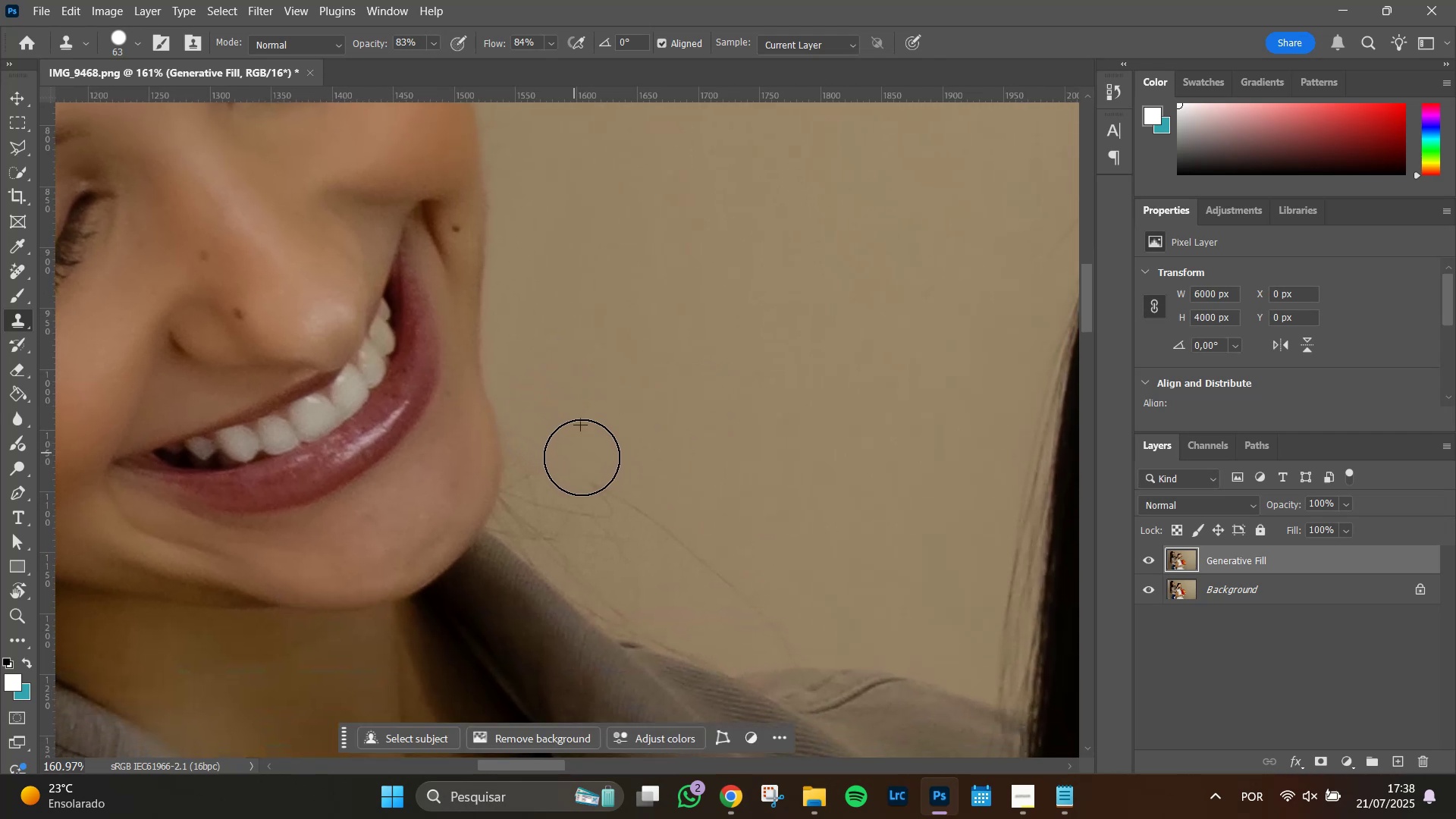 
double_click([599, 466])
 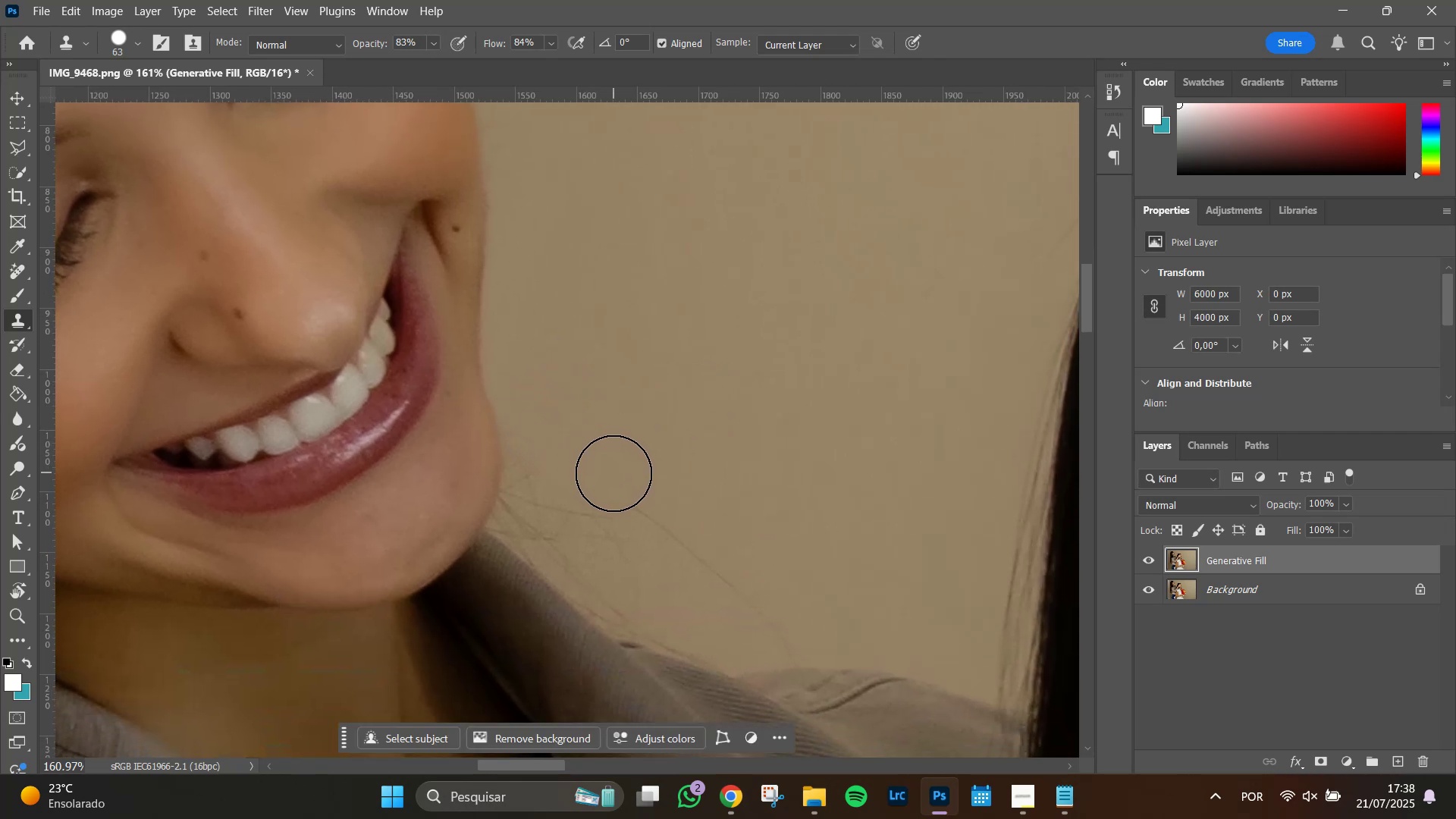 
triple_click([613, 473])
 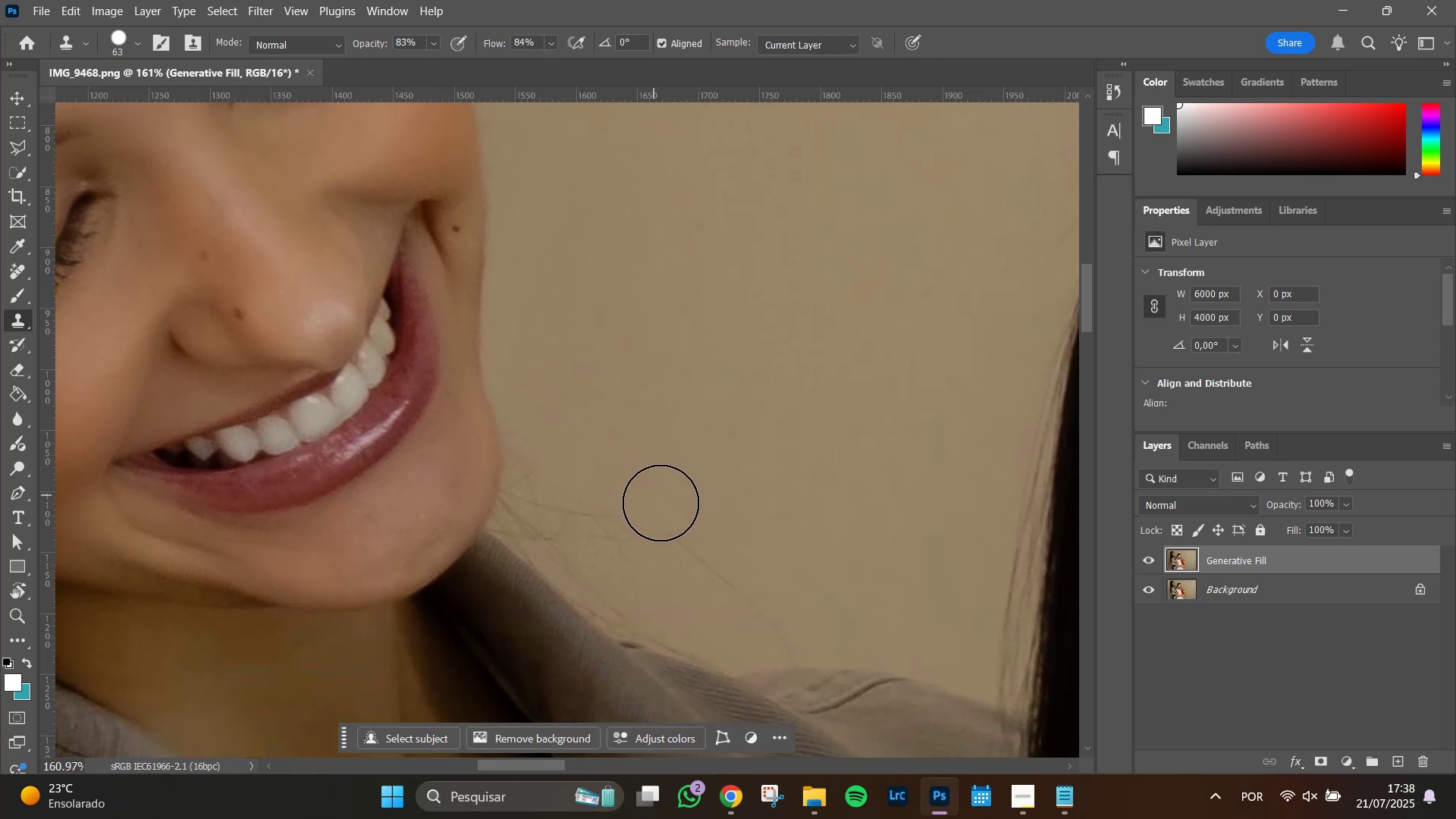 
triple_click([670, 510])
 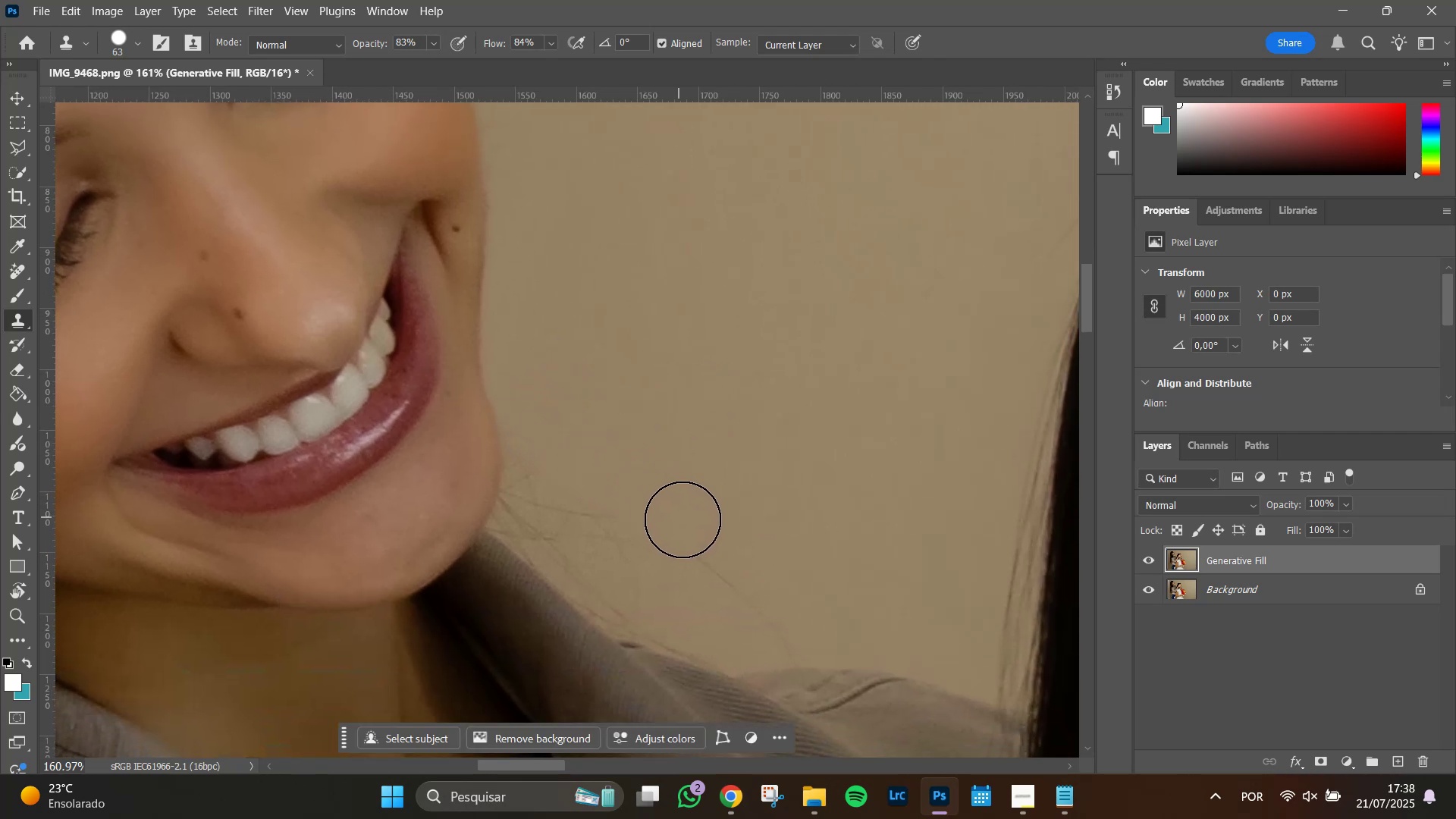 
triple_click([682, 519])
 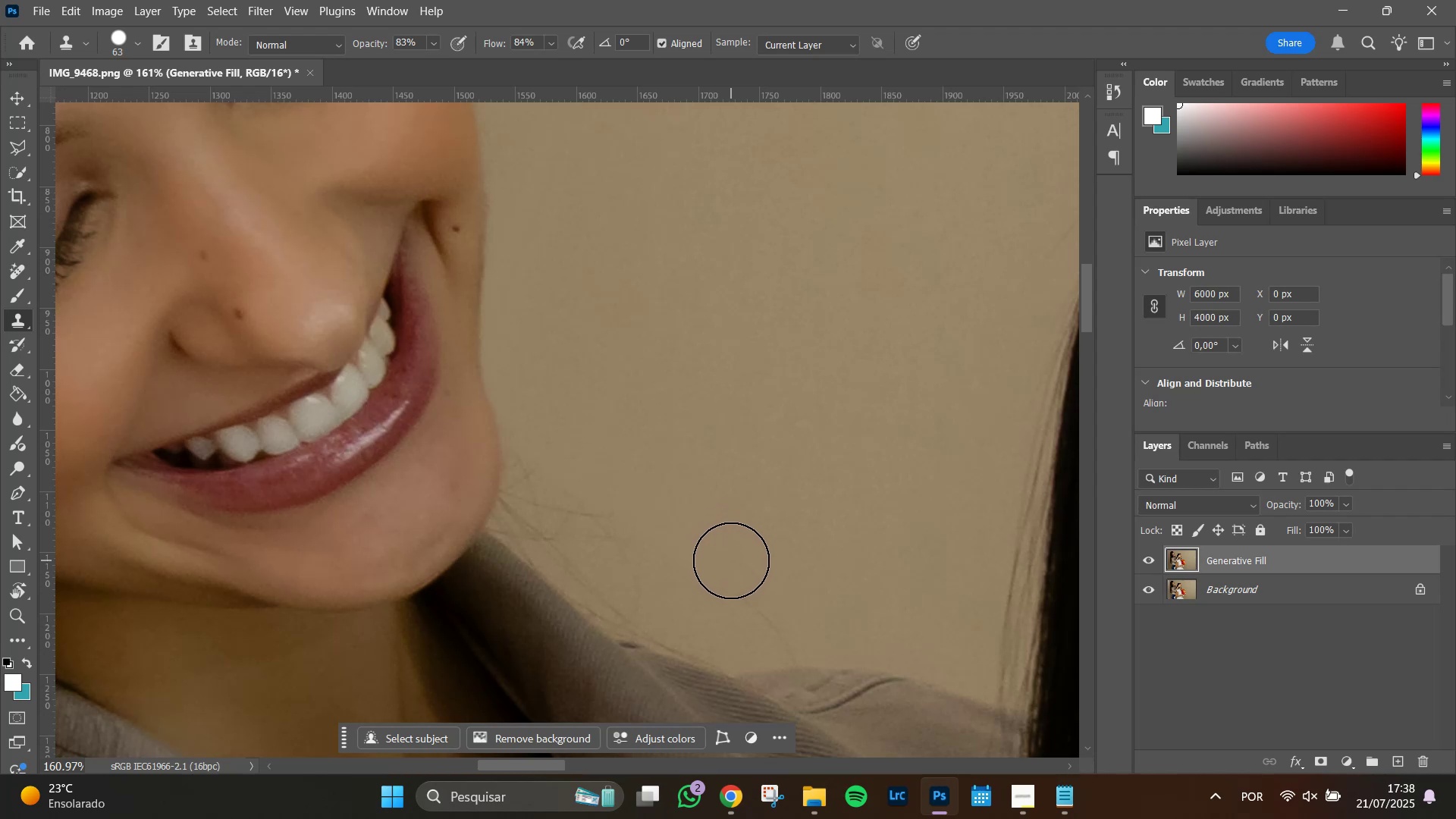 
double_click([767, 586])
 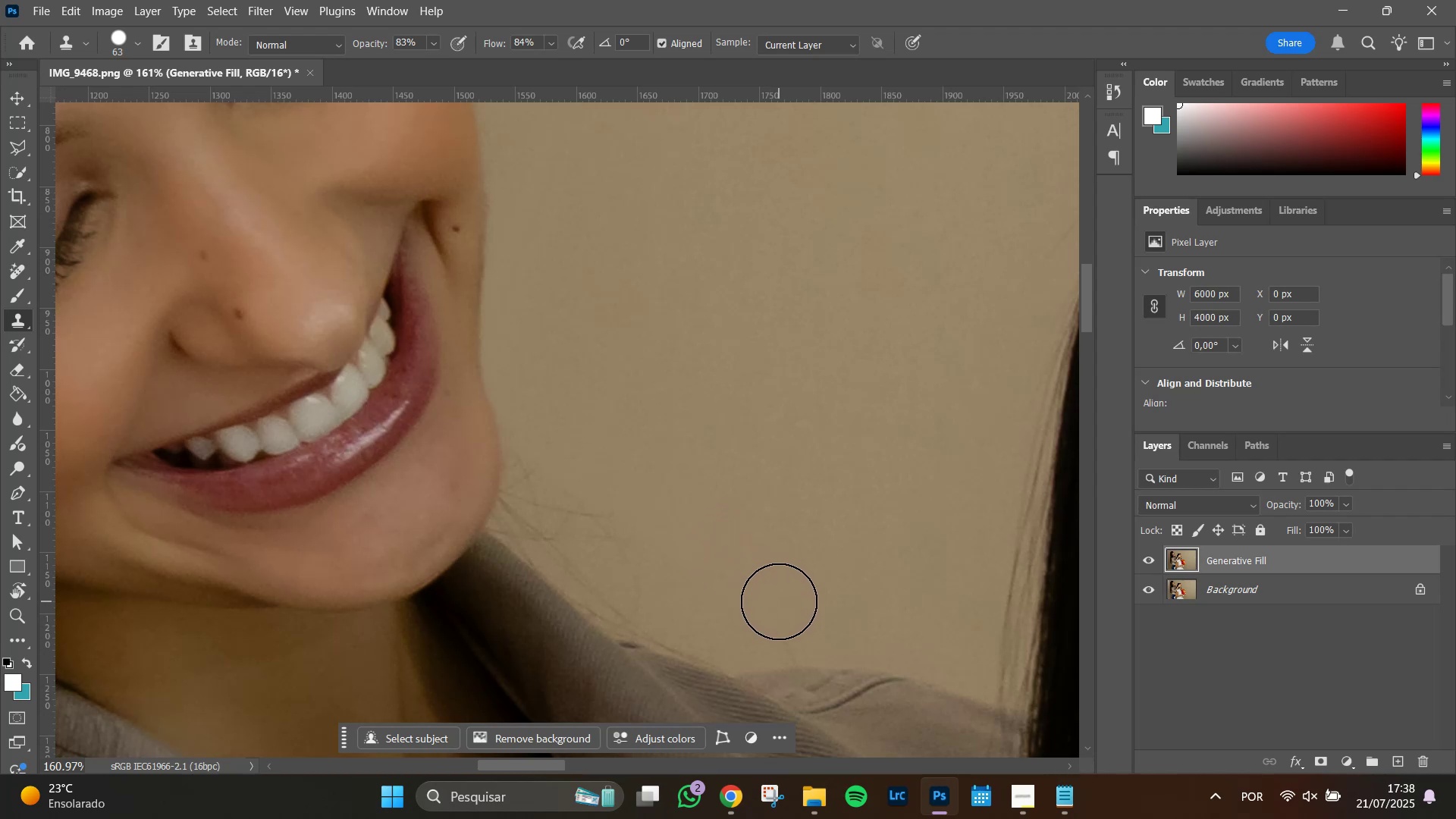 
triple_click([779, 601])
 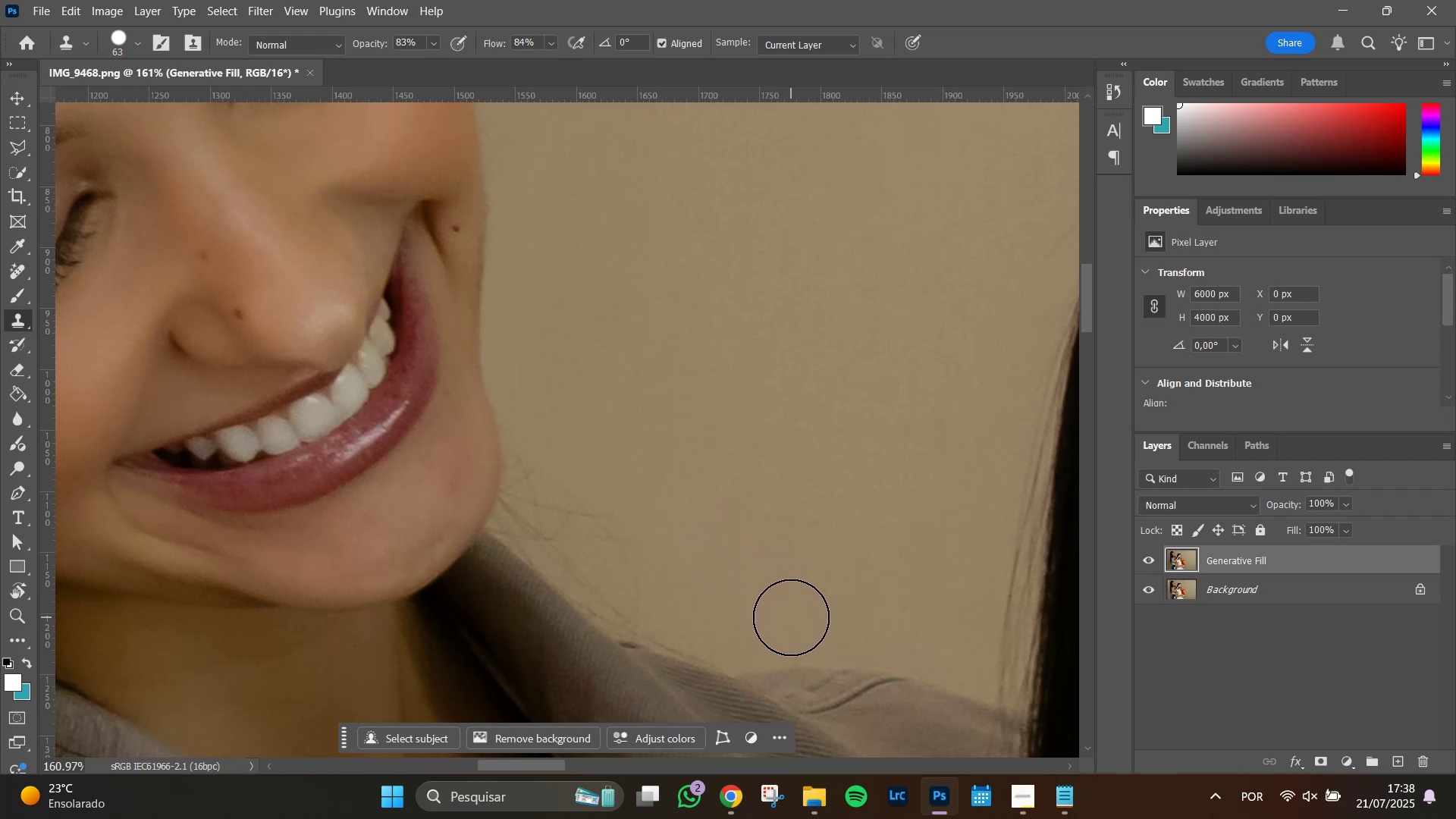 
left_click([791, 617])
 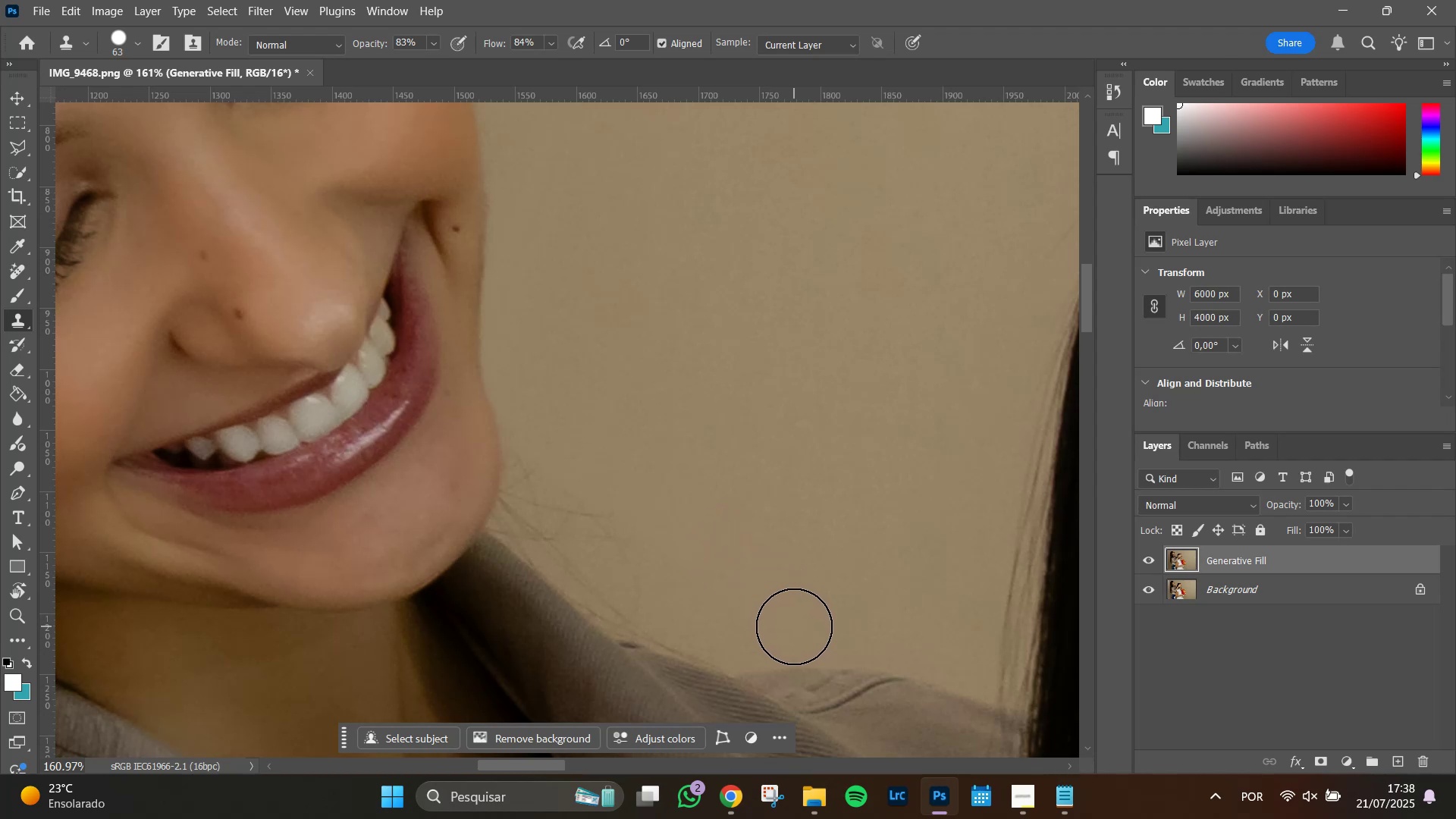 
double_click([794, 626])
 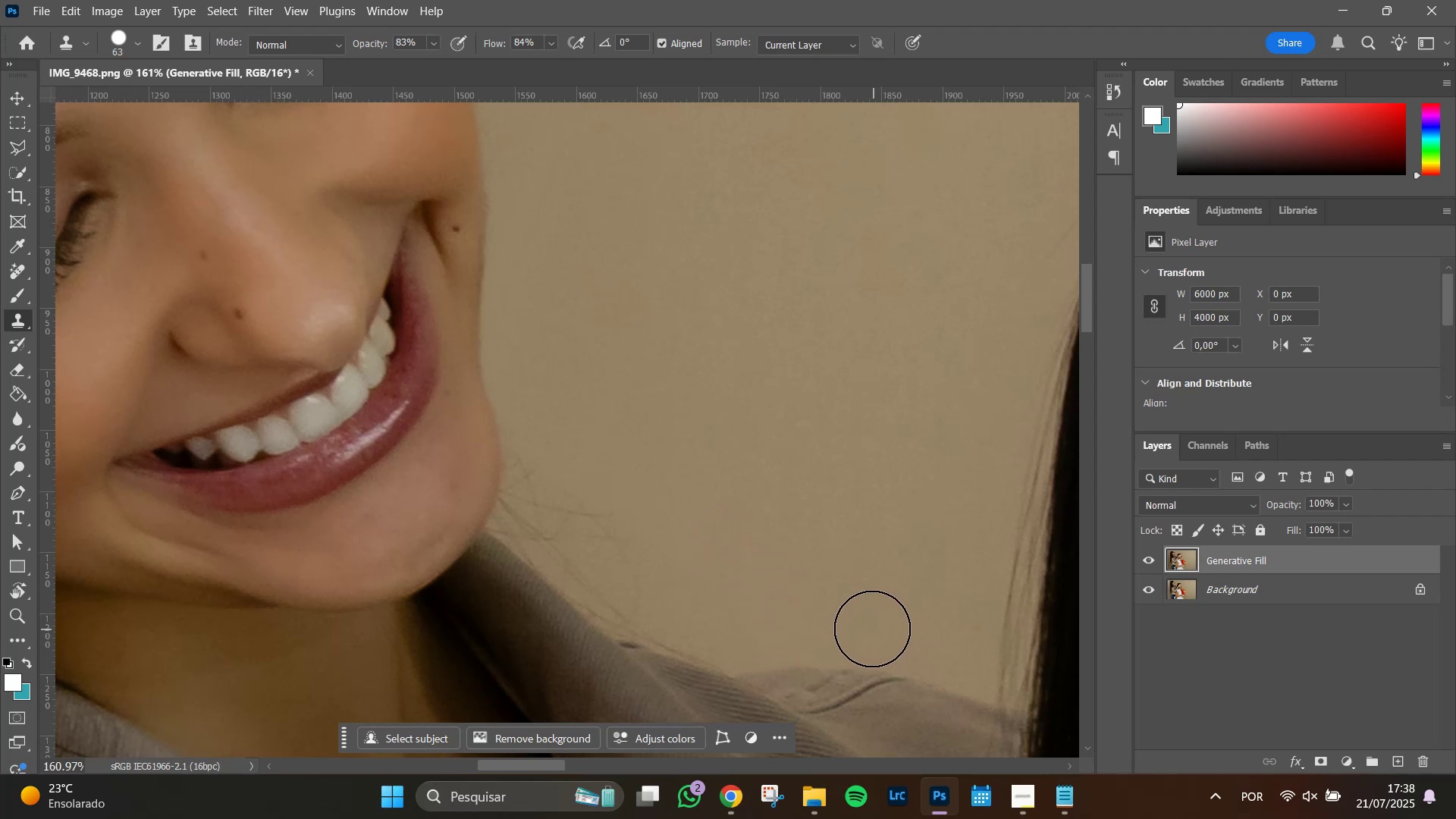 
left_click([864, 623])
 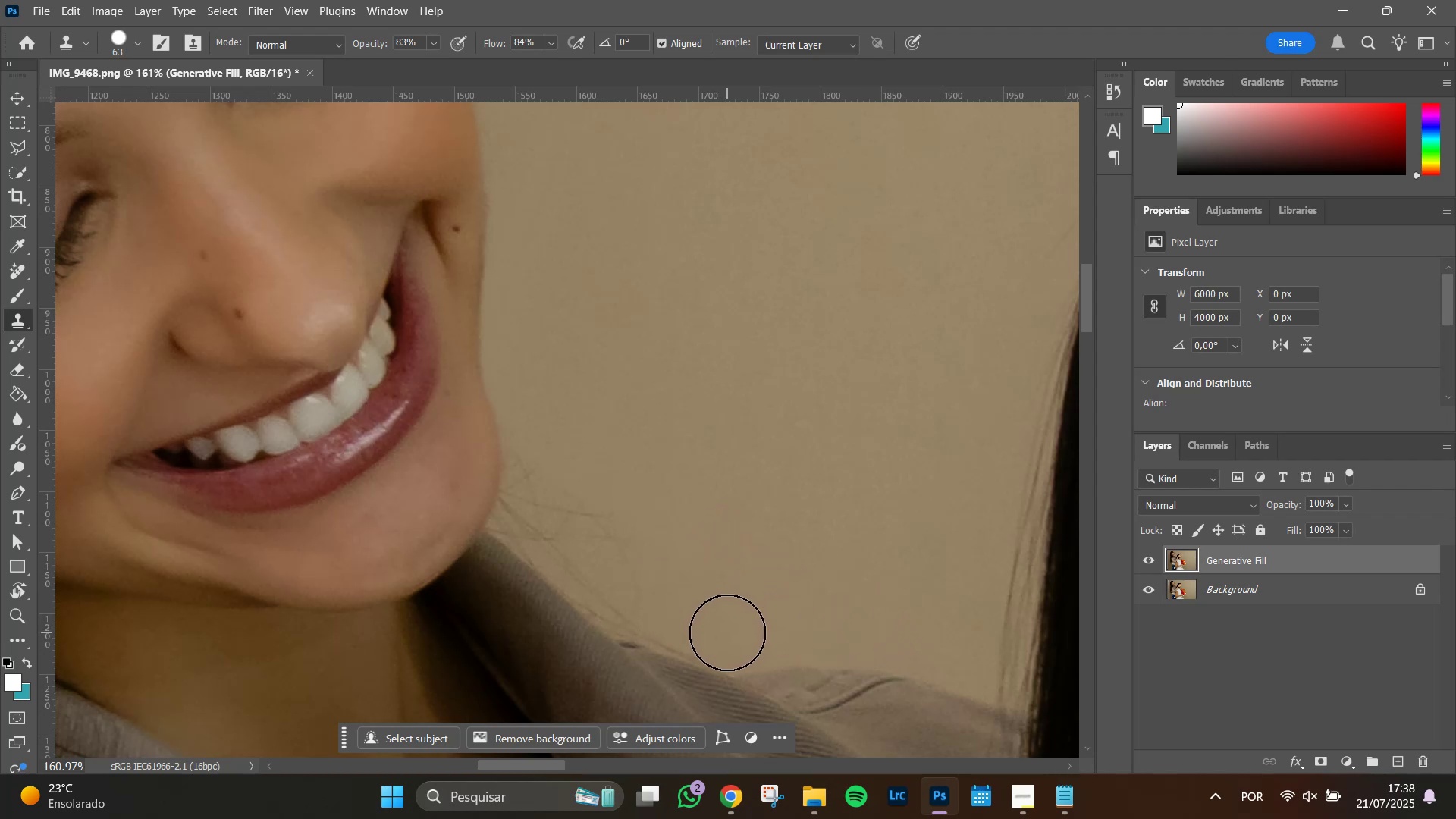 
left_click([727, 632])
 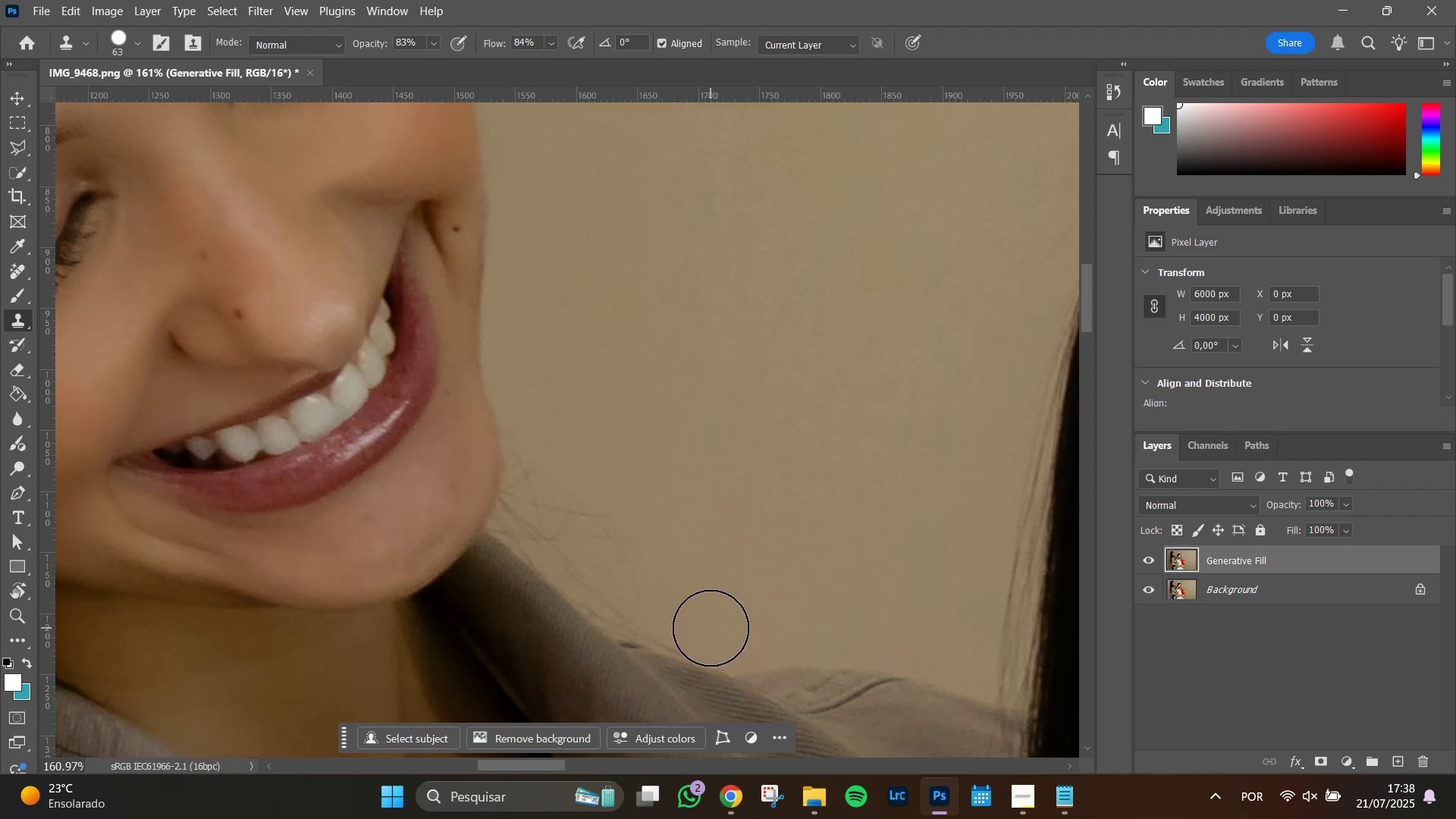 
double_click([711, 628])
 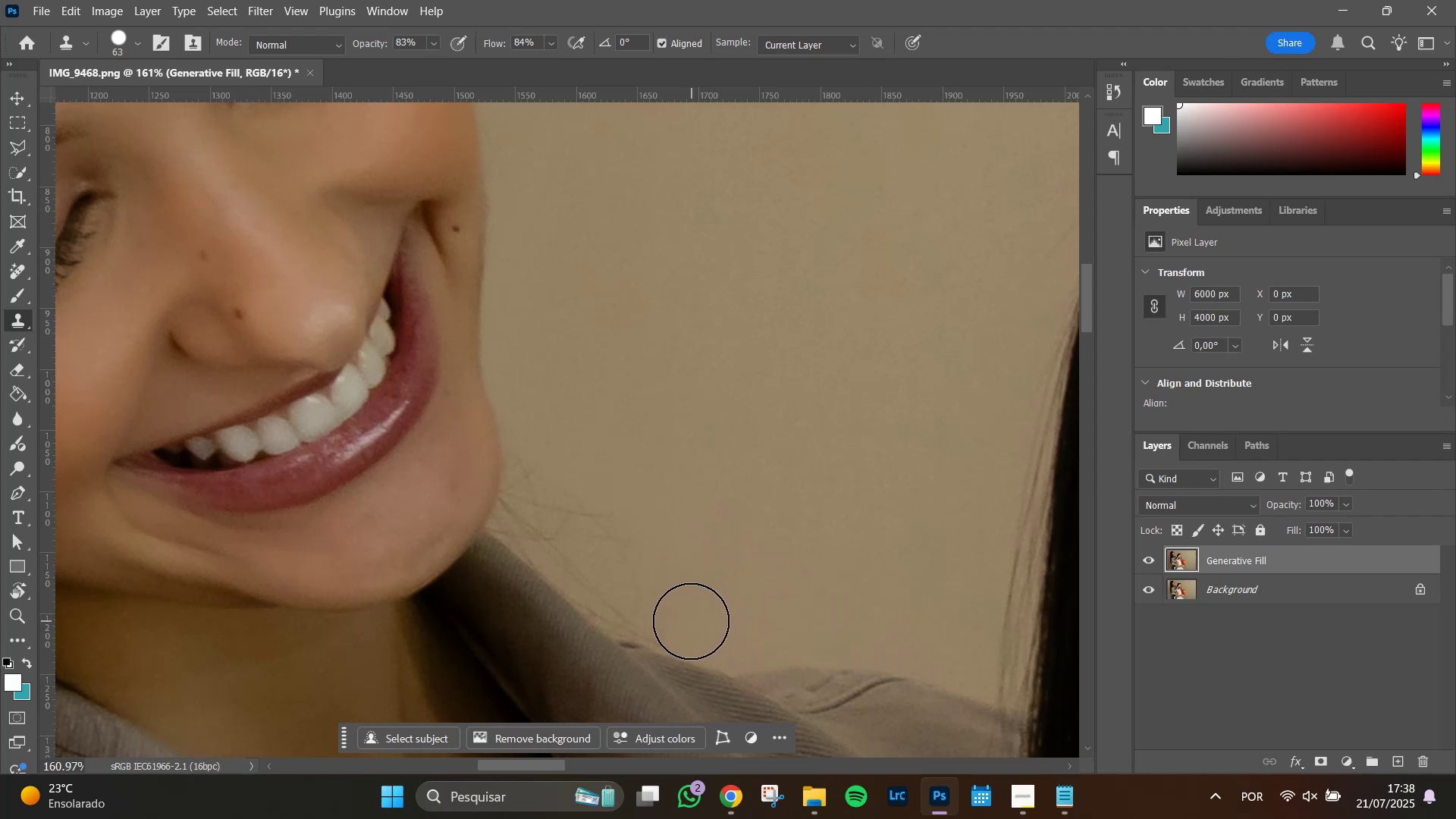 
double_click([690, 620])
 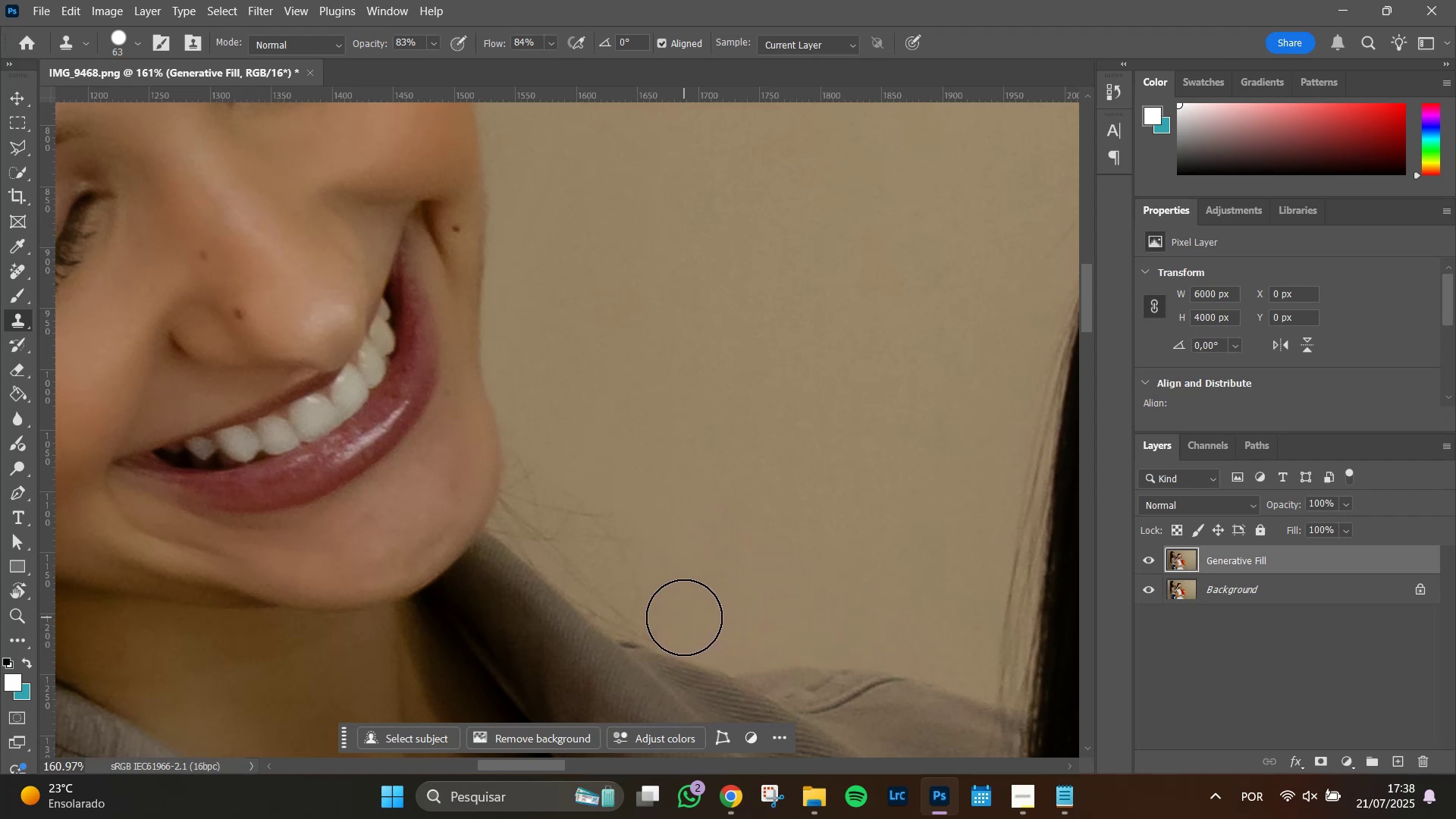 
triple_click([684, 617])
 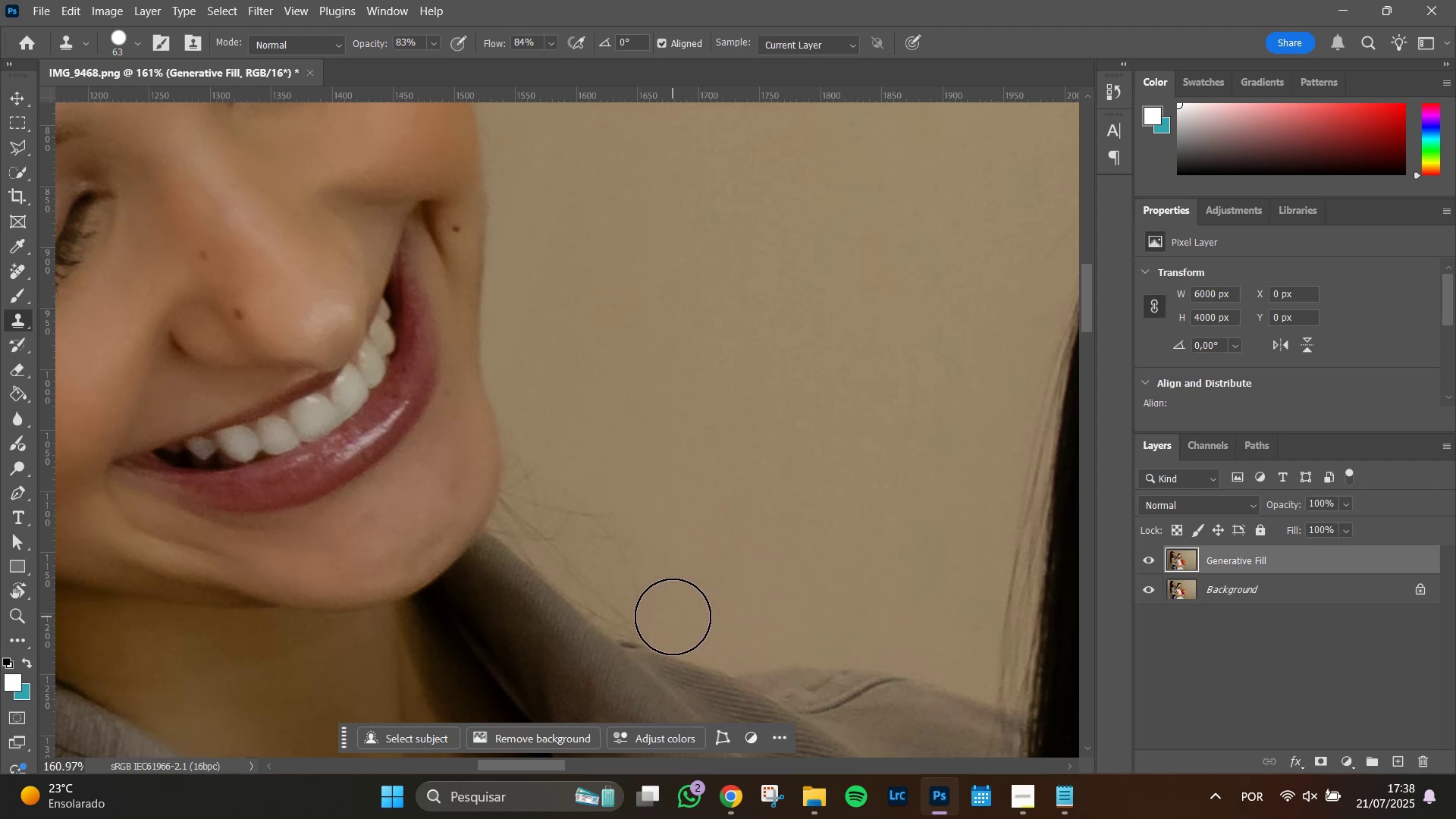 
triple_click([673, 617])
 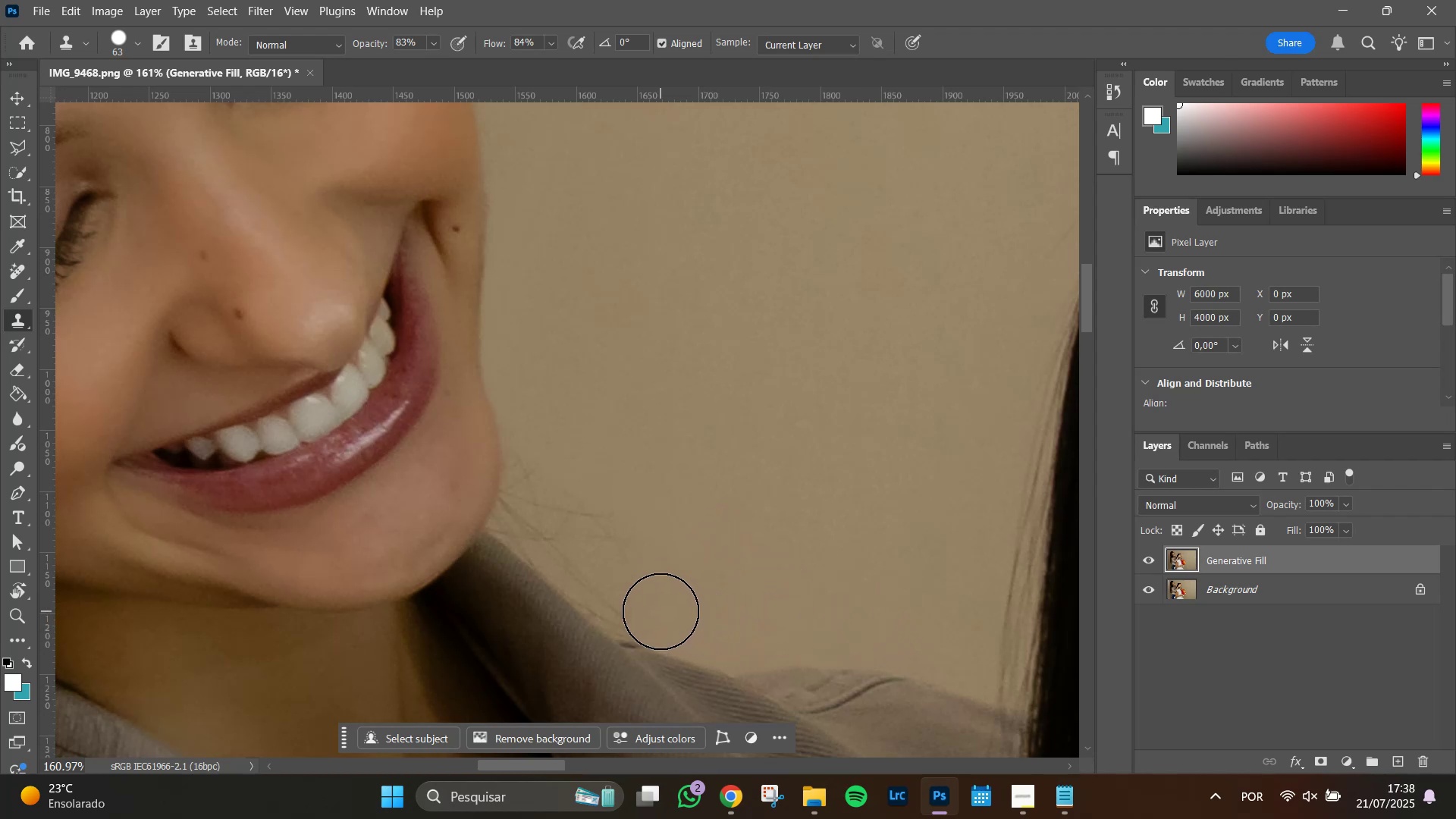 
triple_click([661, 611])
 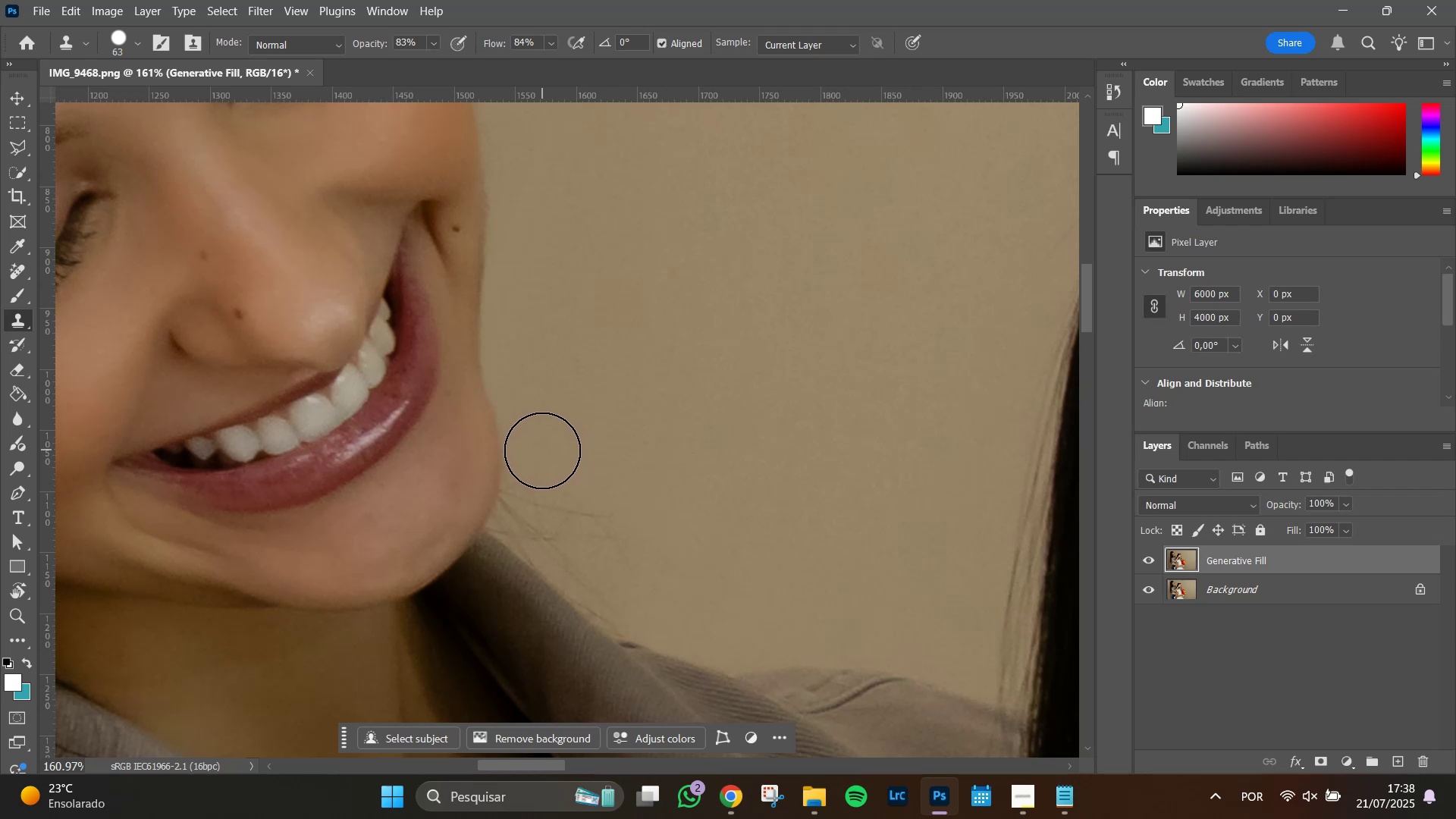 
left_click([538, 435])
 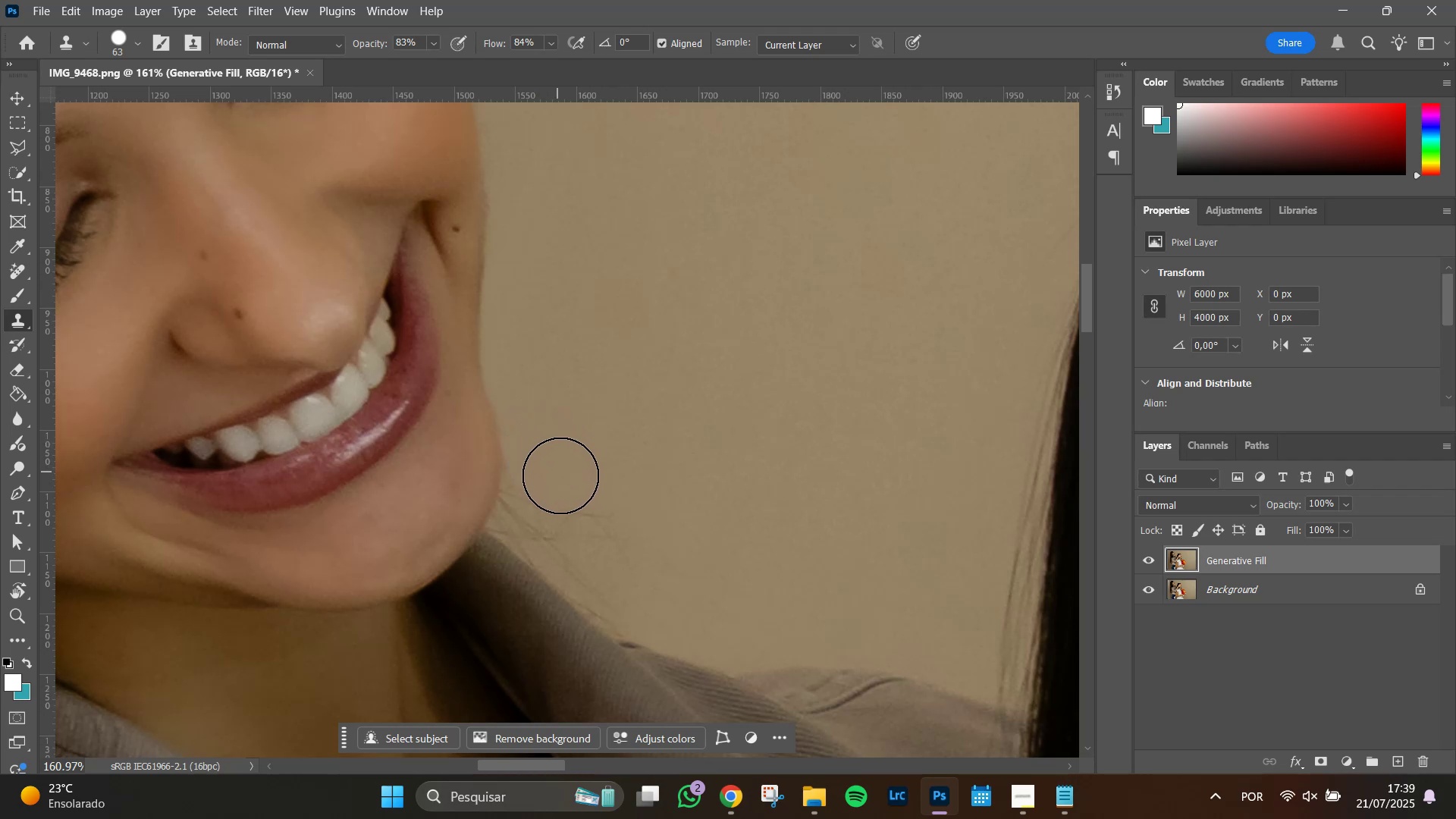 
double_click([568, 483])
 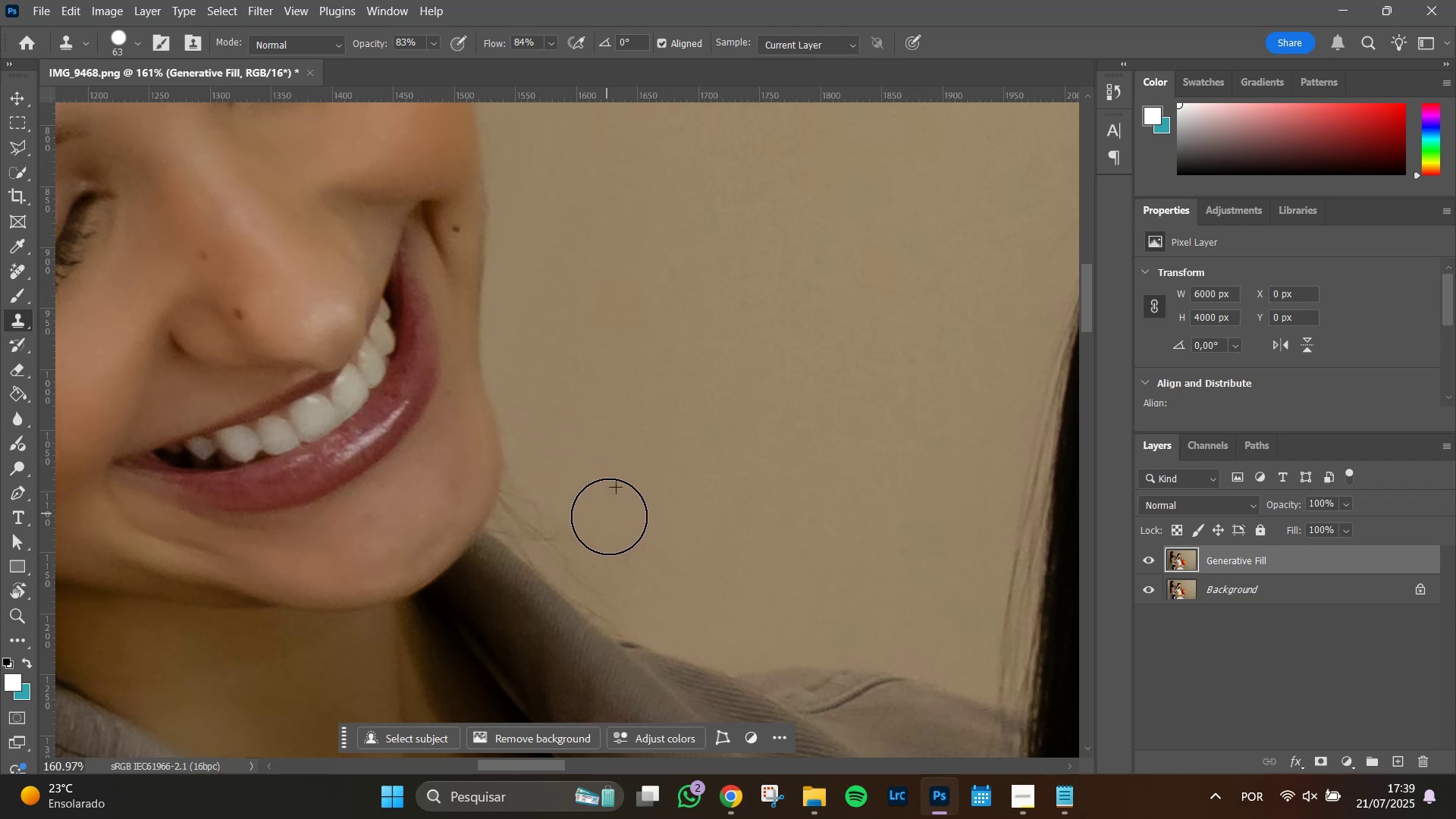 
left_click_drag(start_coordinate=[630, 538], to_coordinate=[635, 544])
 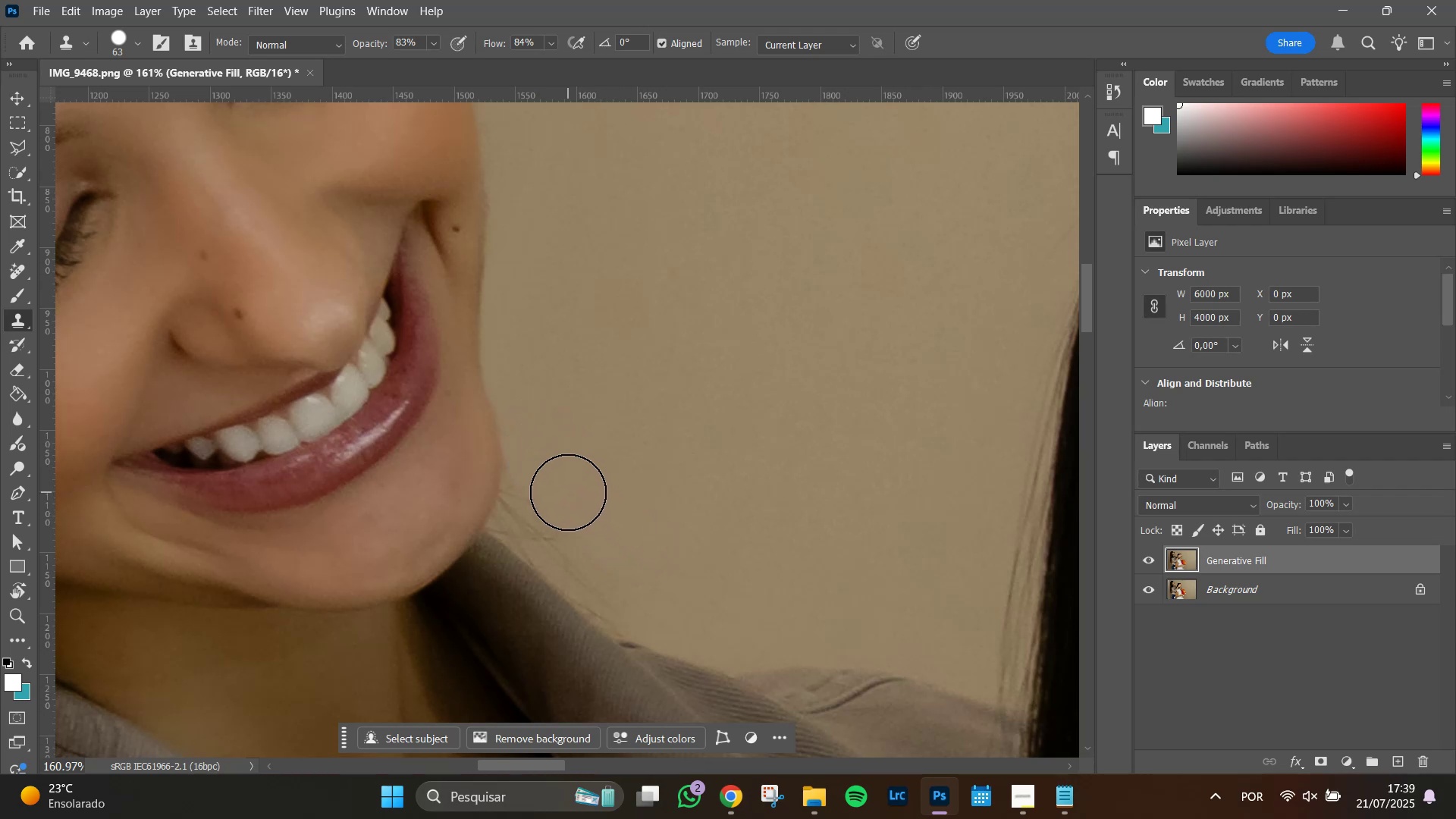 
left_click_drag(start_coordinate=[571, 497], to_coordinate=[575, 502])
 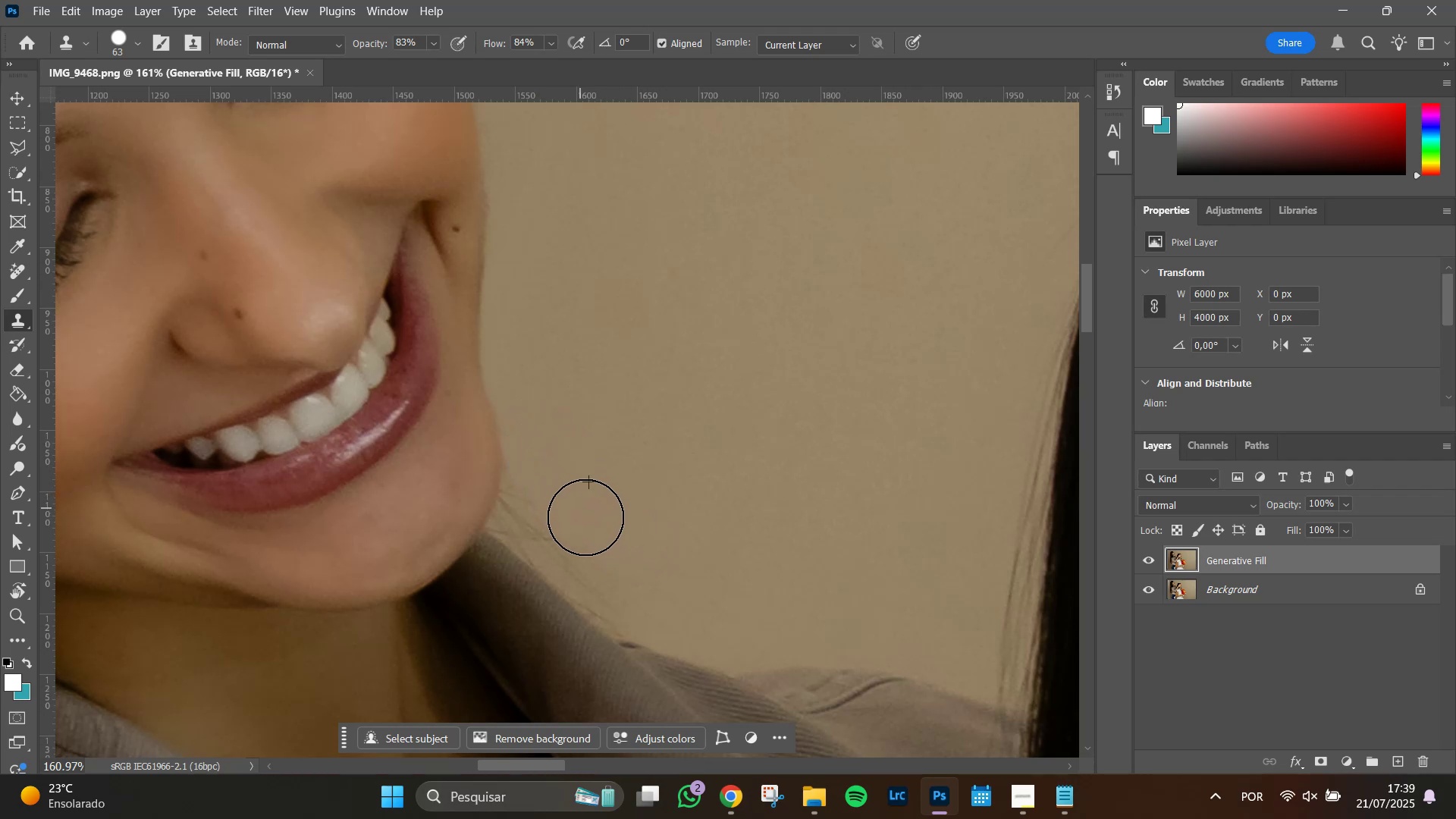 
triple_click([585, 521])
 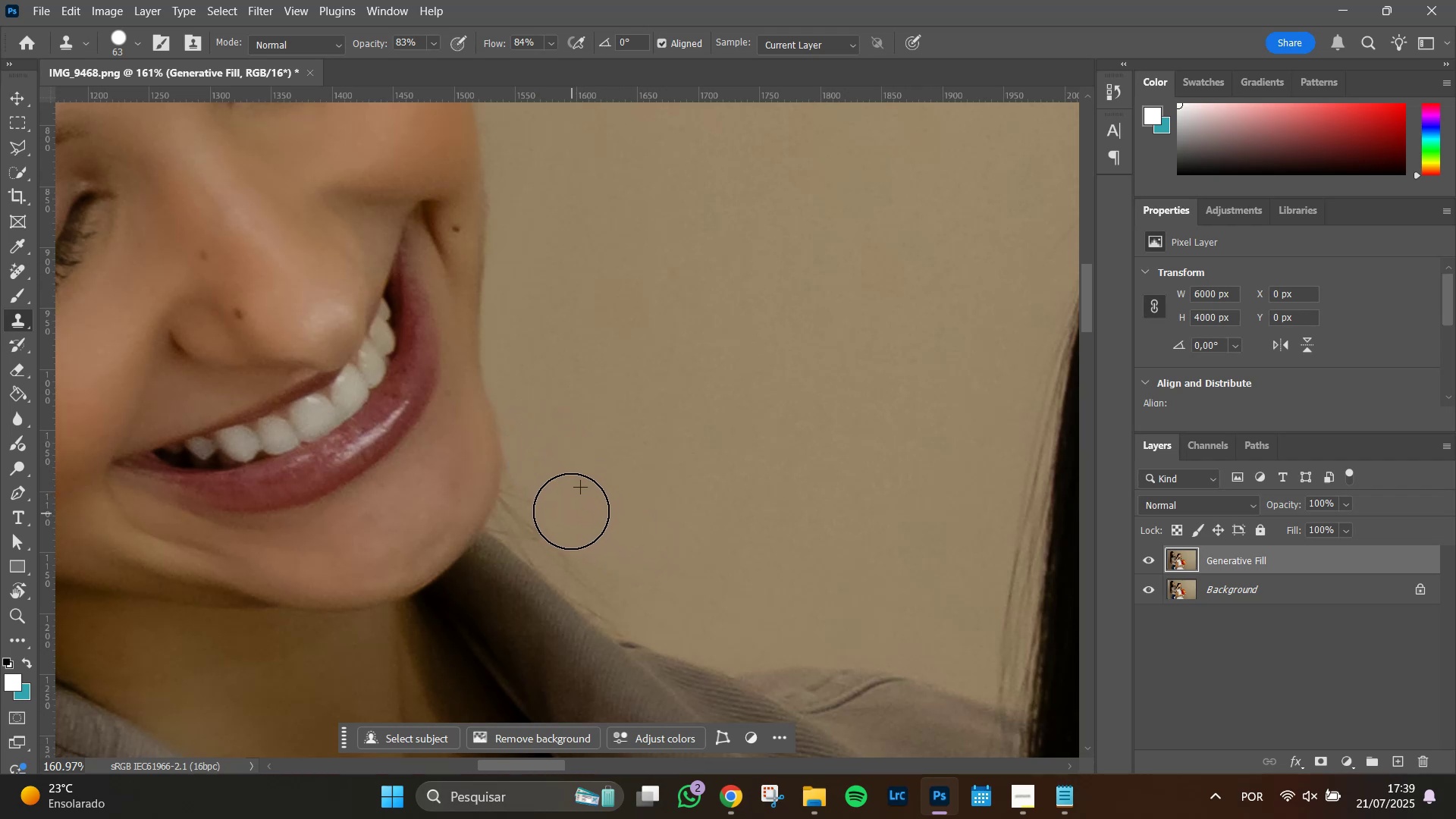 
triple_click([570, 510])
 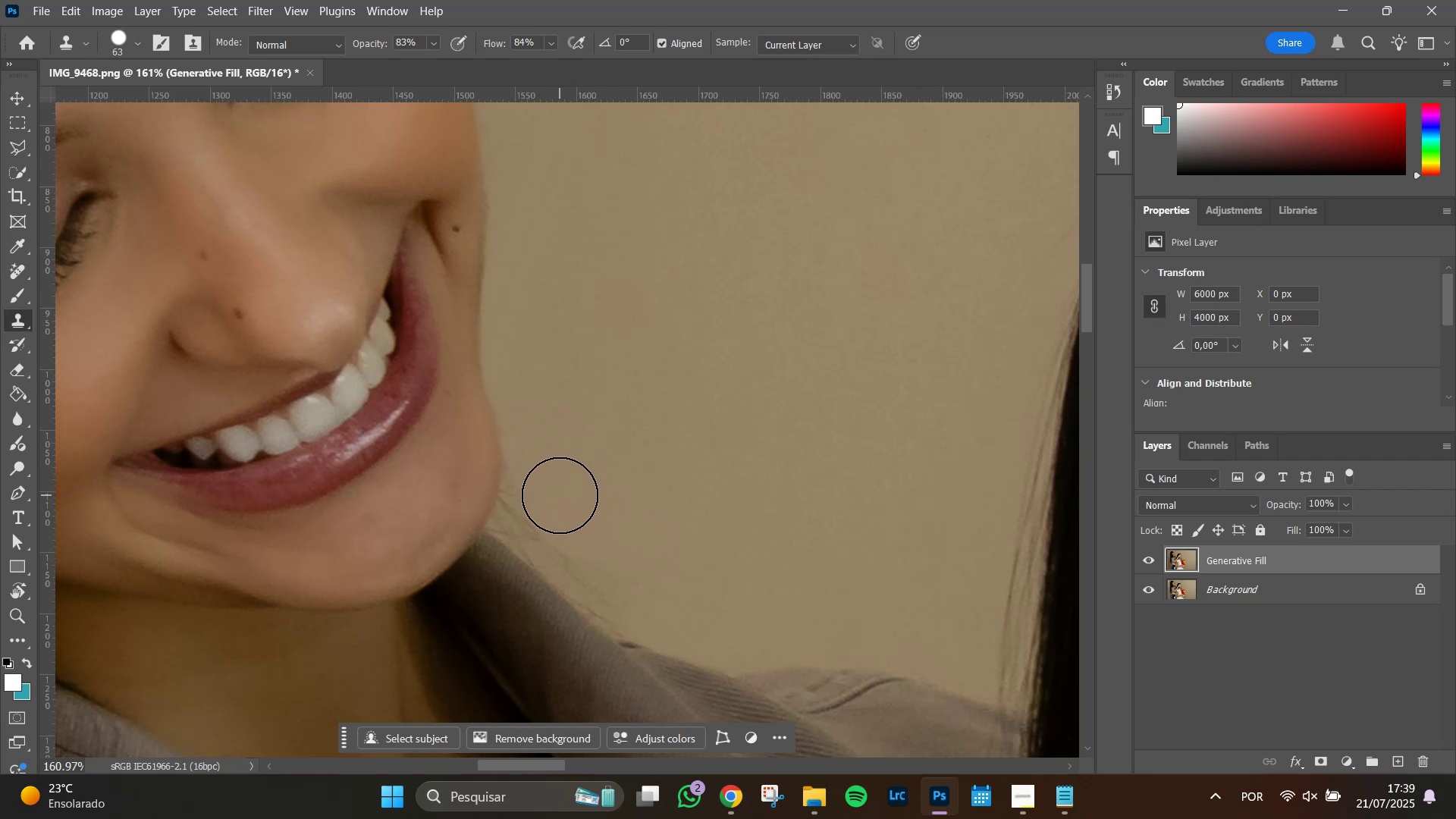 
left_click_drag(start_coordinate=[554, 487], to_coordinate=[552, 483])
 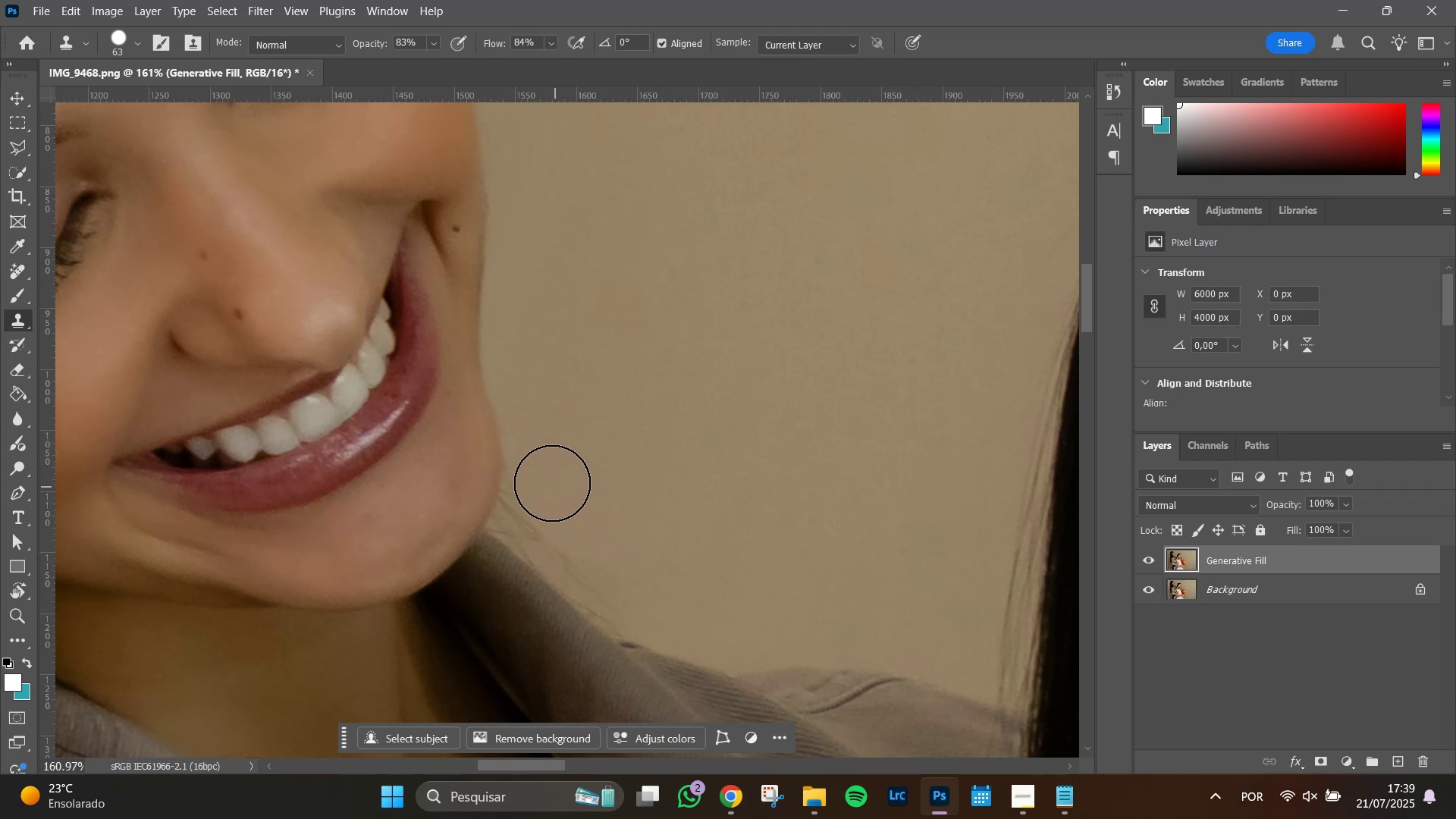 
left_click_drag(start_coordinate=[551, 480], to_coordinate=[547, 468])
 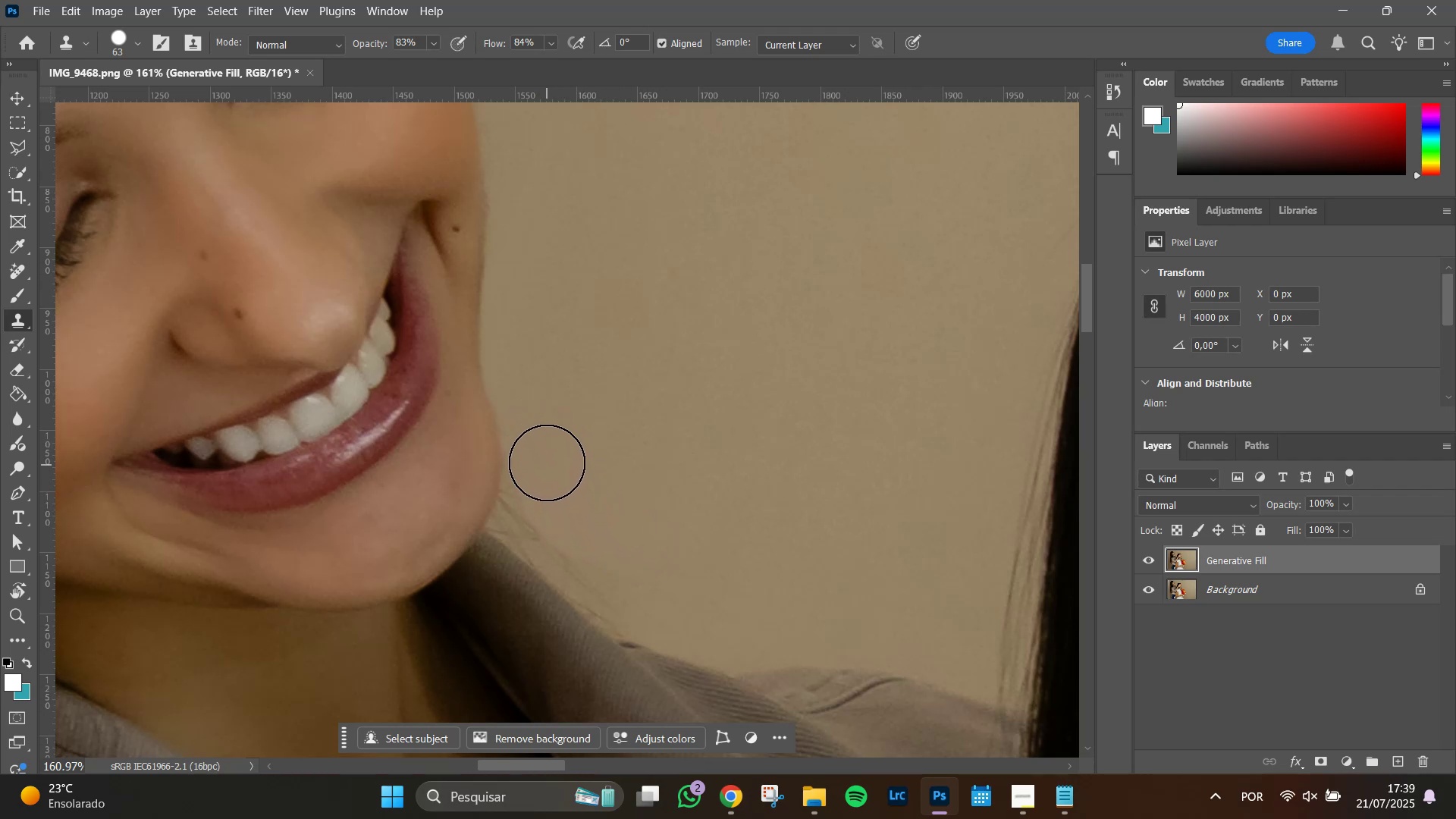 
hold_key(key=AltLeft, duration=1.51)
 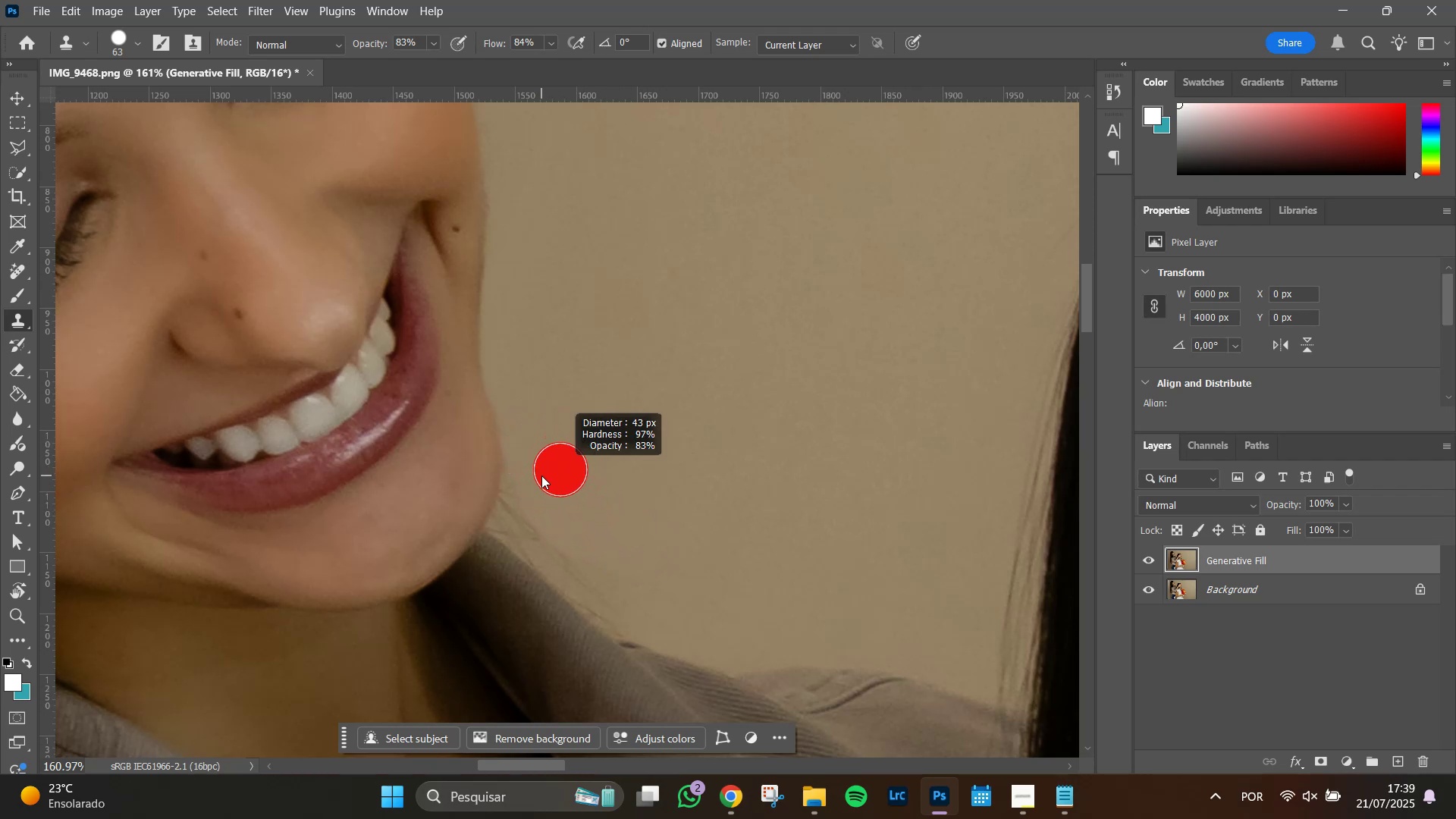 
key(Alt+AltLeft)
 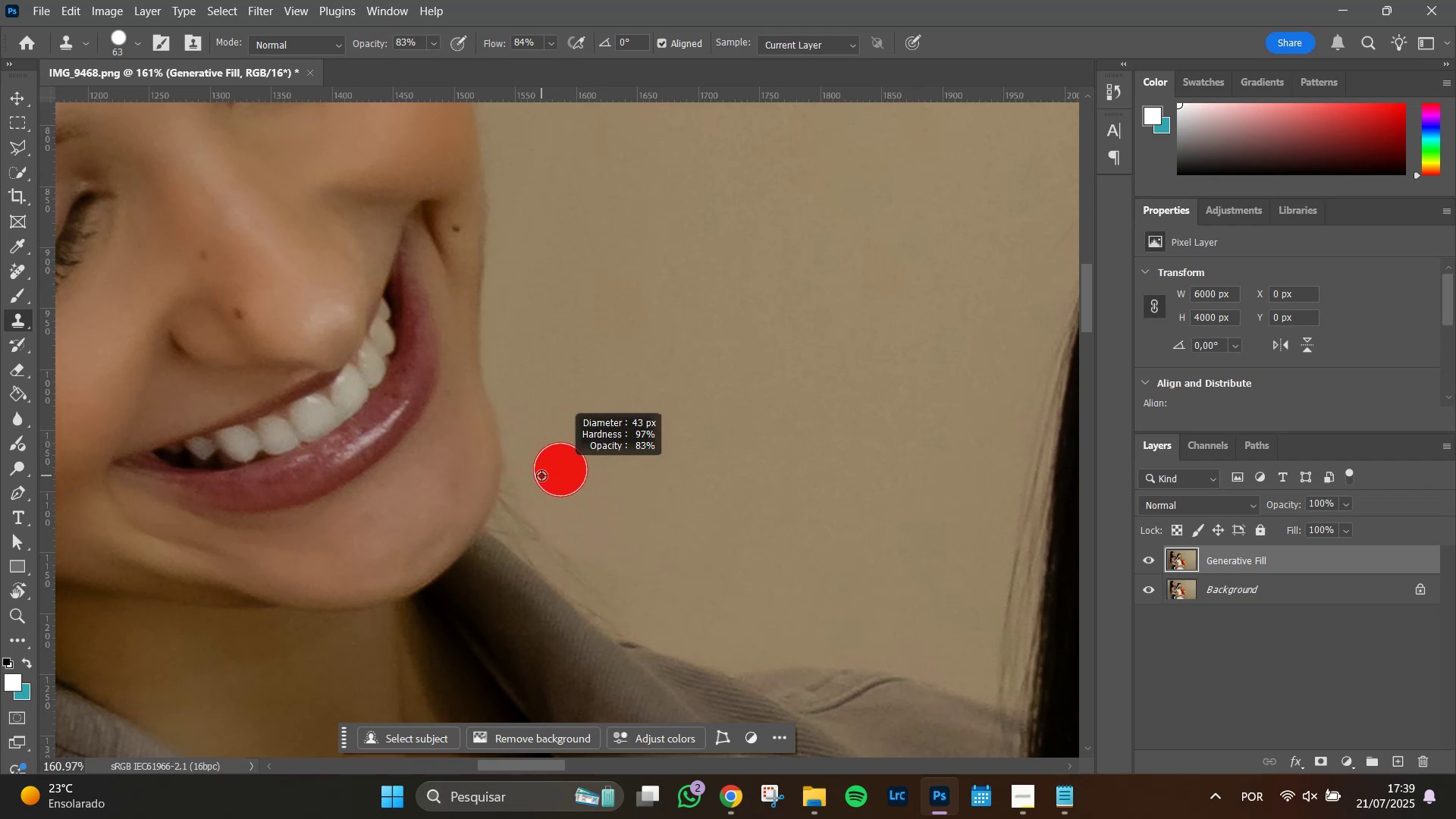 
key(Alt+AltLeft)
 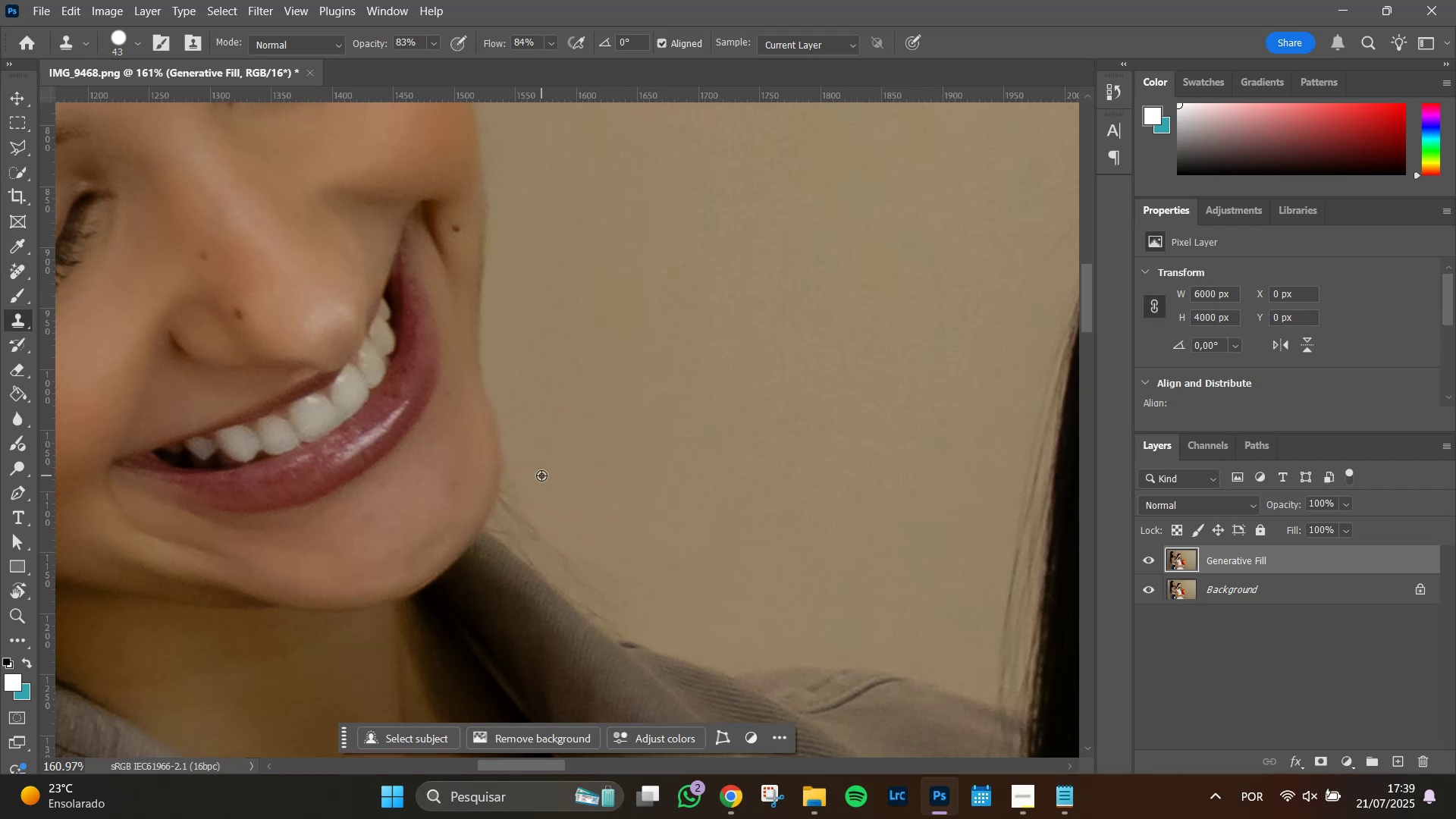 
key(Alt+AltLeft)
 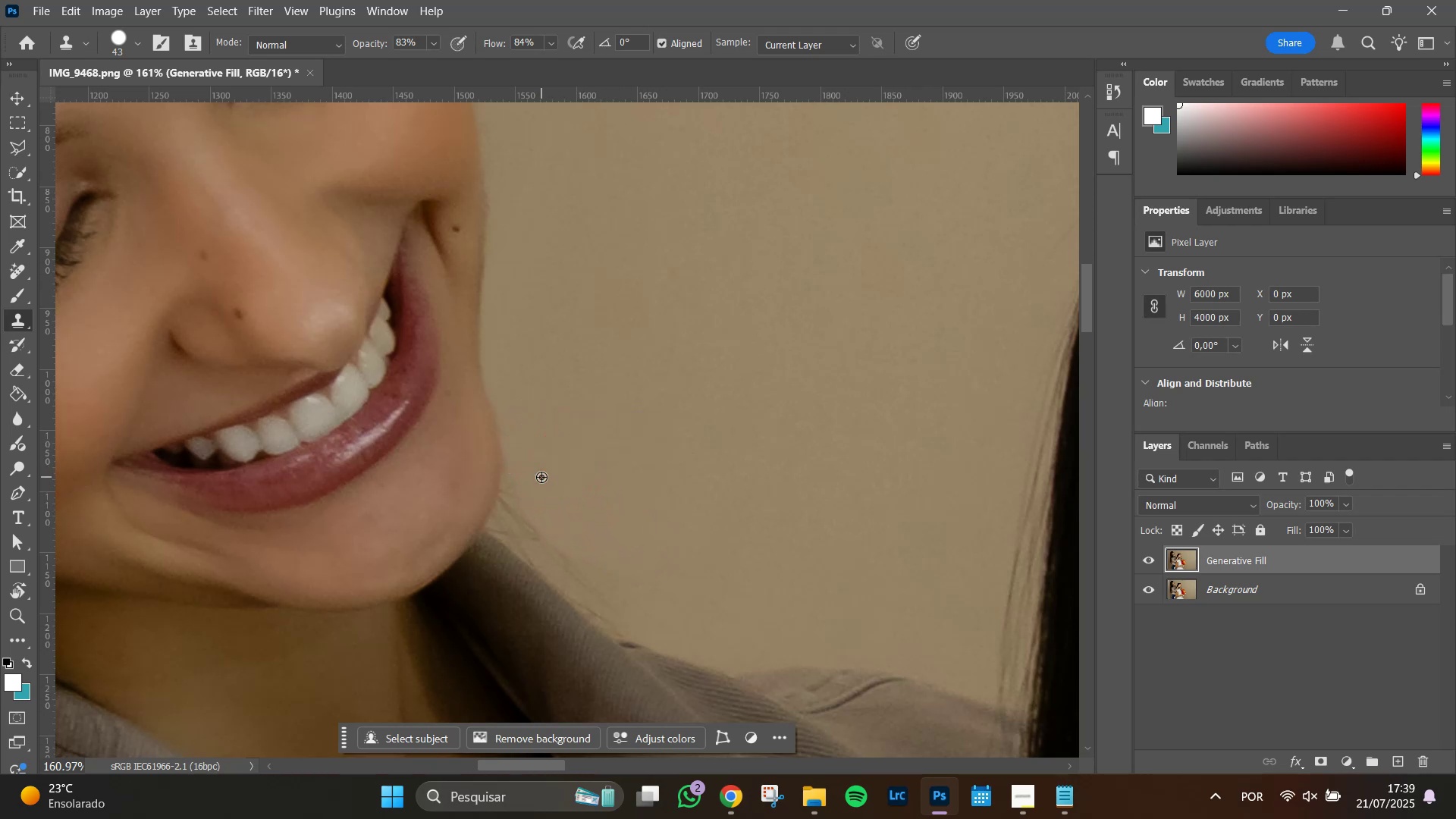 
key(Alt+AltLeft)
 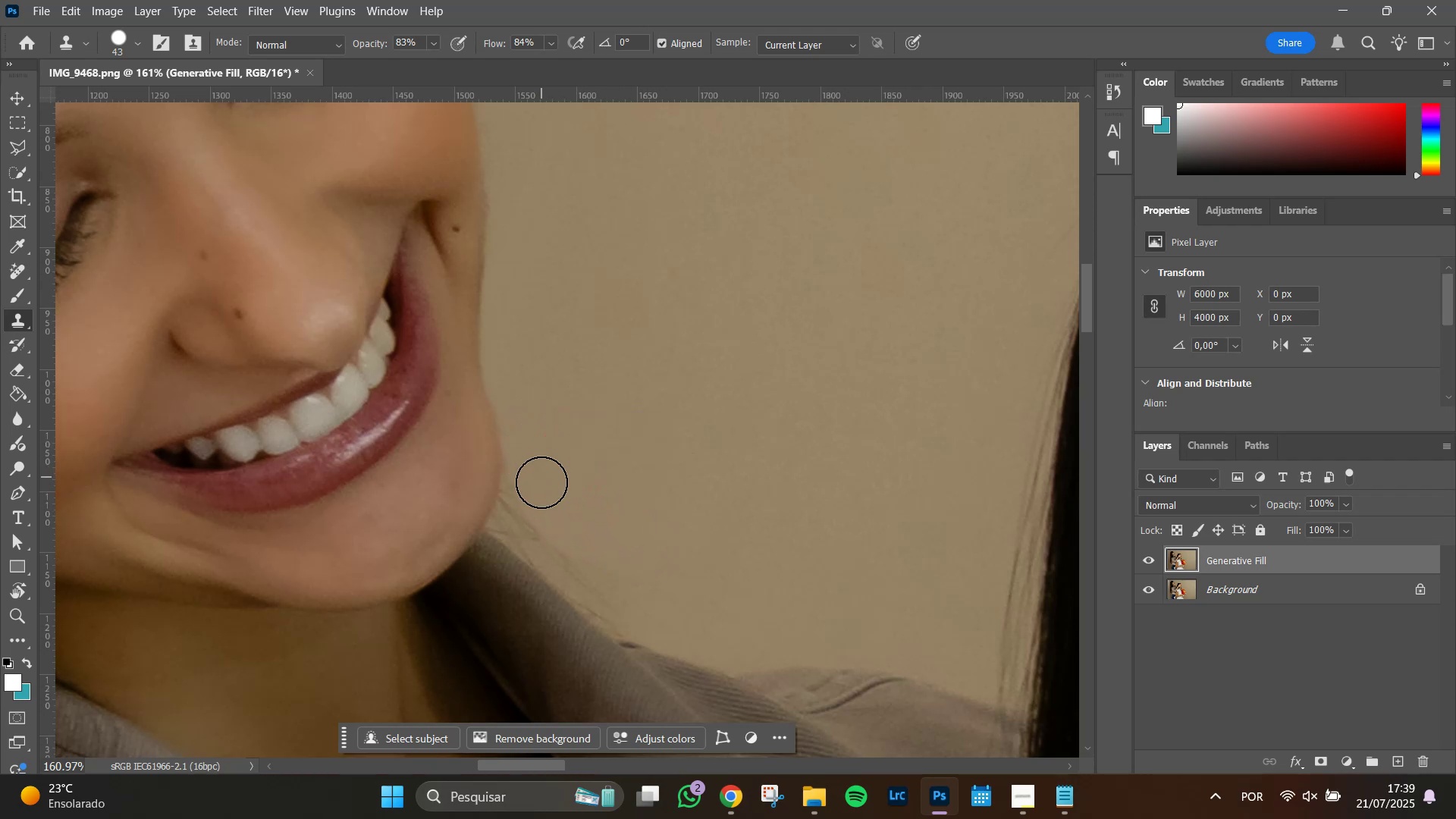 
key(Alt+AltLeft)
 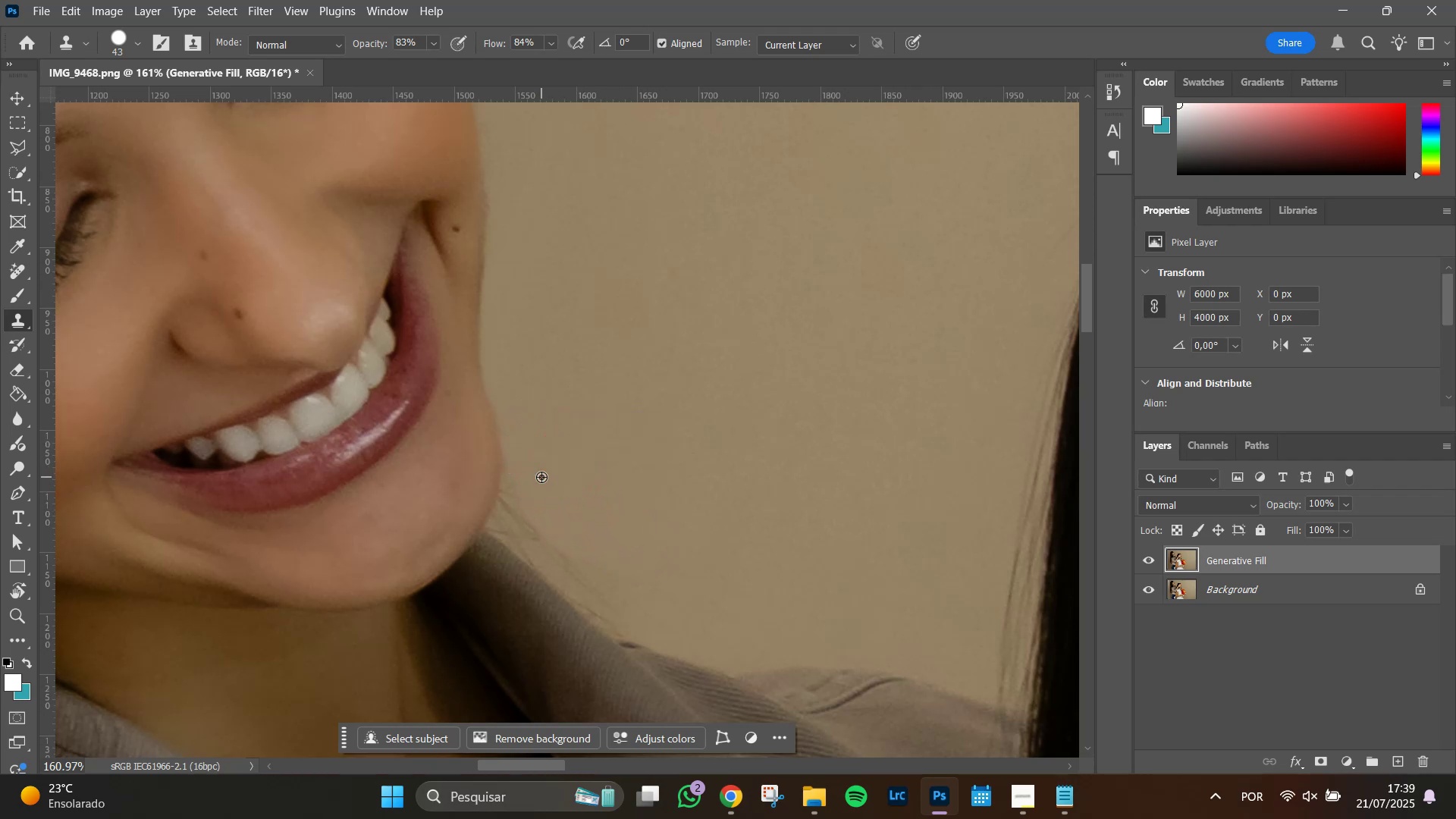 
key(Alt+AltLeft)
 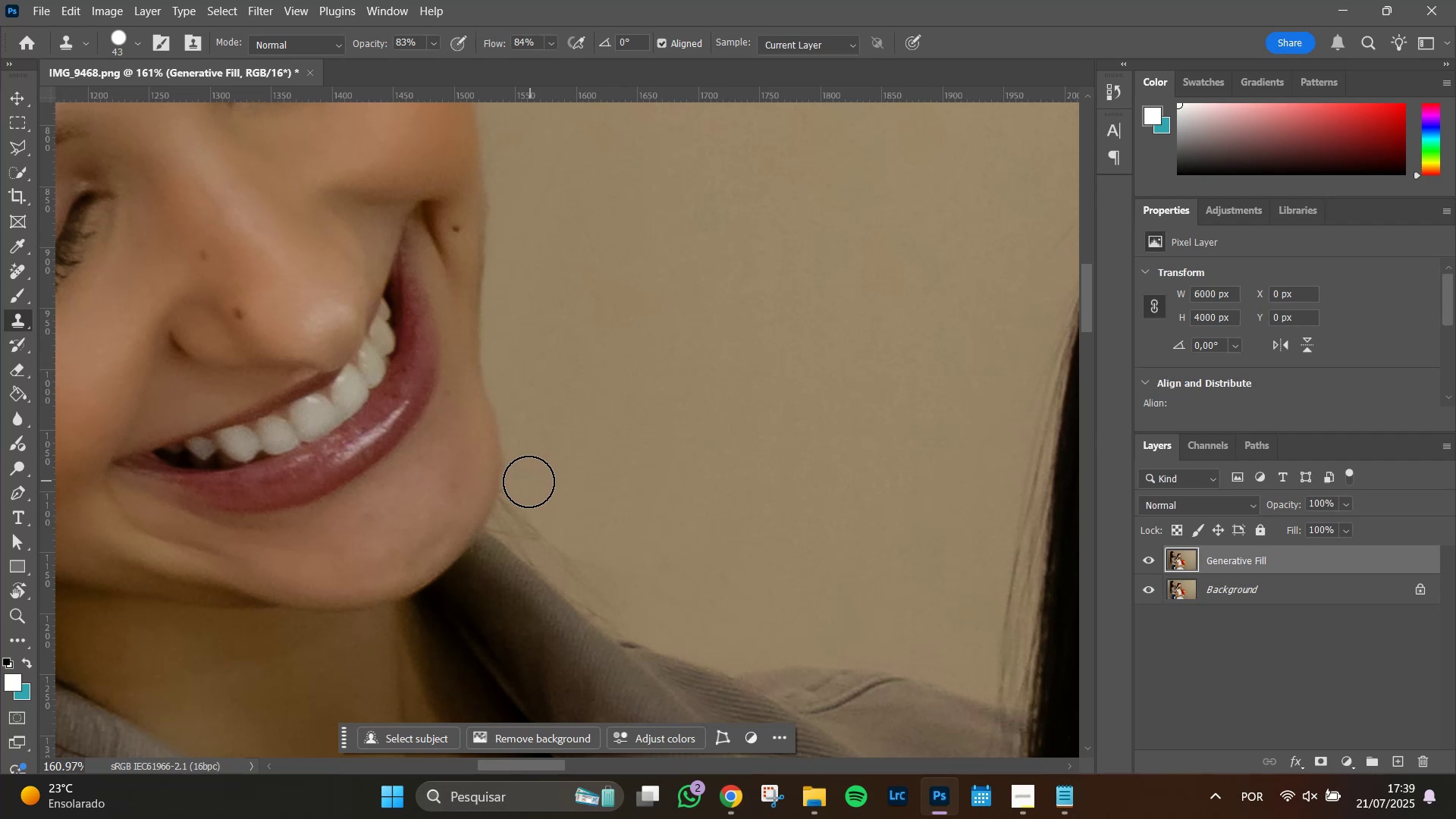 
left_click([529, 482])
 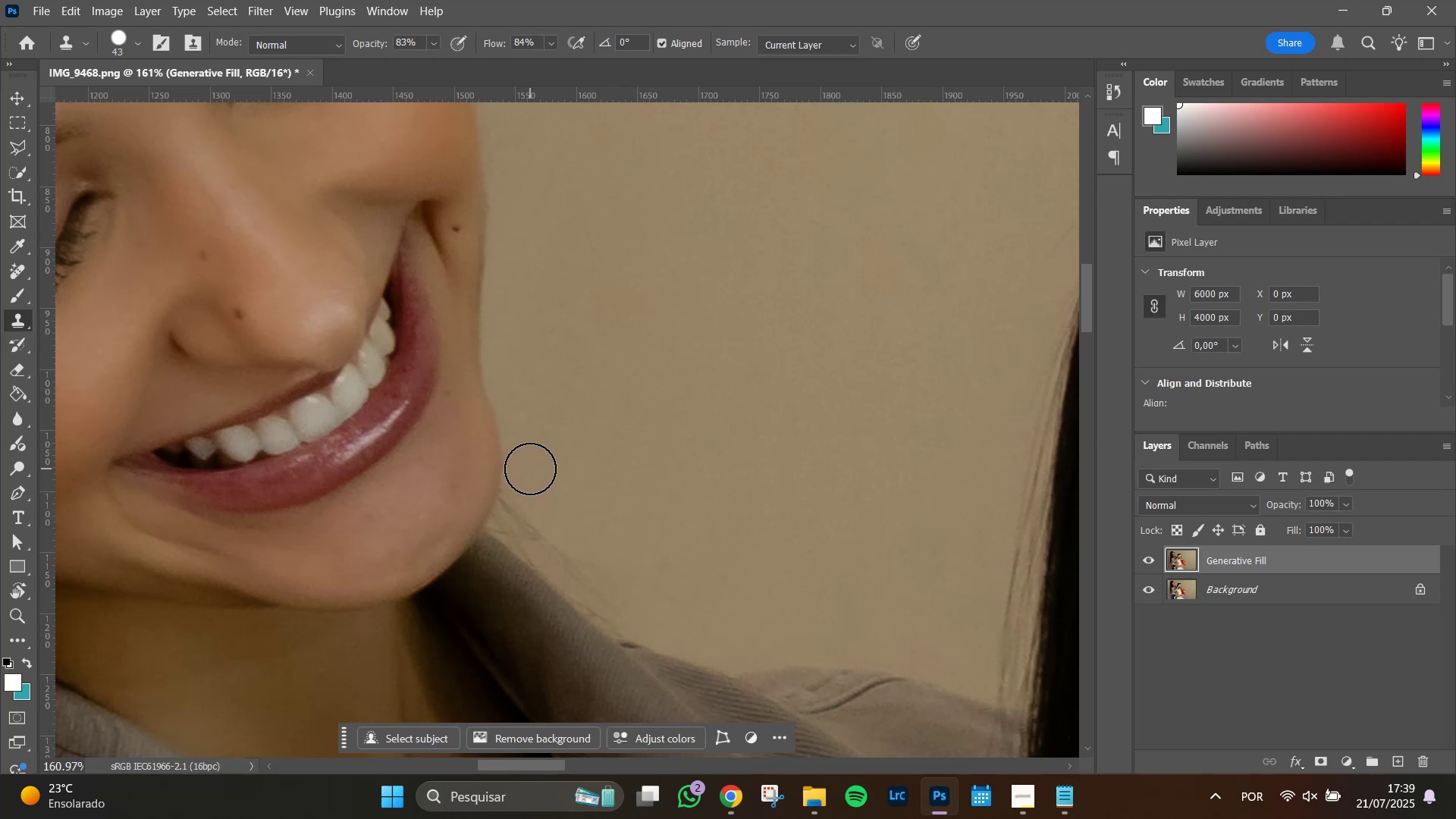 
double_click([530, 462])
 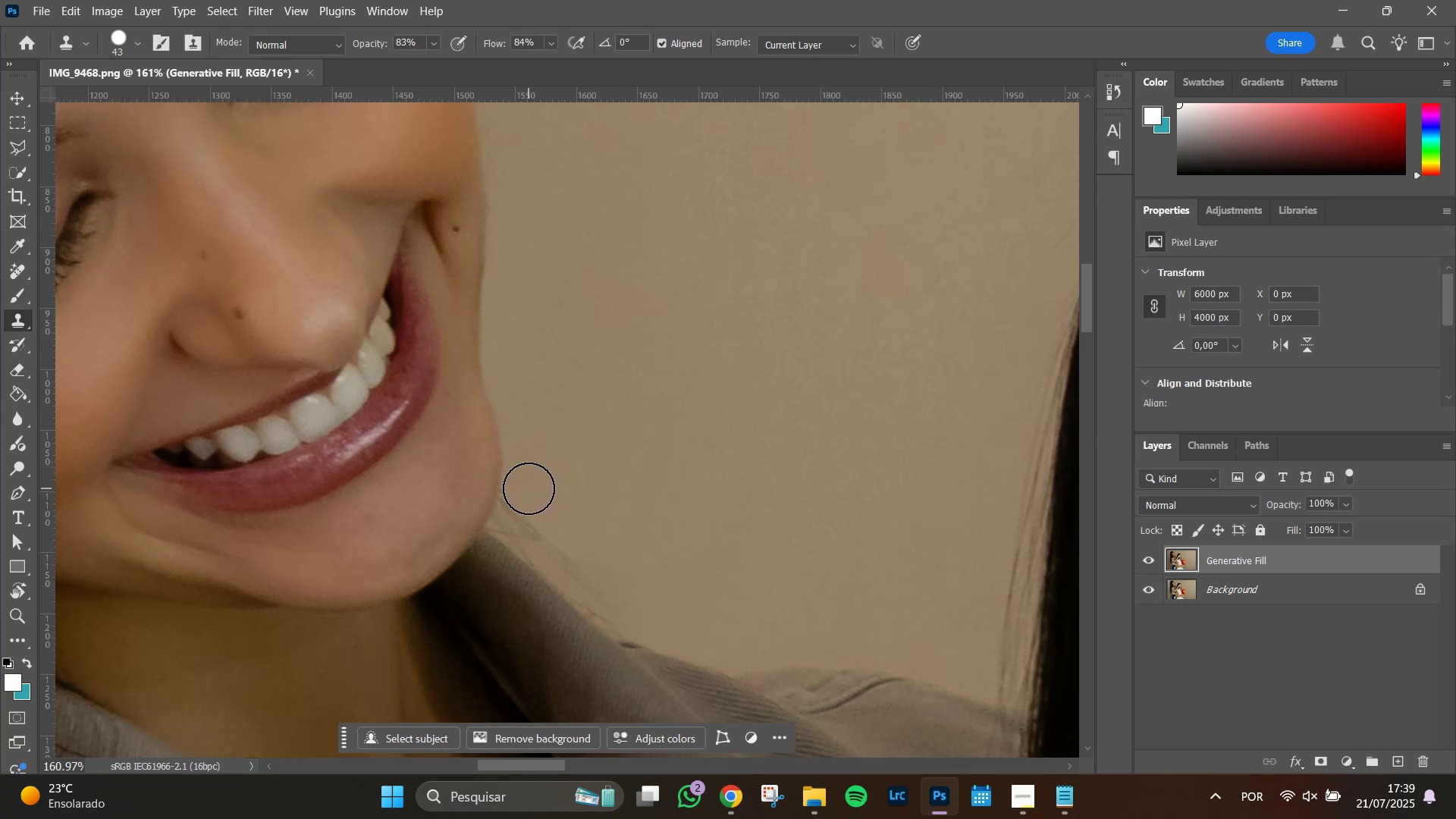 
left_click([529, 488])
 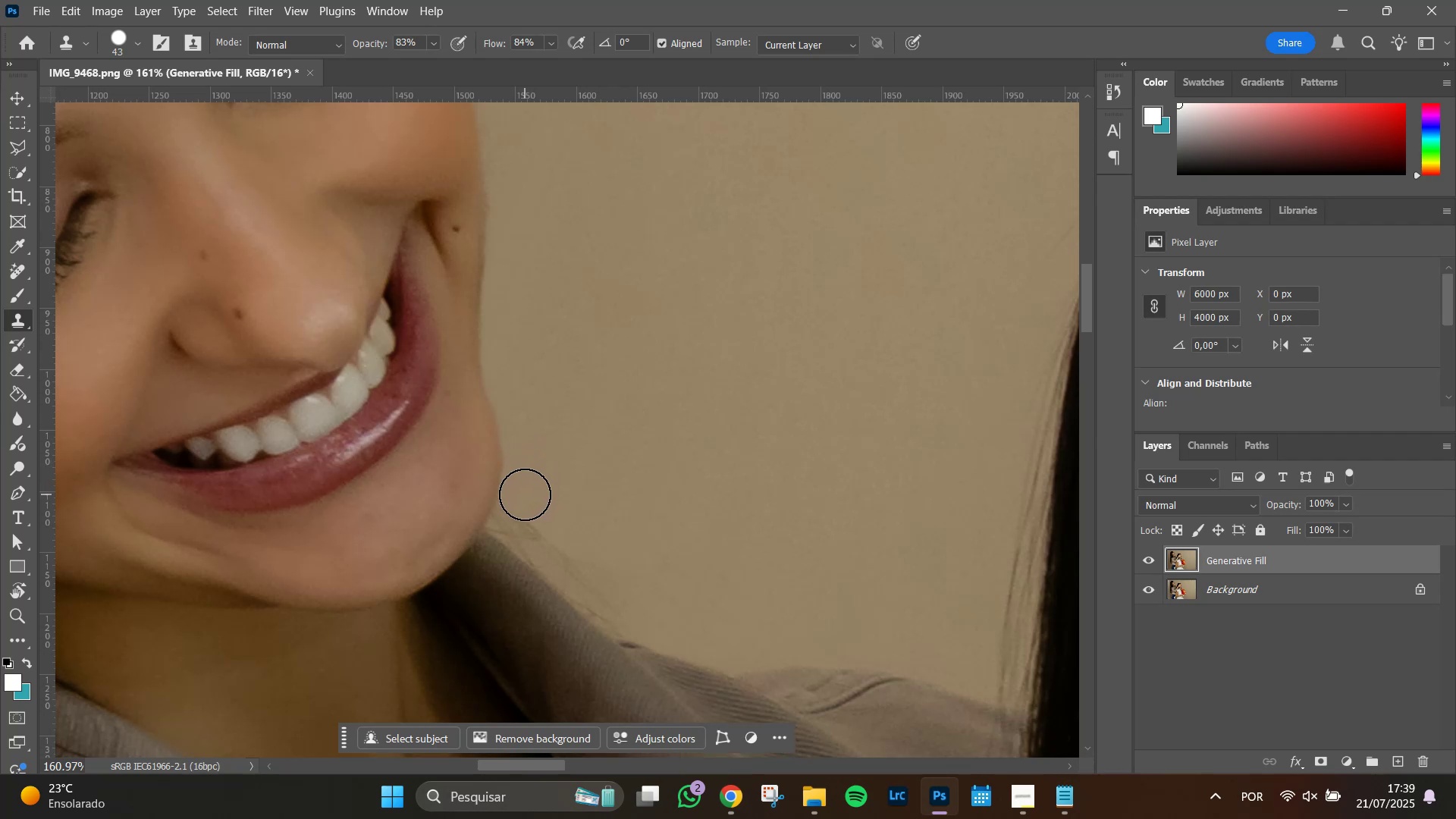 
left_click([525, 494])
 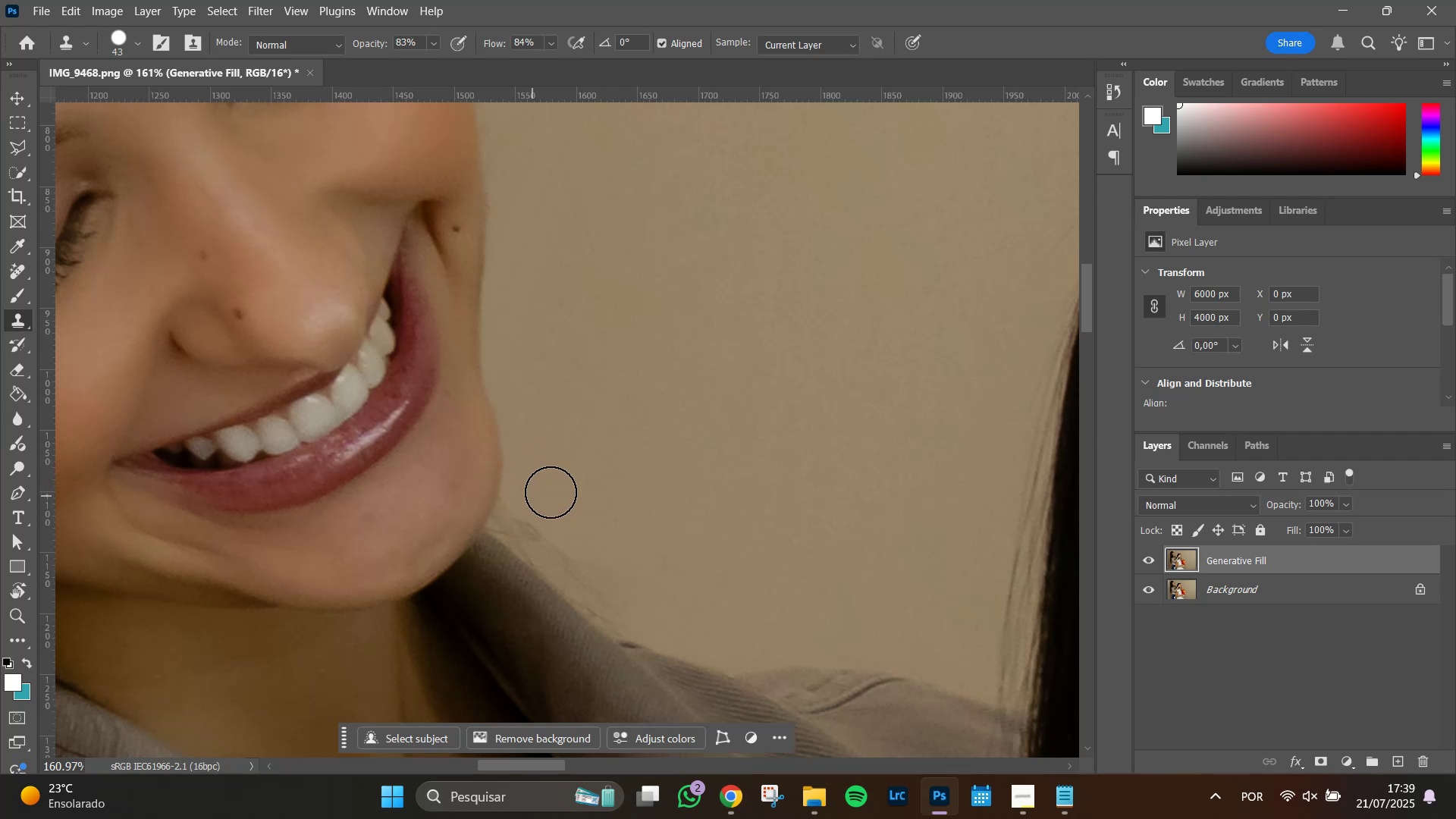 
key(Alt+AltLeft)
 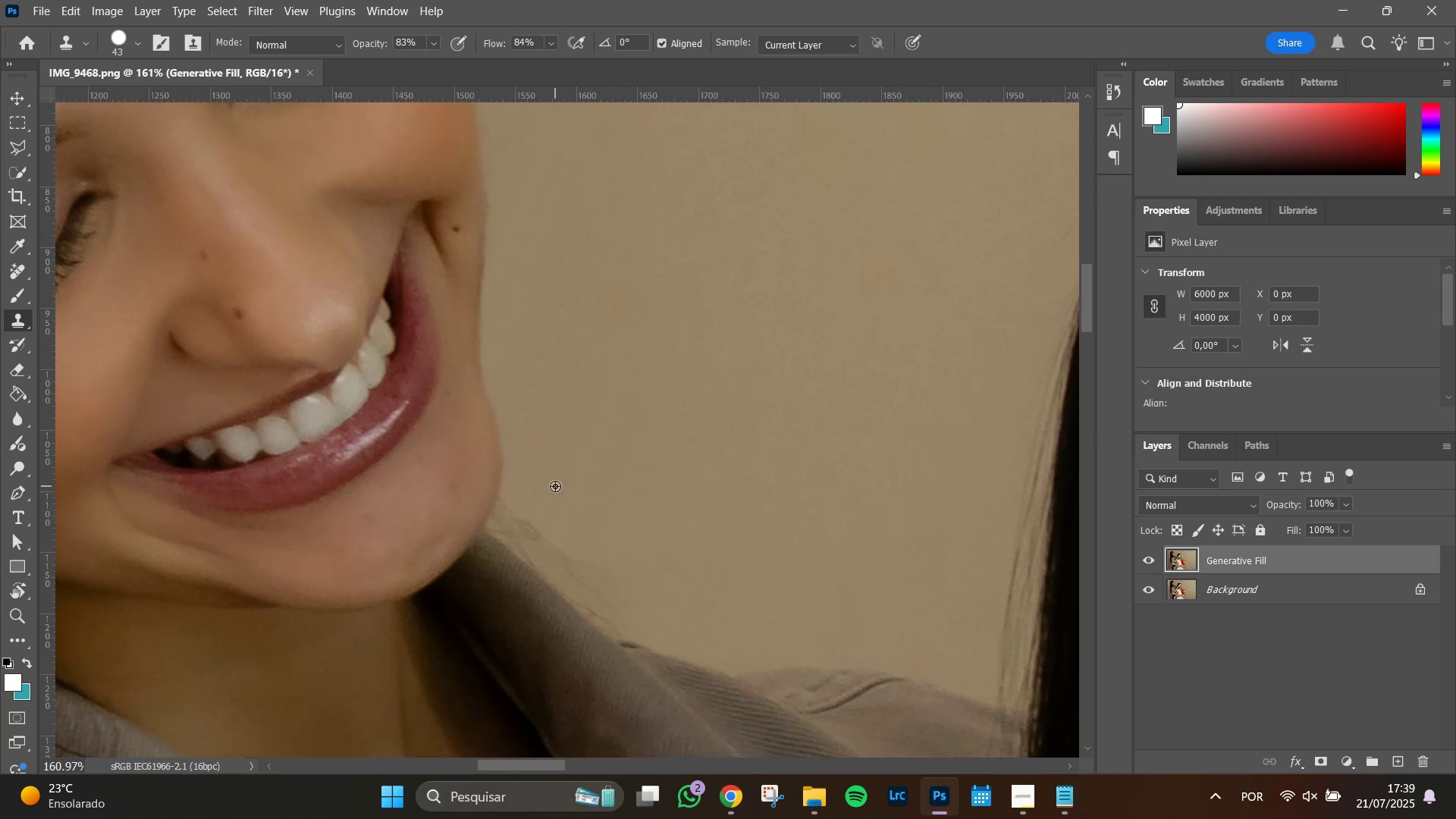 
double_click([555, 486])
 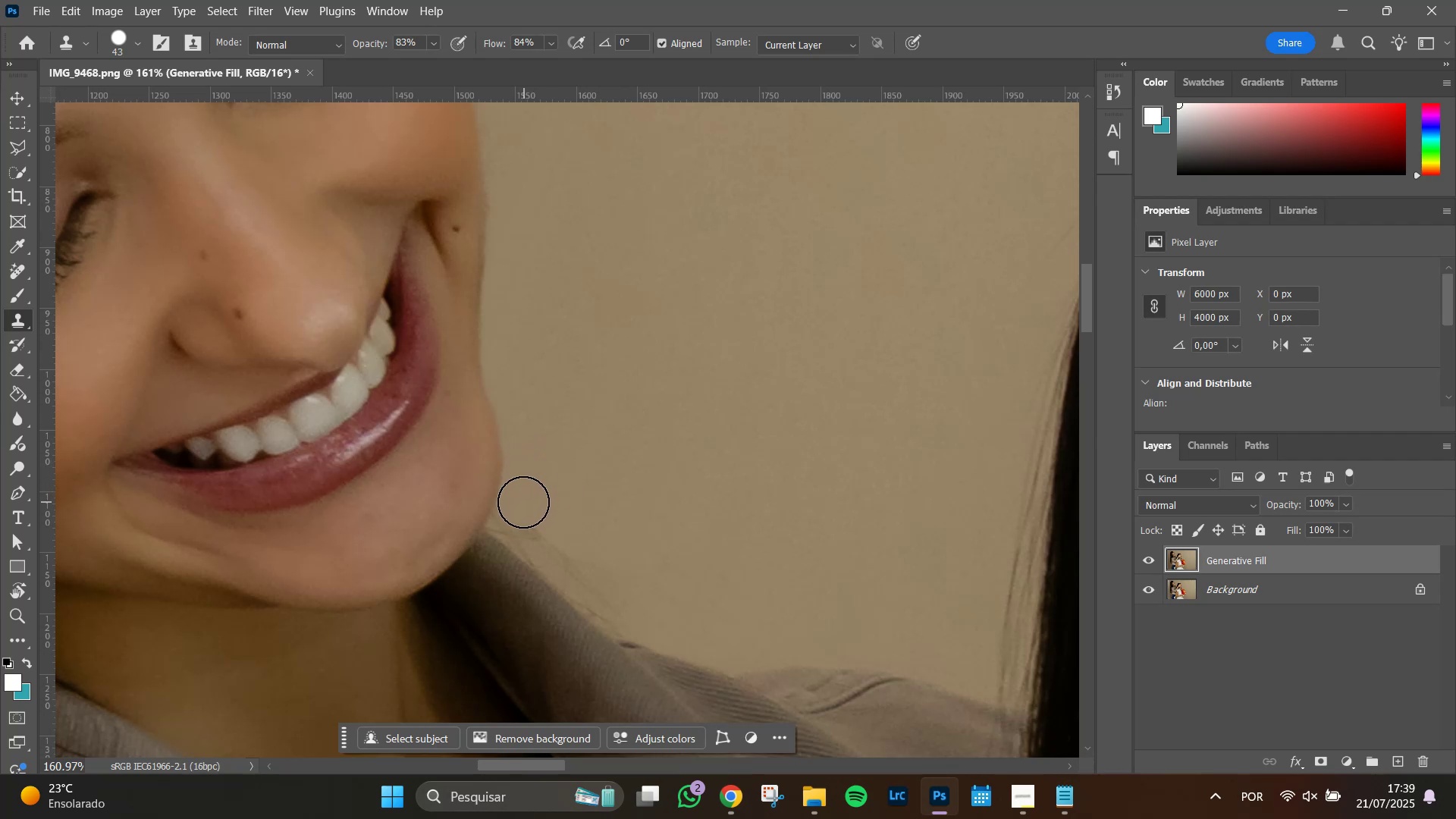 
left_click([523, 502])
 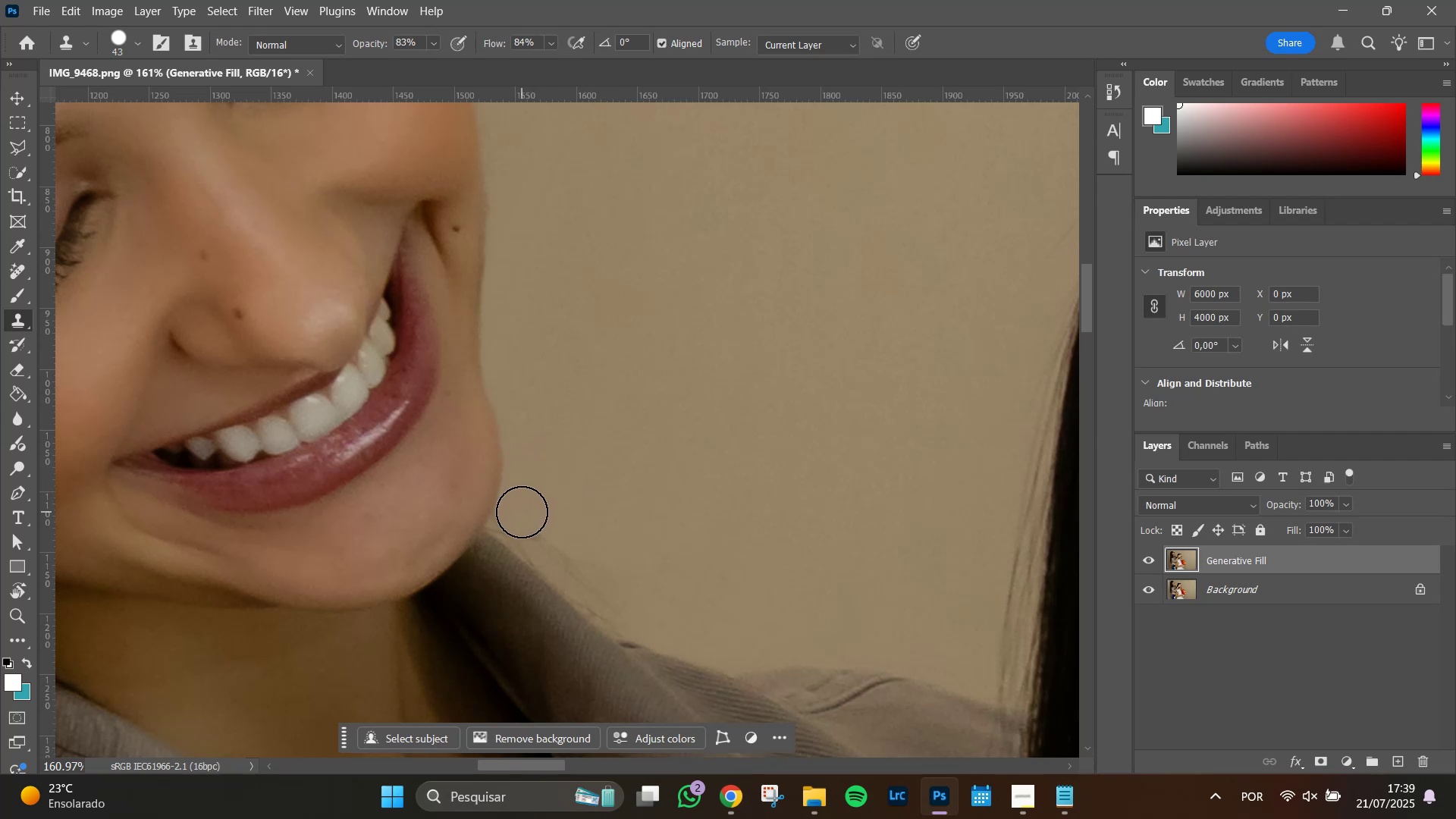 
left_click([522, 512])
 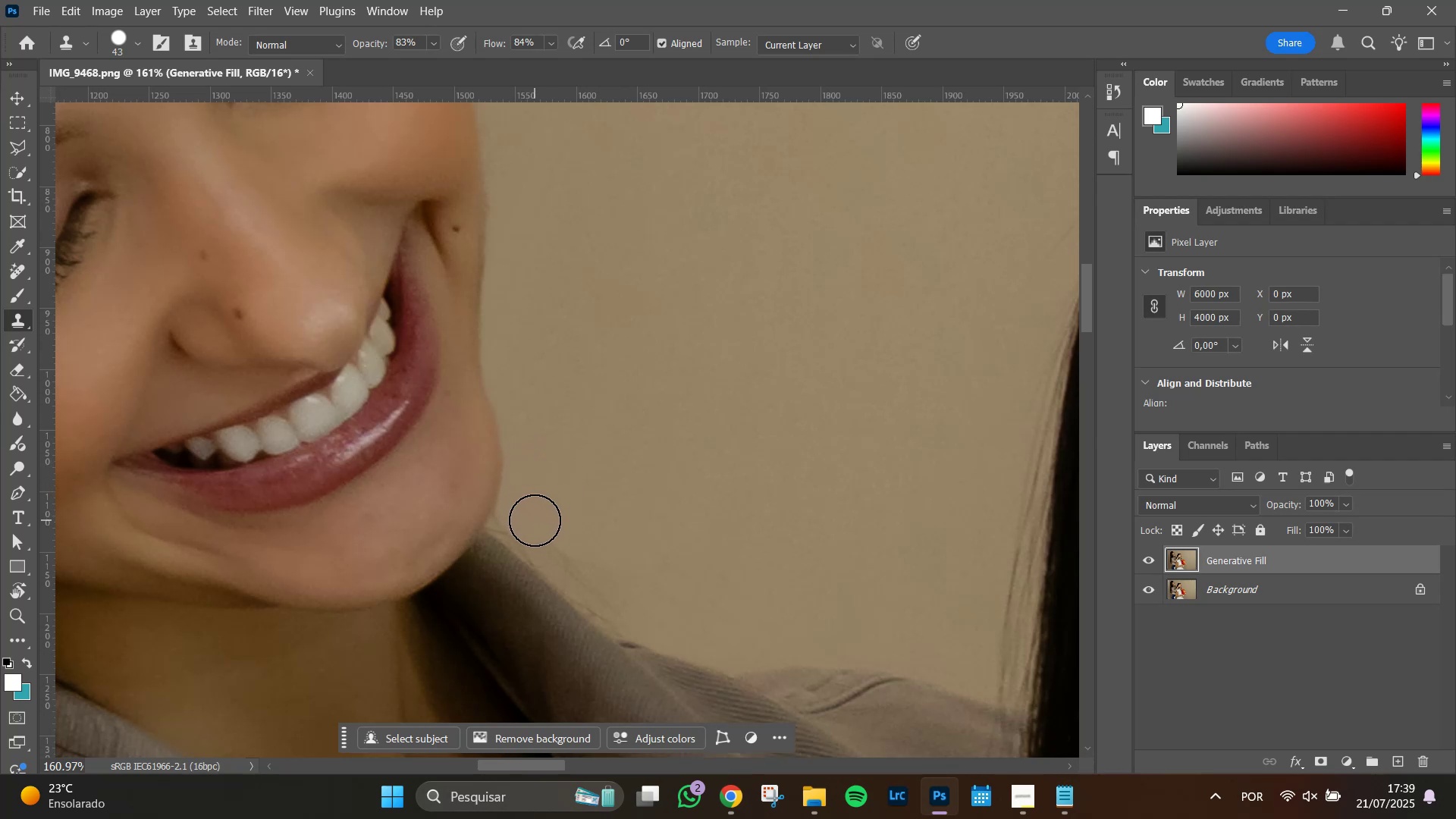 
left_click([535, 520])
 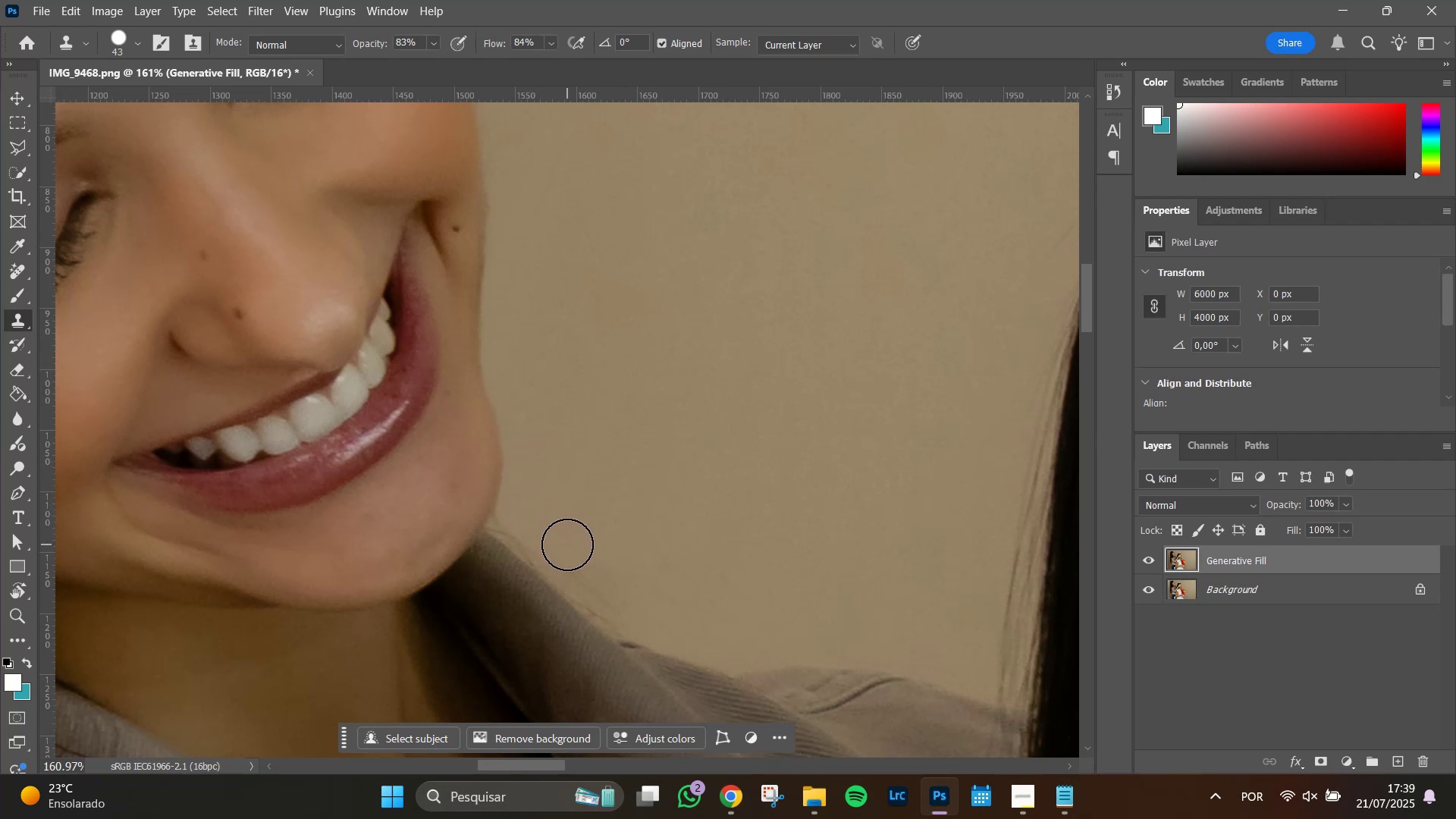 
triple_click([576, 552])
 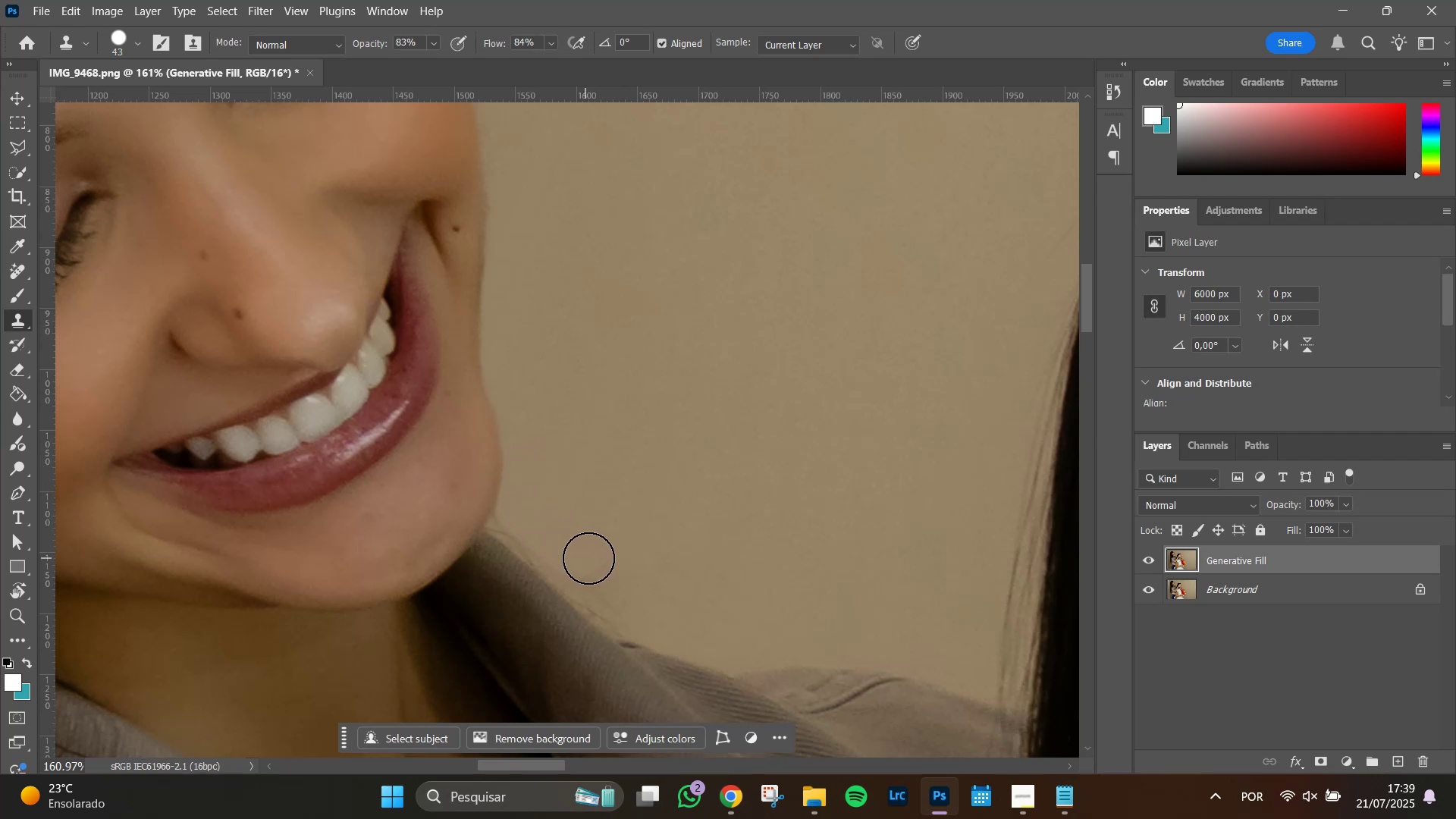 
triple_click([588, 558])
 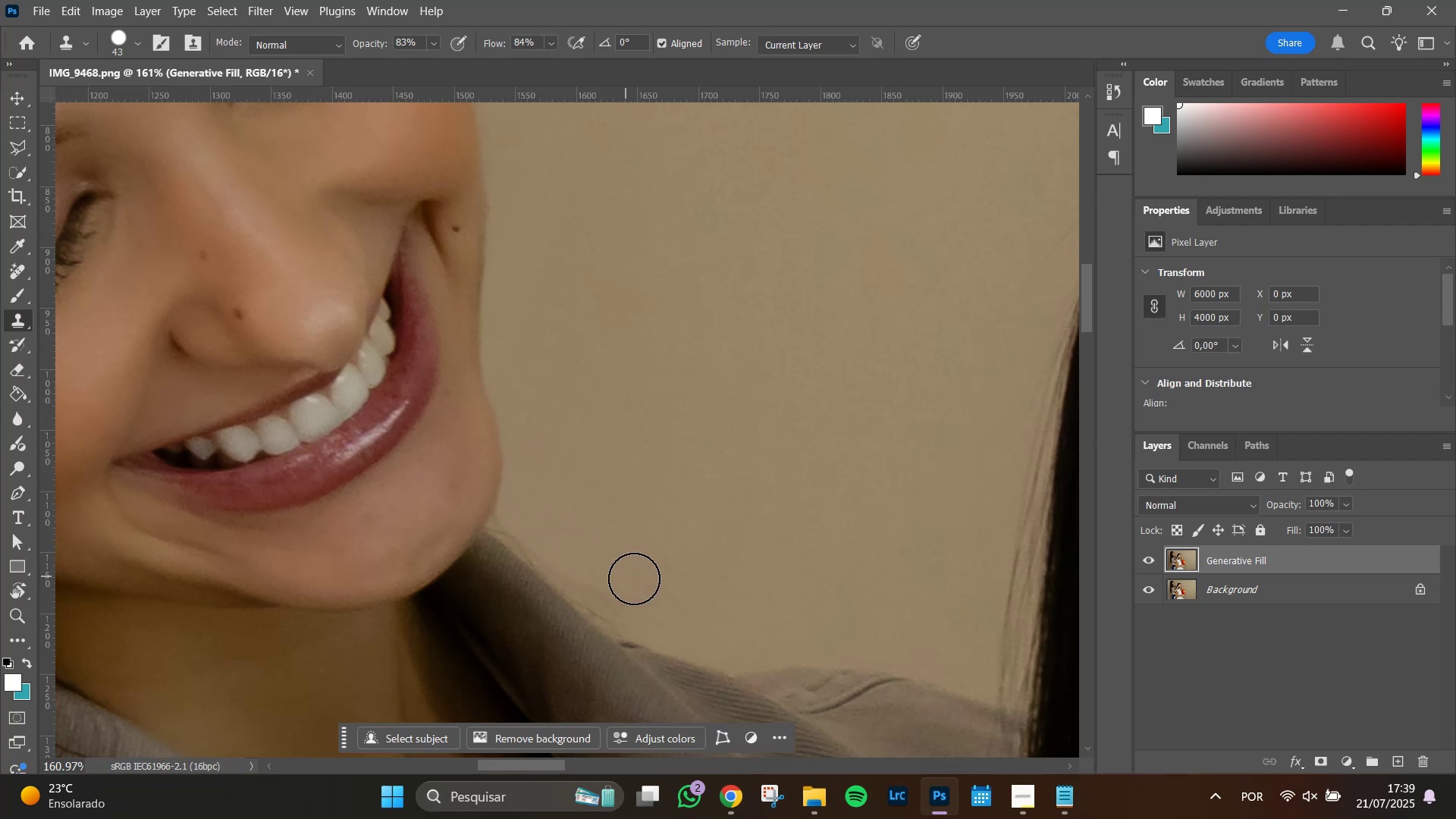 
left_click([647, 581])
 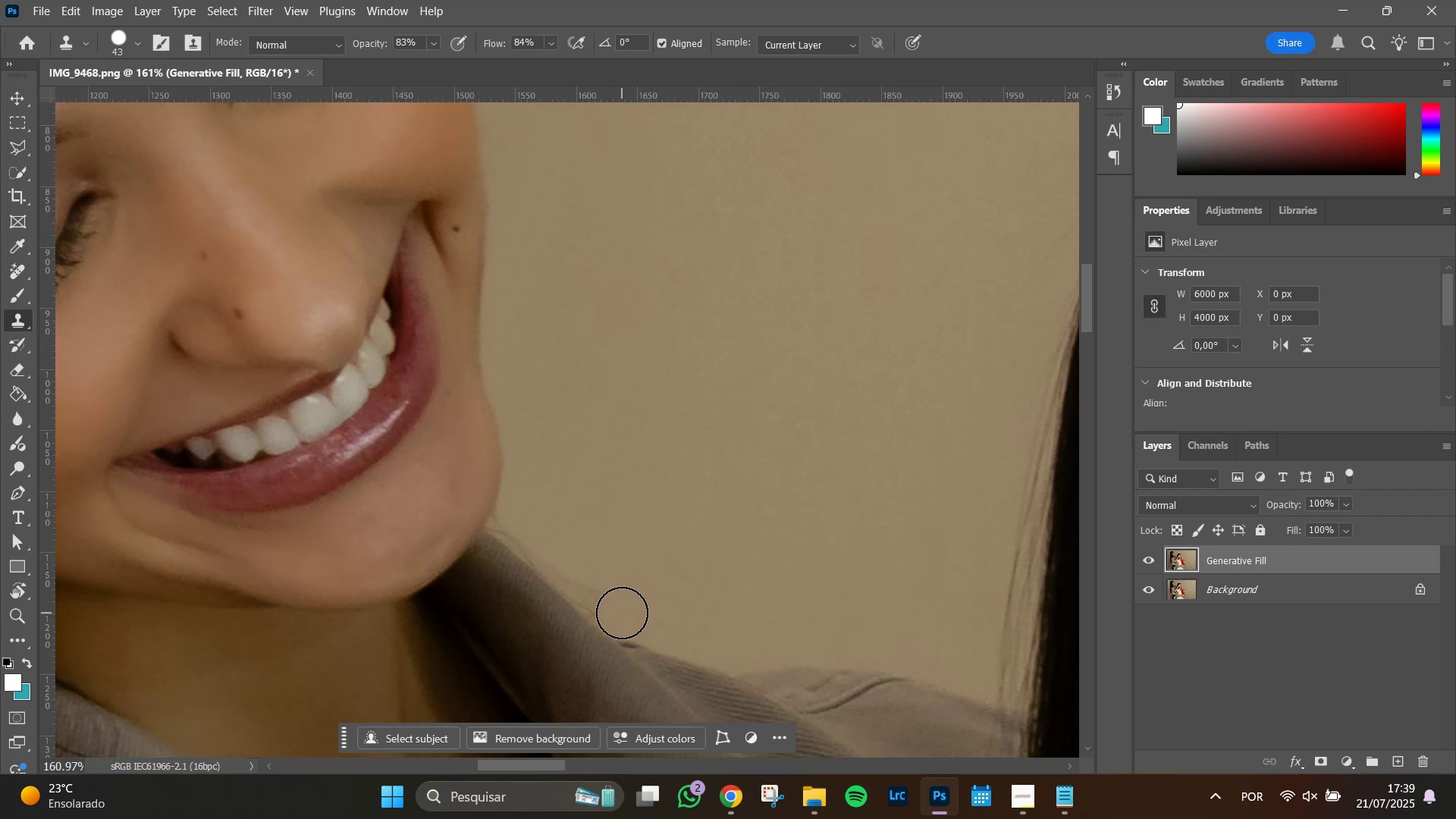 
left_click([623, 610])
 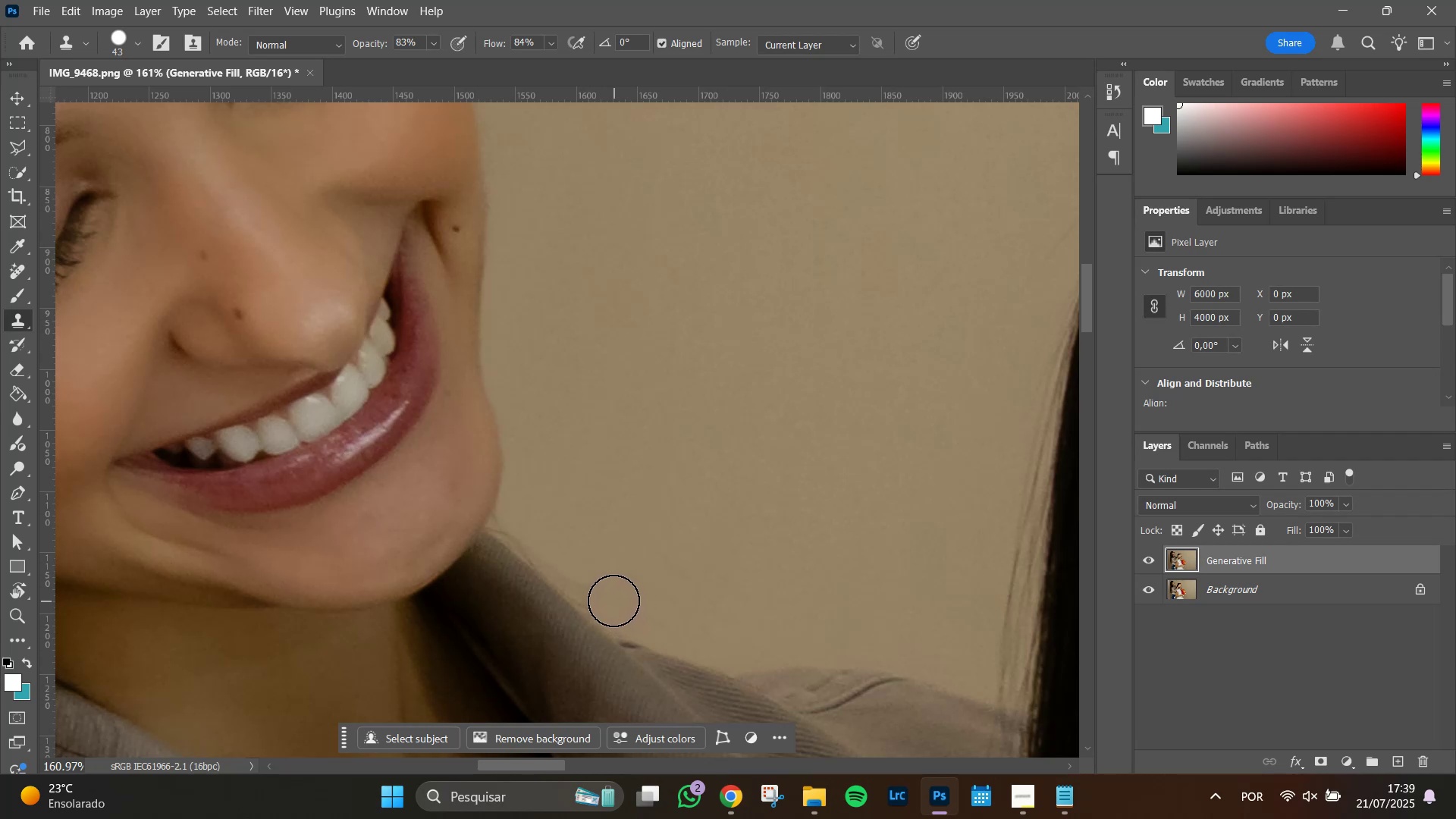 
left_click([613, 601])
 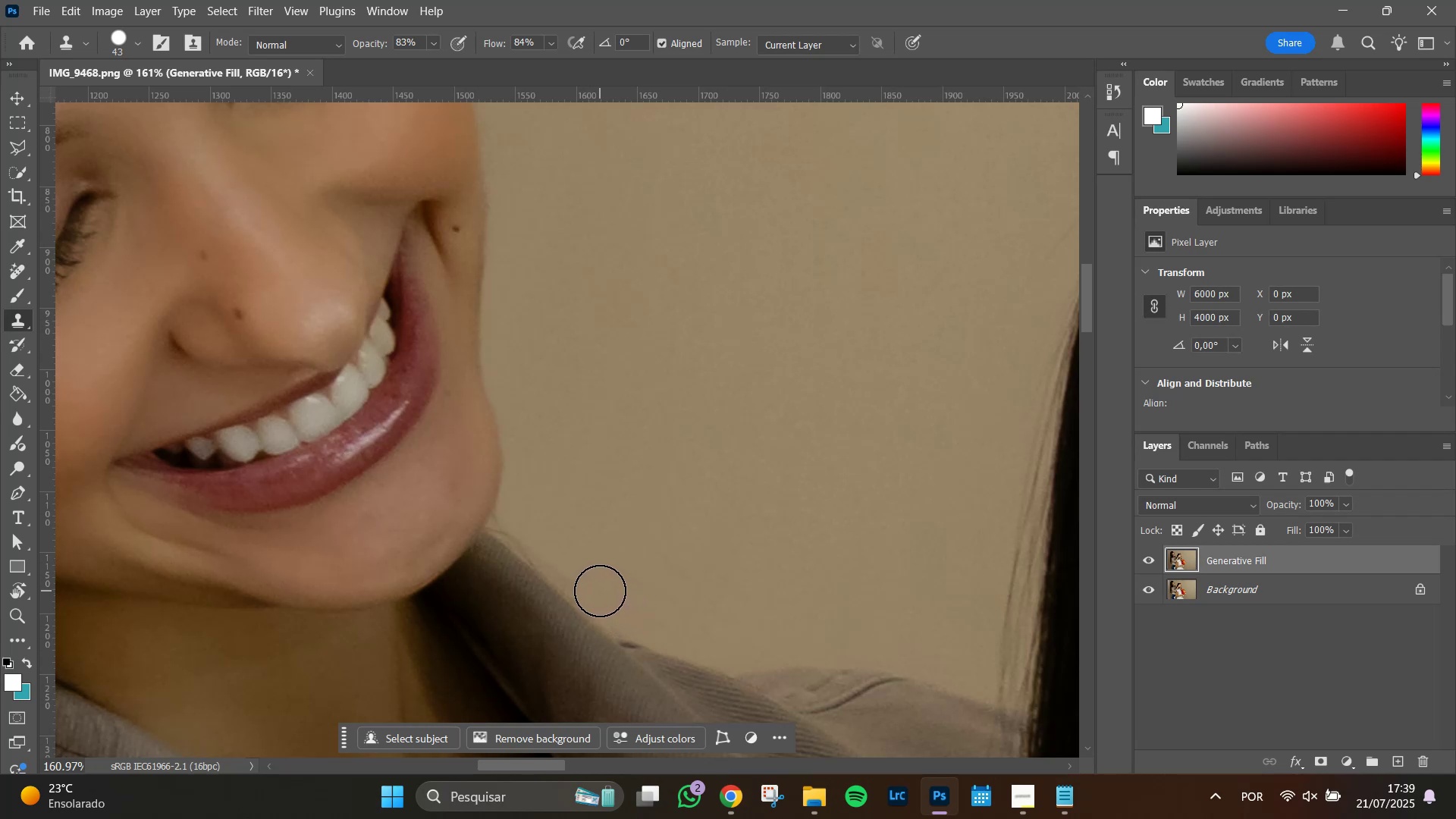 
left_click([600, 591])
 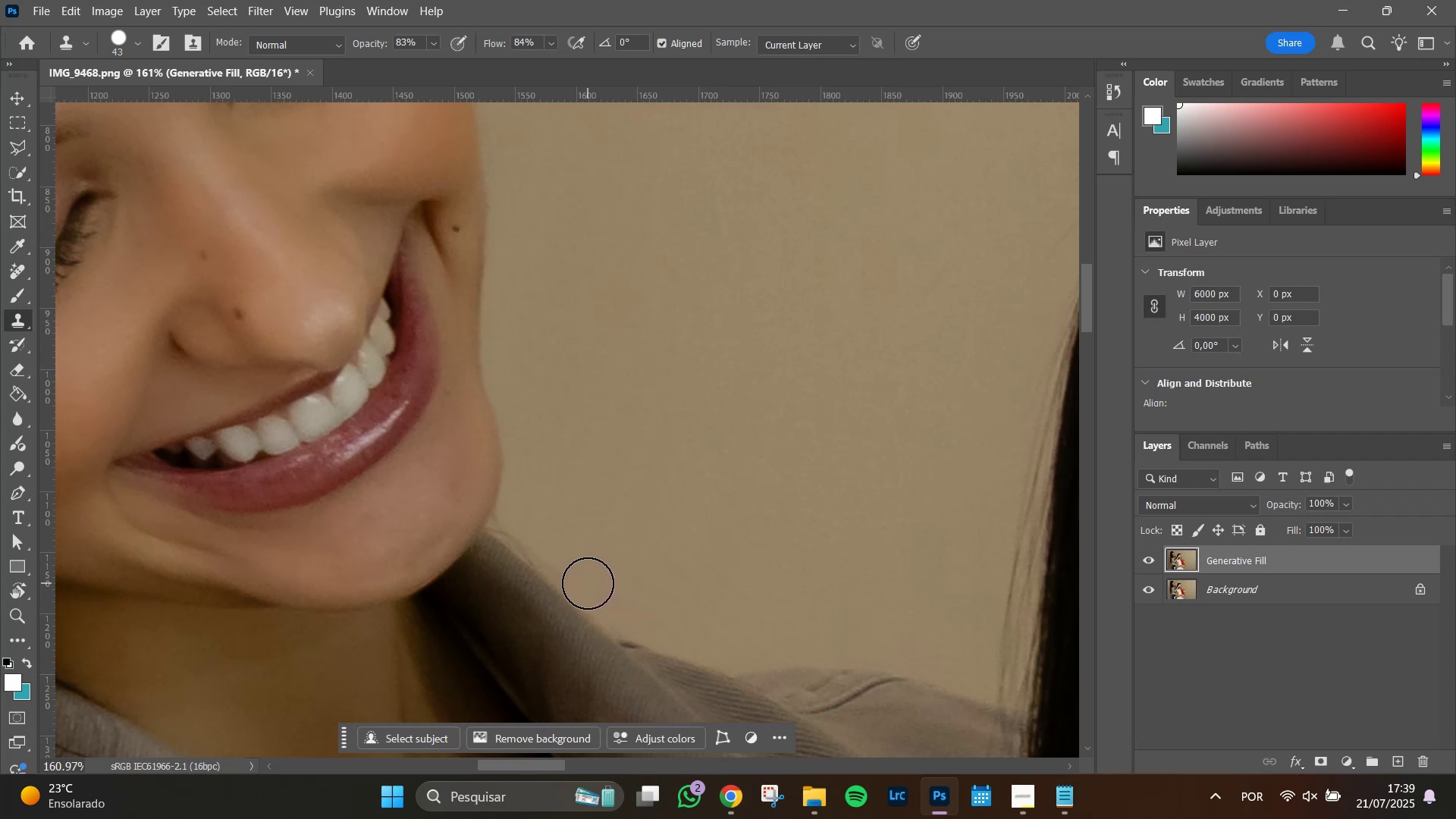 
left_click([588, 583])
 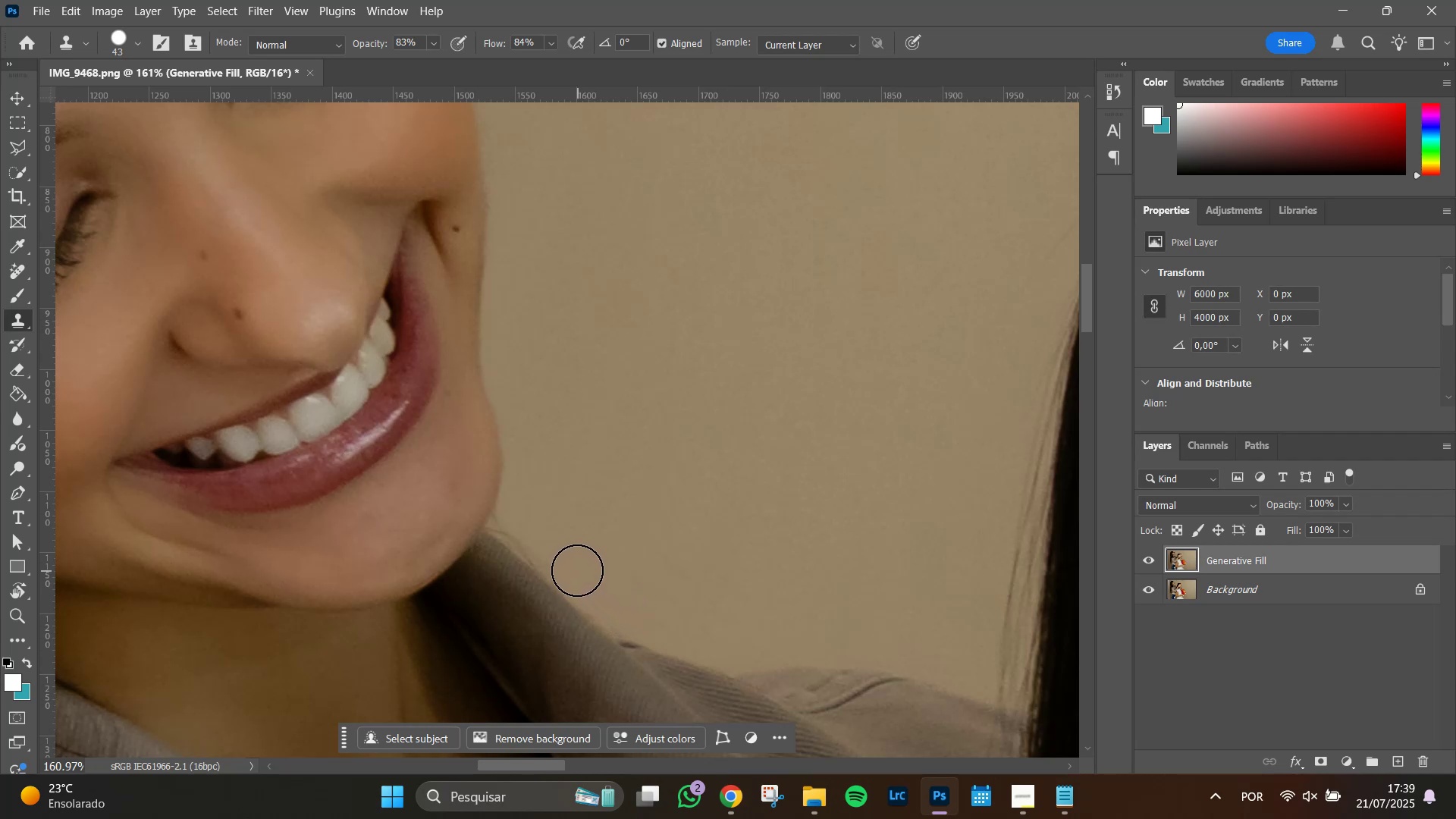 
left_click([577, 570])
 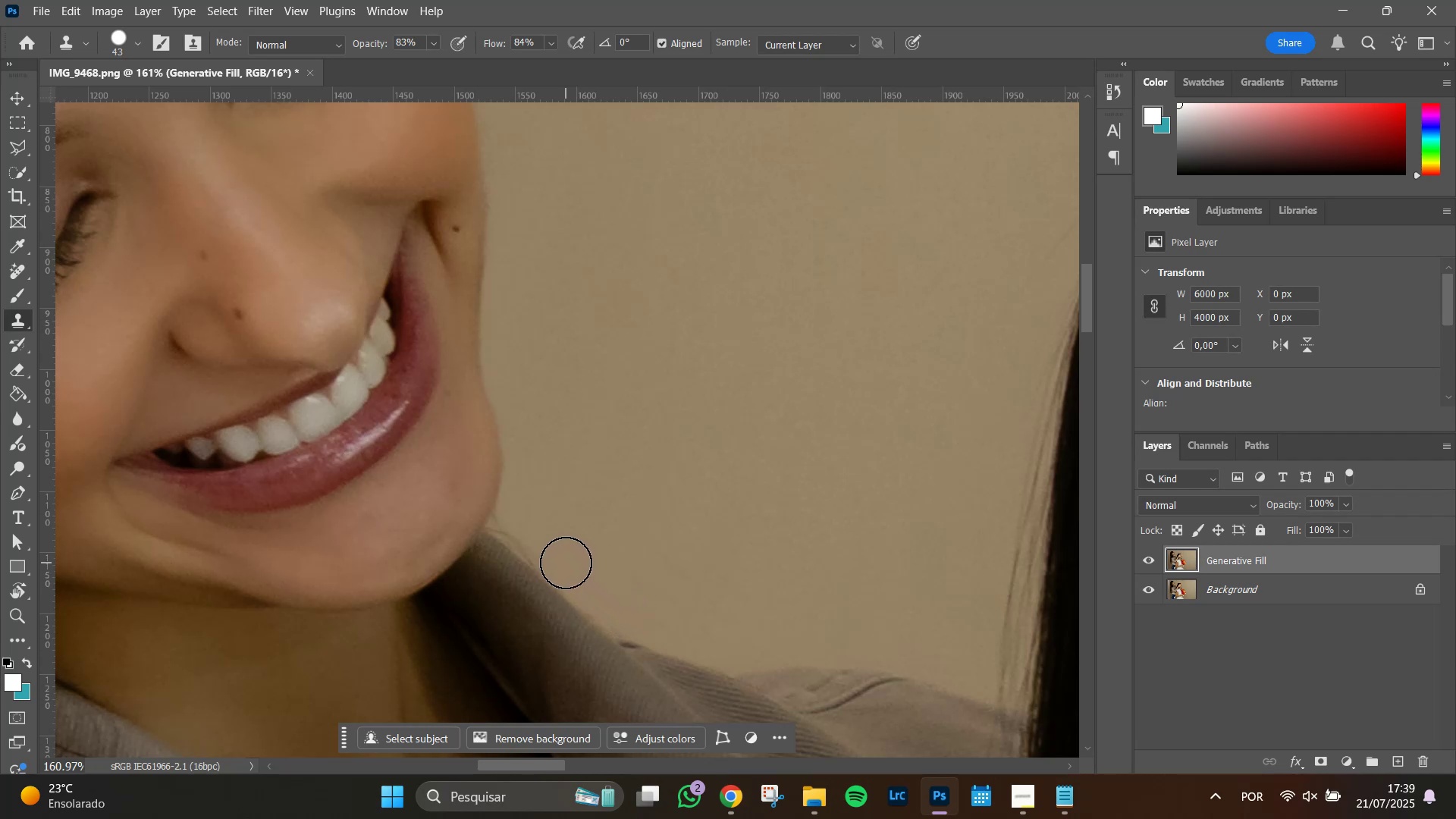 
left_click([566, 563])
 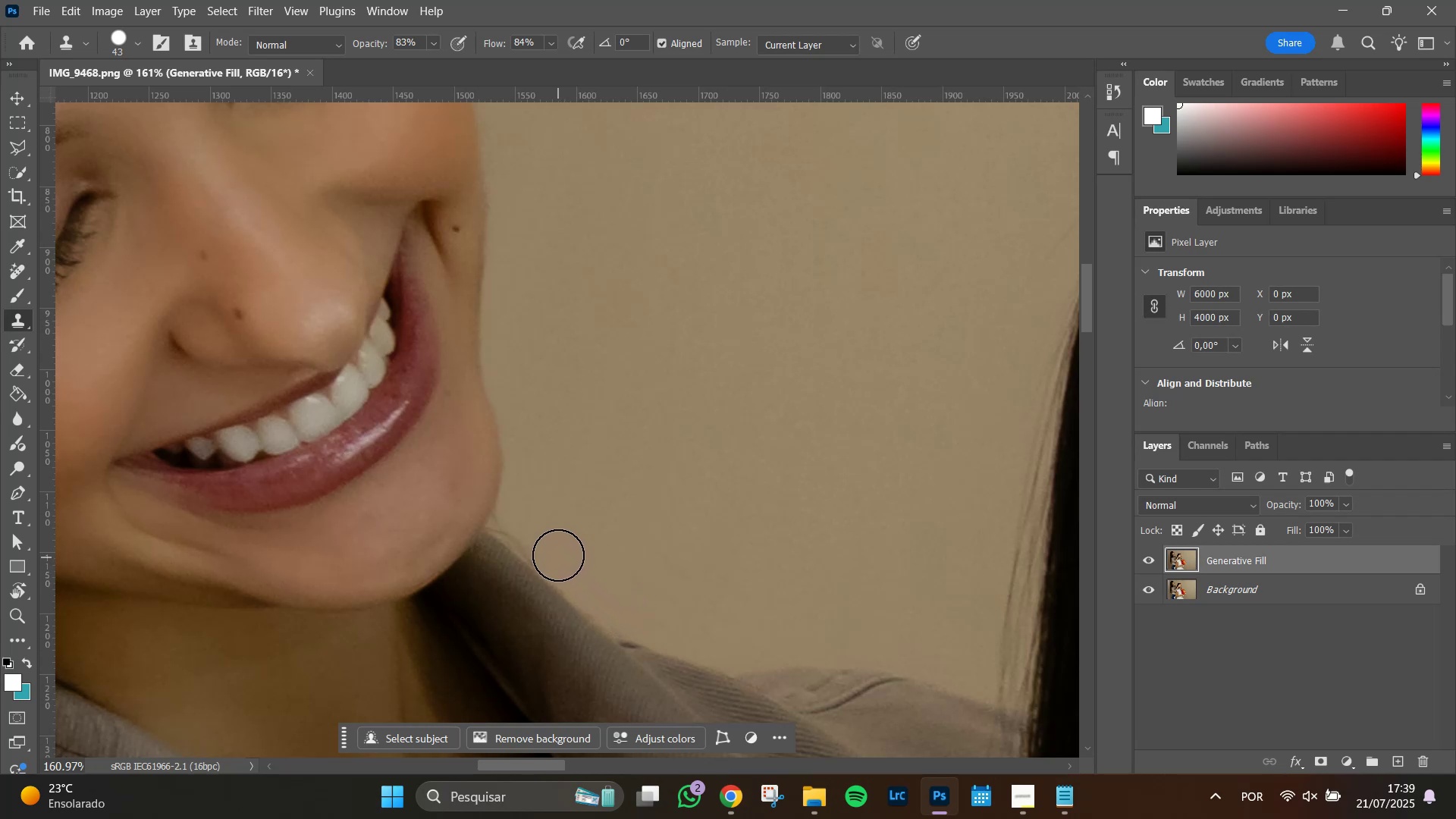 
left_click([558, 555])
 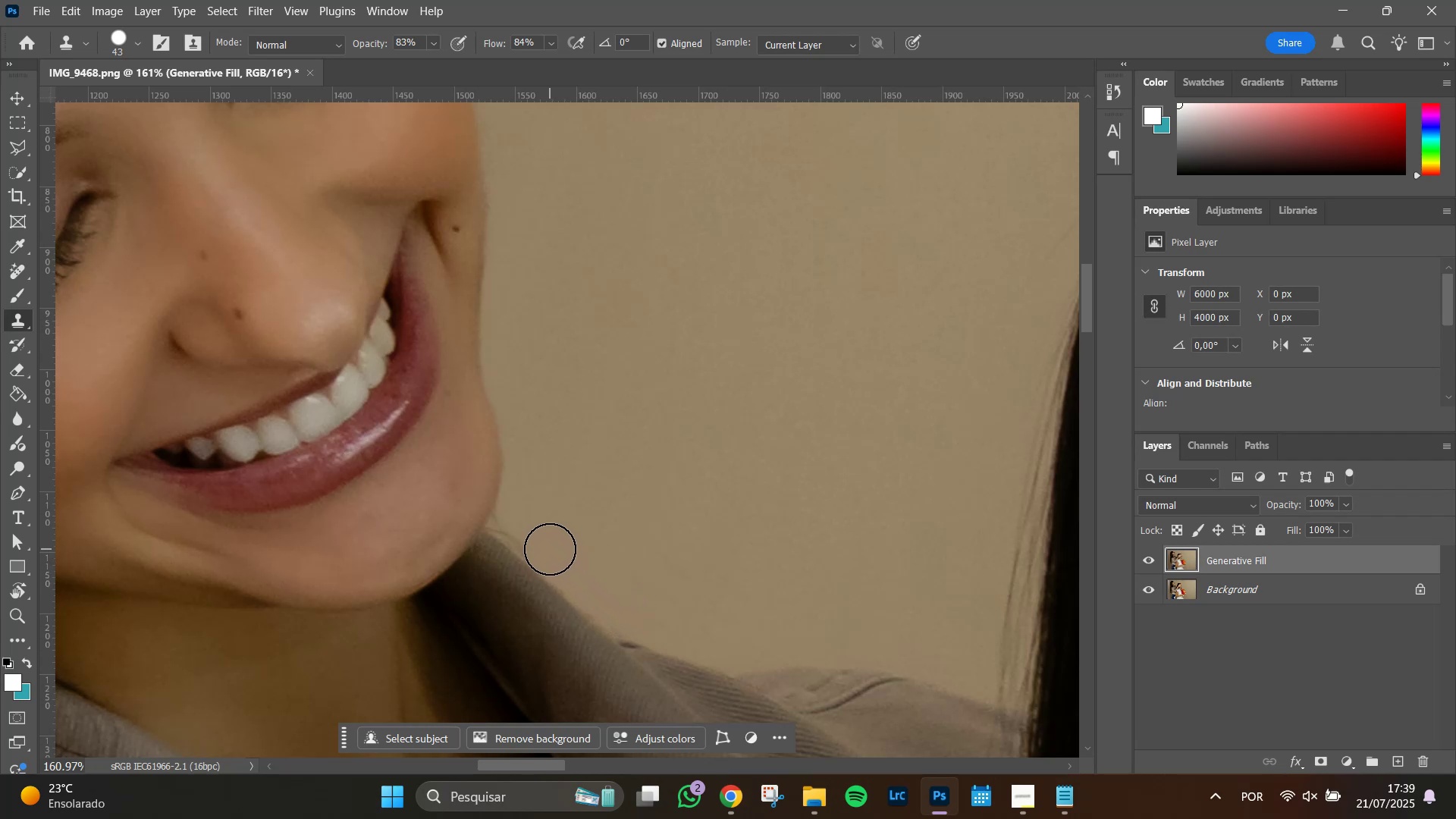 
left_click([550, 549])
 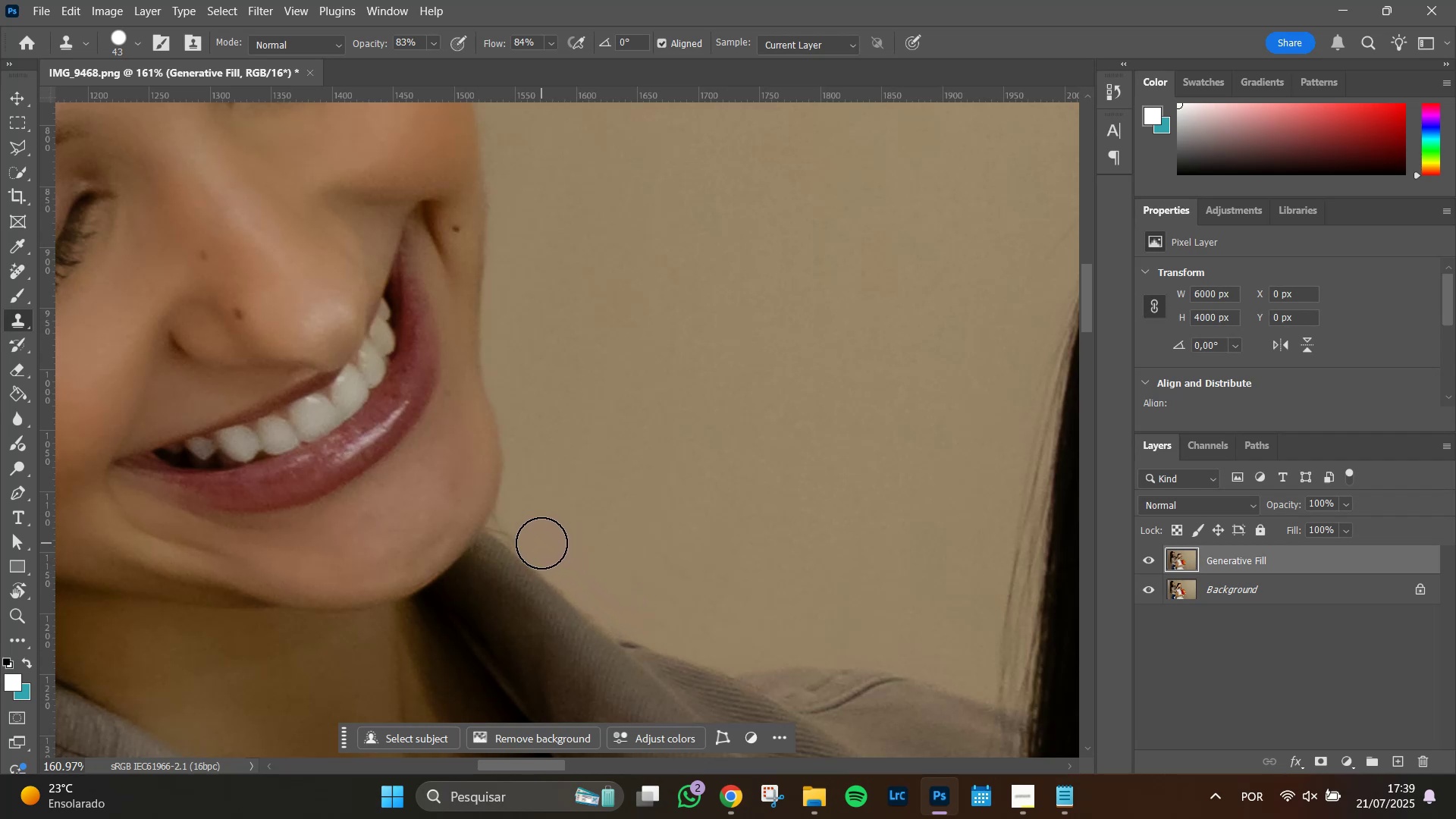 
left_click([541, 543])
 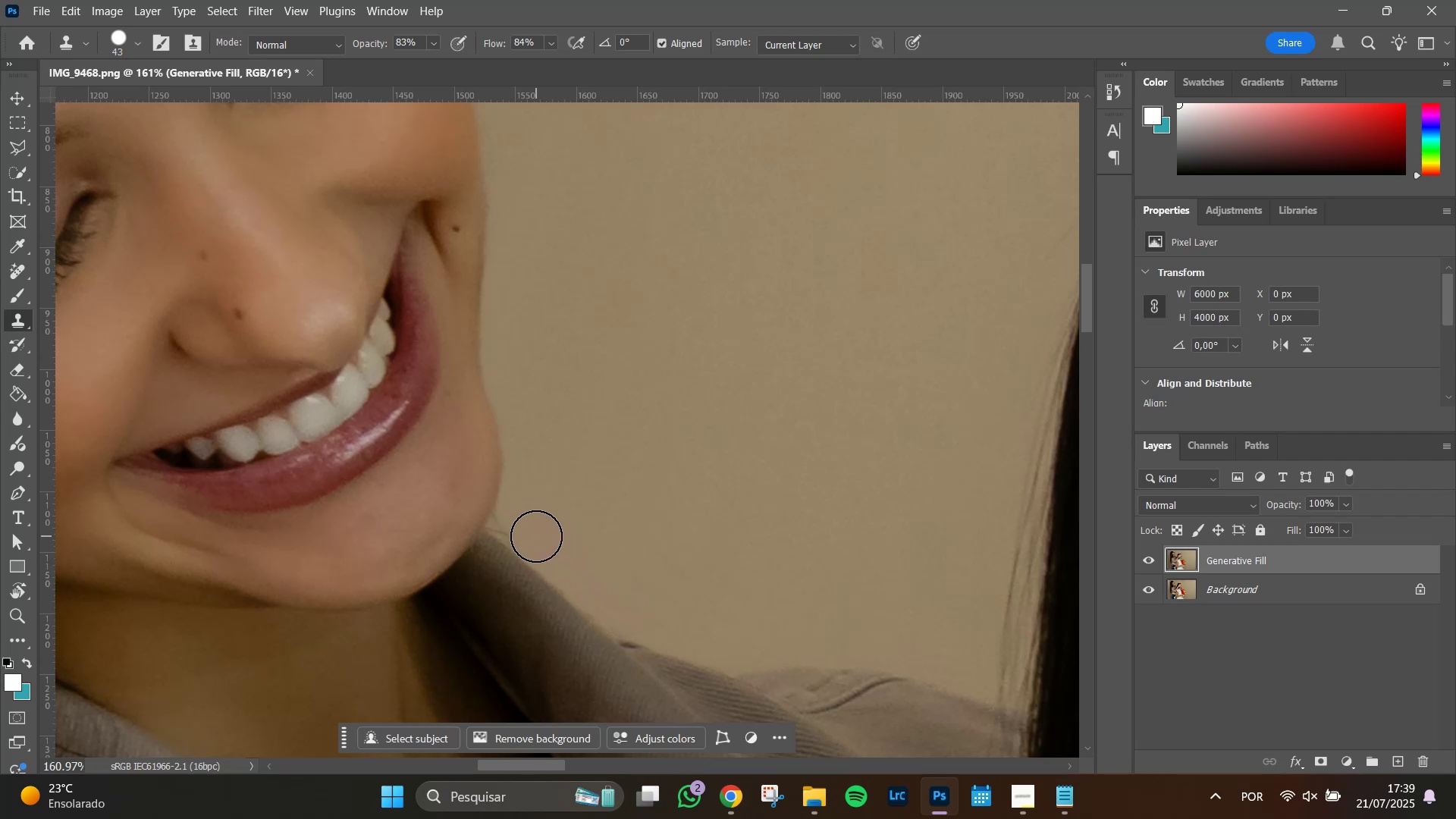 
left_click([536, 536])
 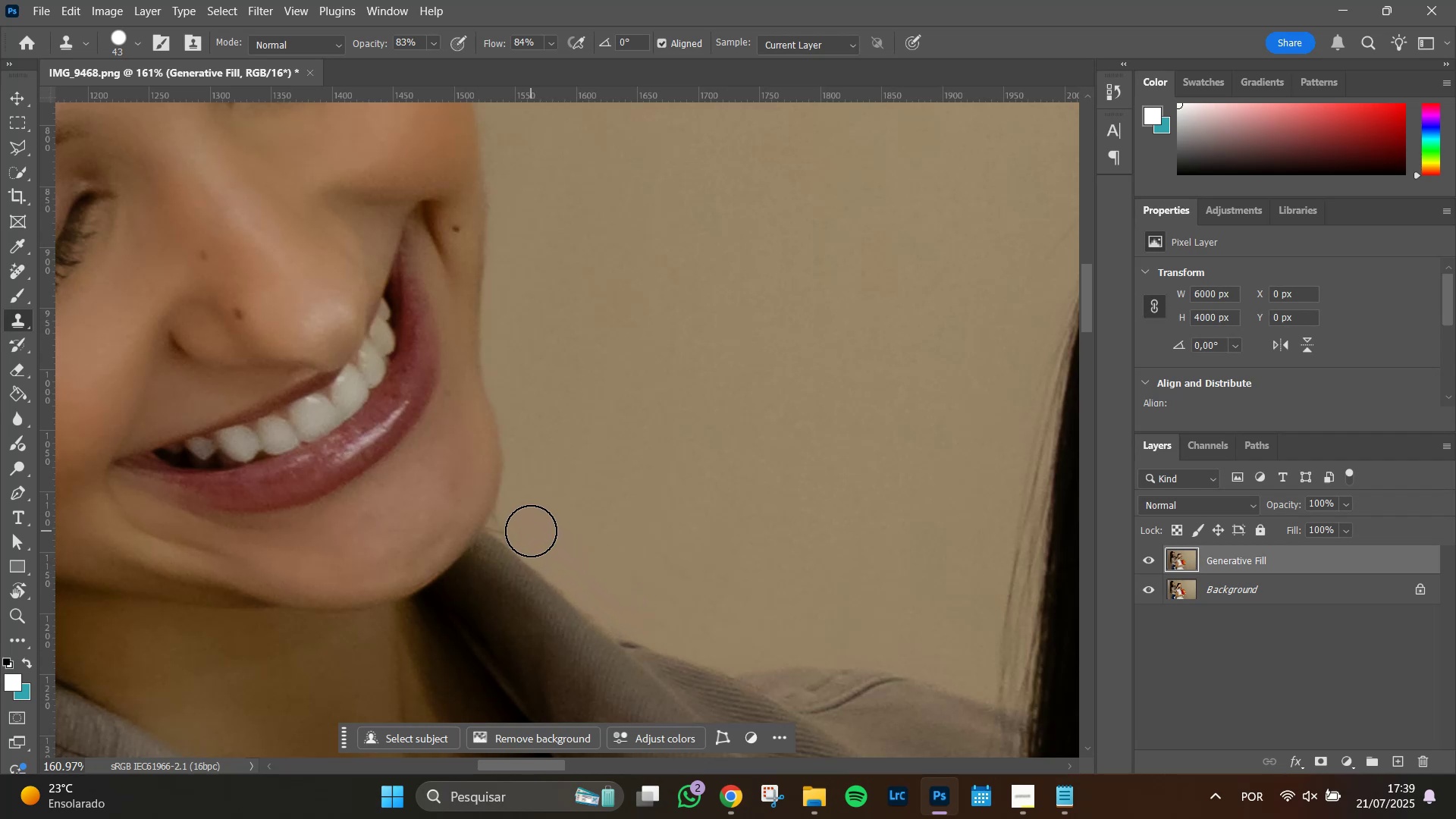 
left_click([531, 531])
 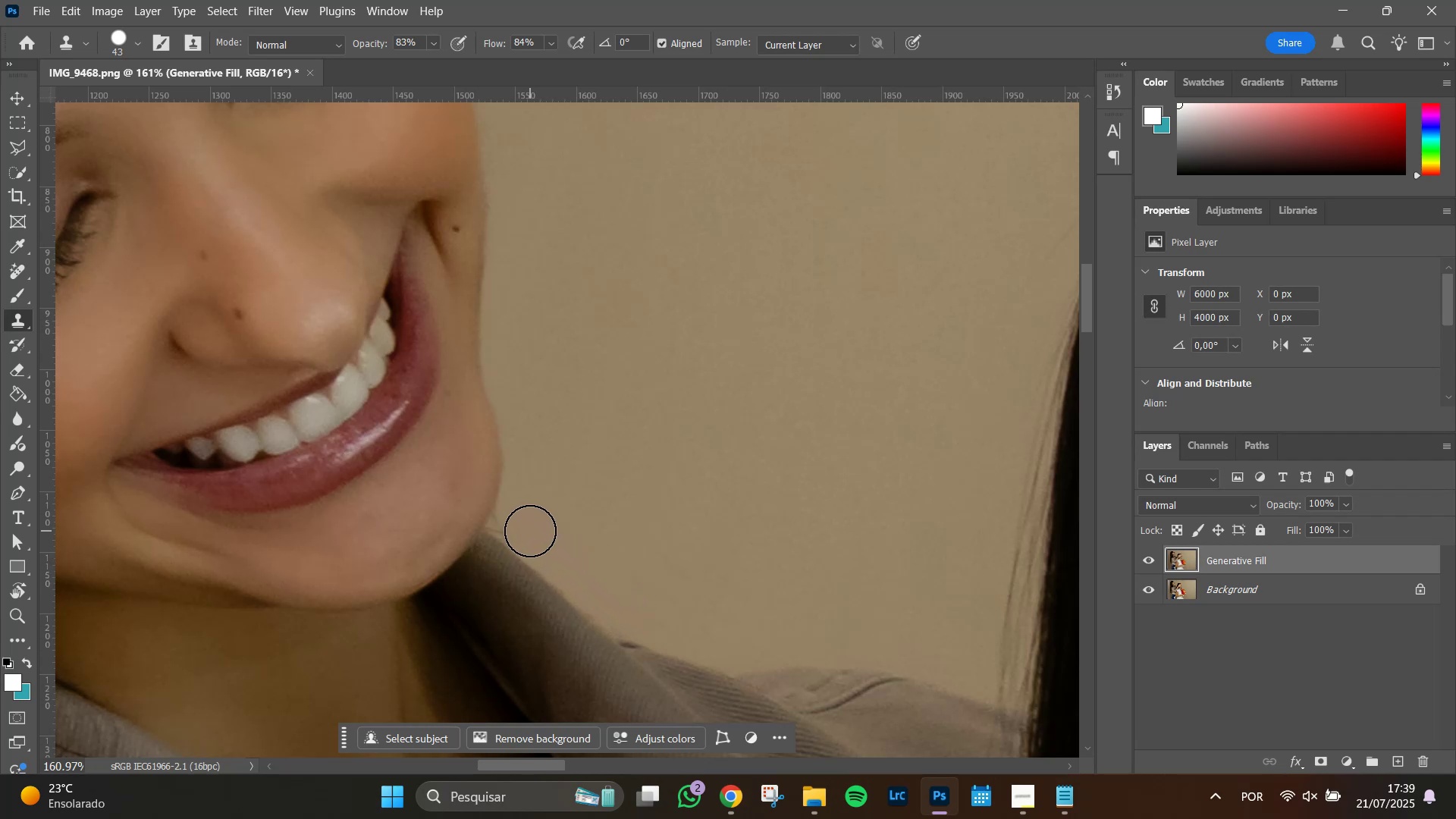 
hold_key(key=AltLeft, duration=1.1)
 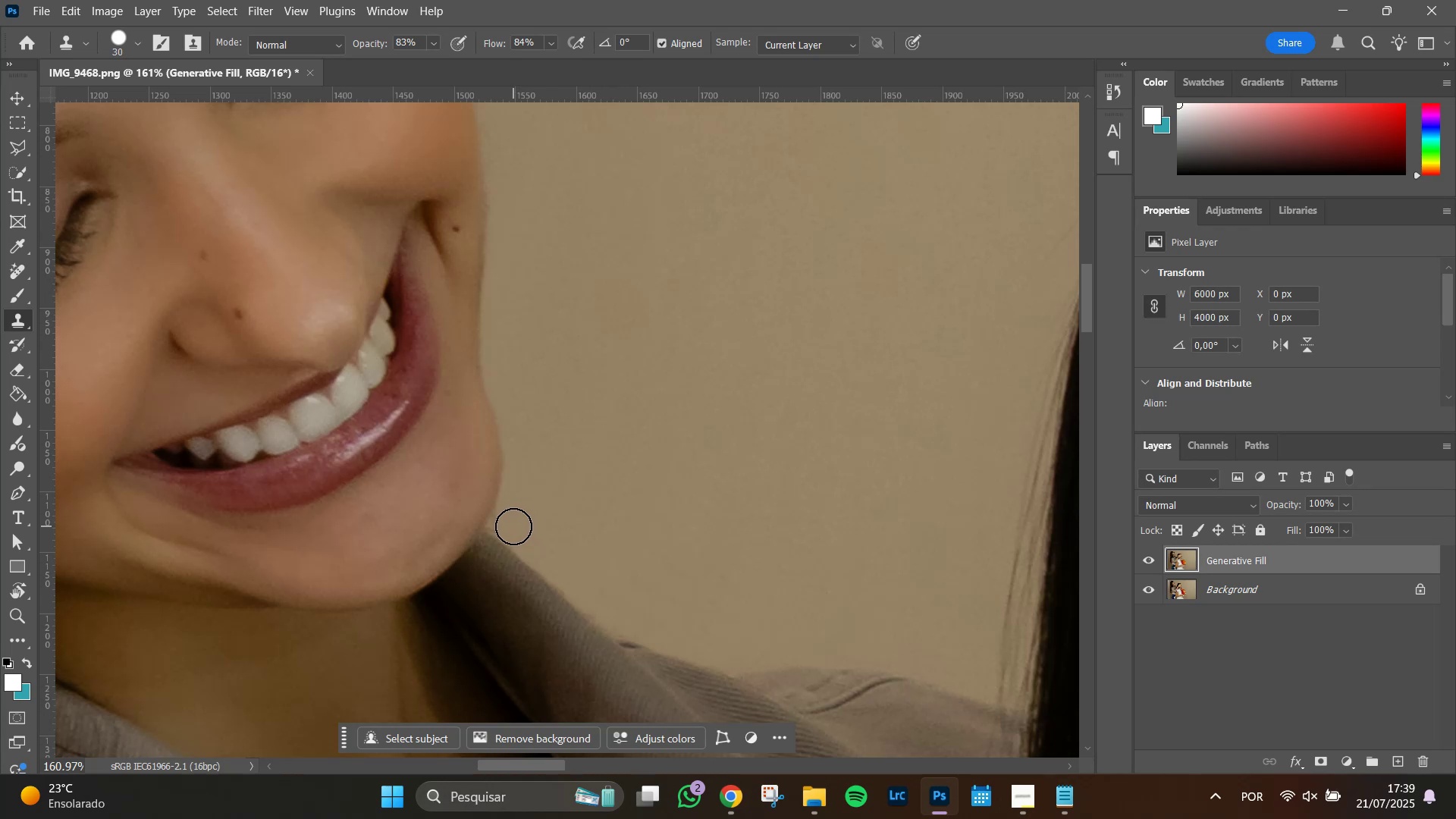 
left_click([513, 526])
 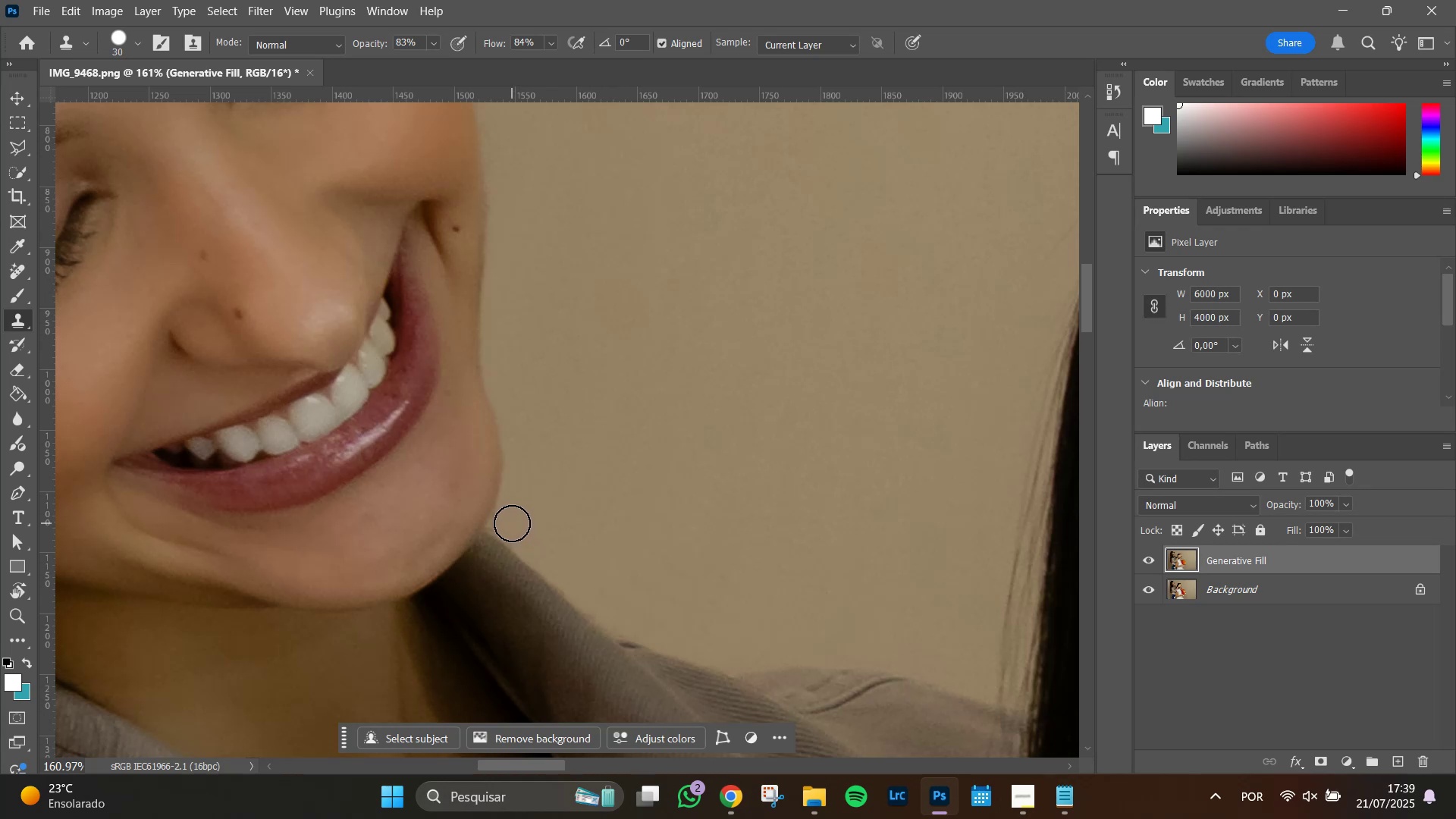 
left_click([512, 522])
 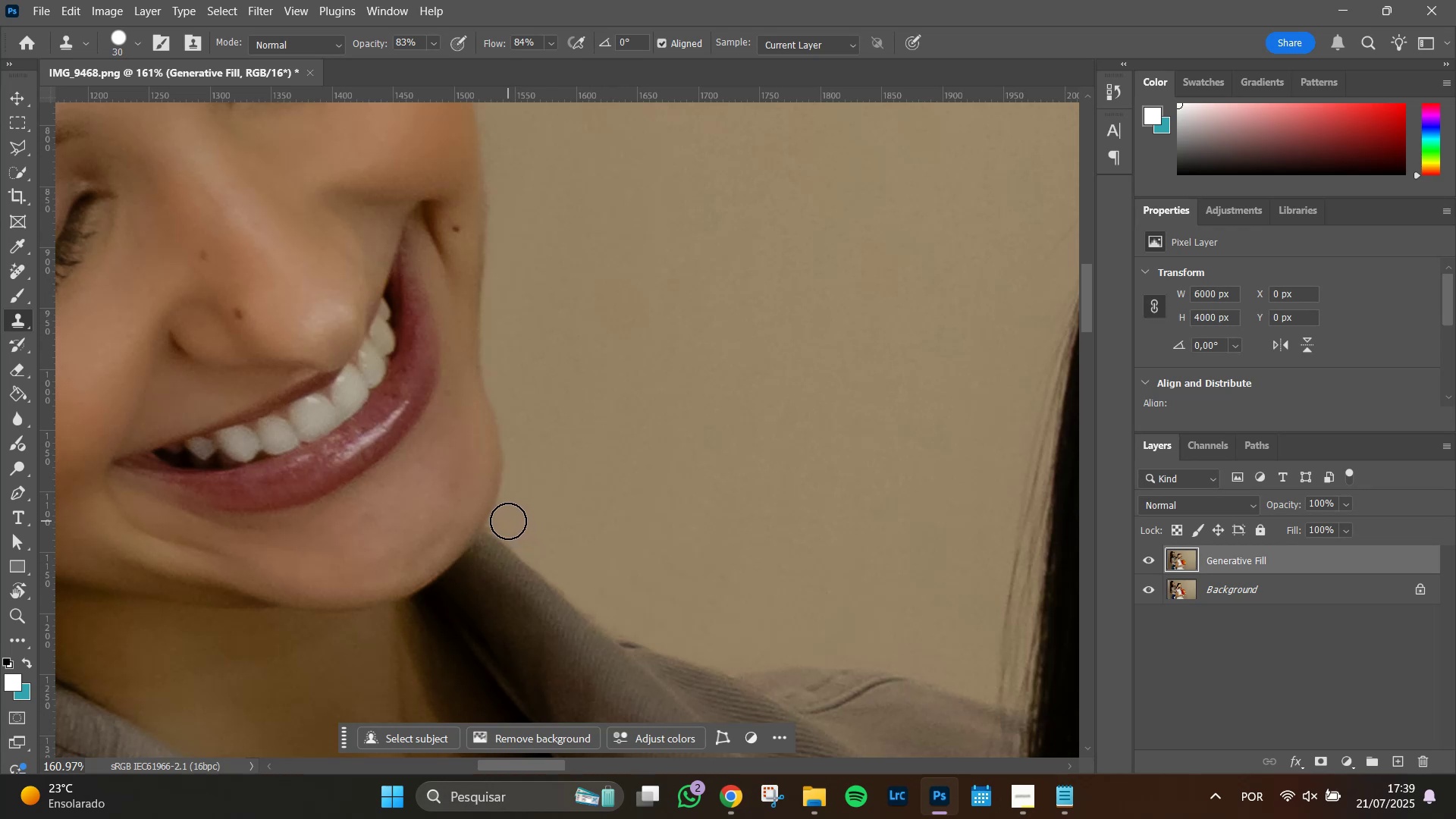 
left_click([508, 521])
 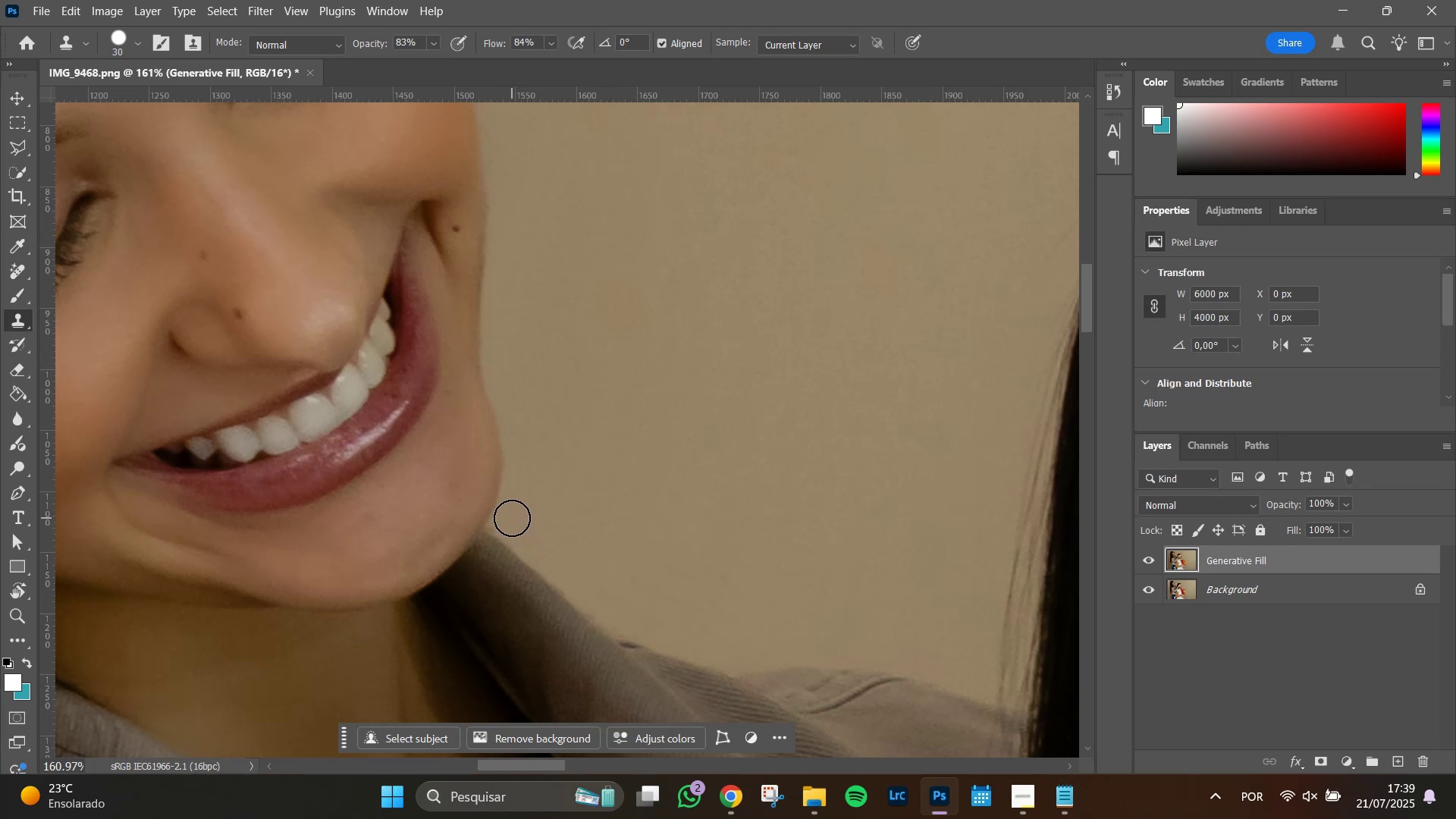 
left_click([512, 518])
 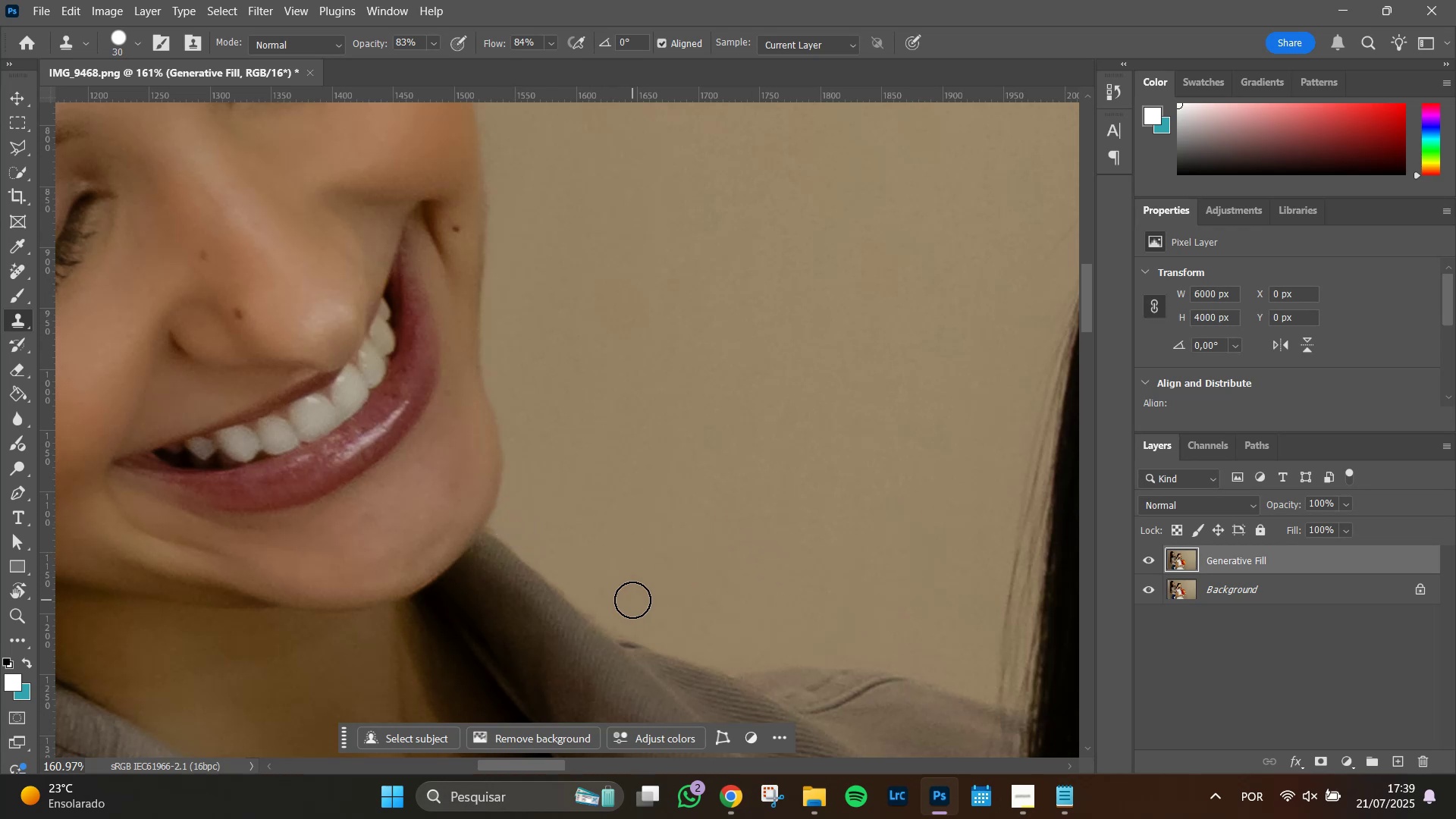 
left_click([609, 591])
 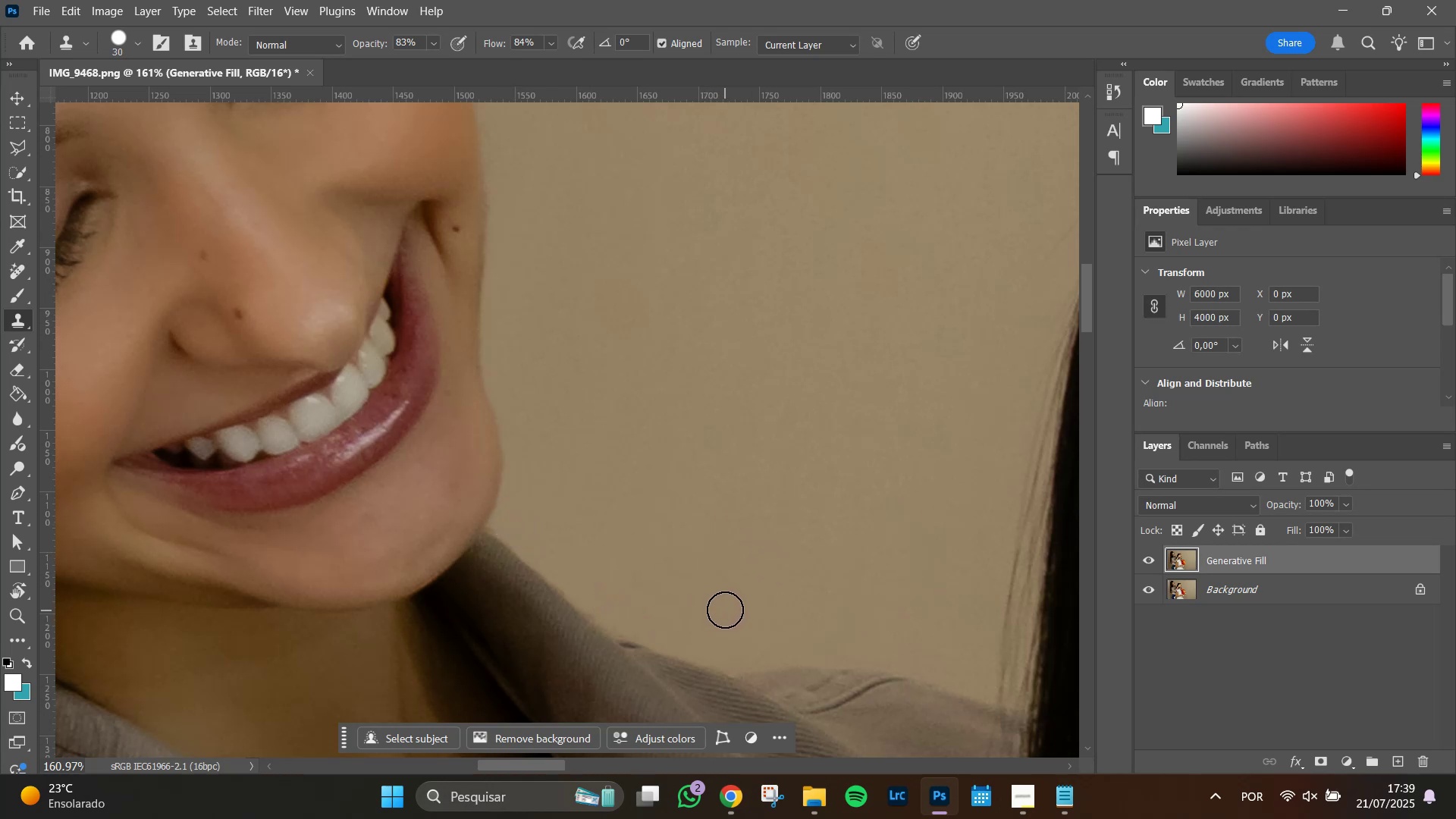 
hold_key(key=AltLeft, duration=1.51)
scroll: coordinate [580, 513], scroll_direction: up, amount: 7.0
 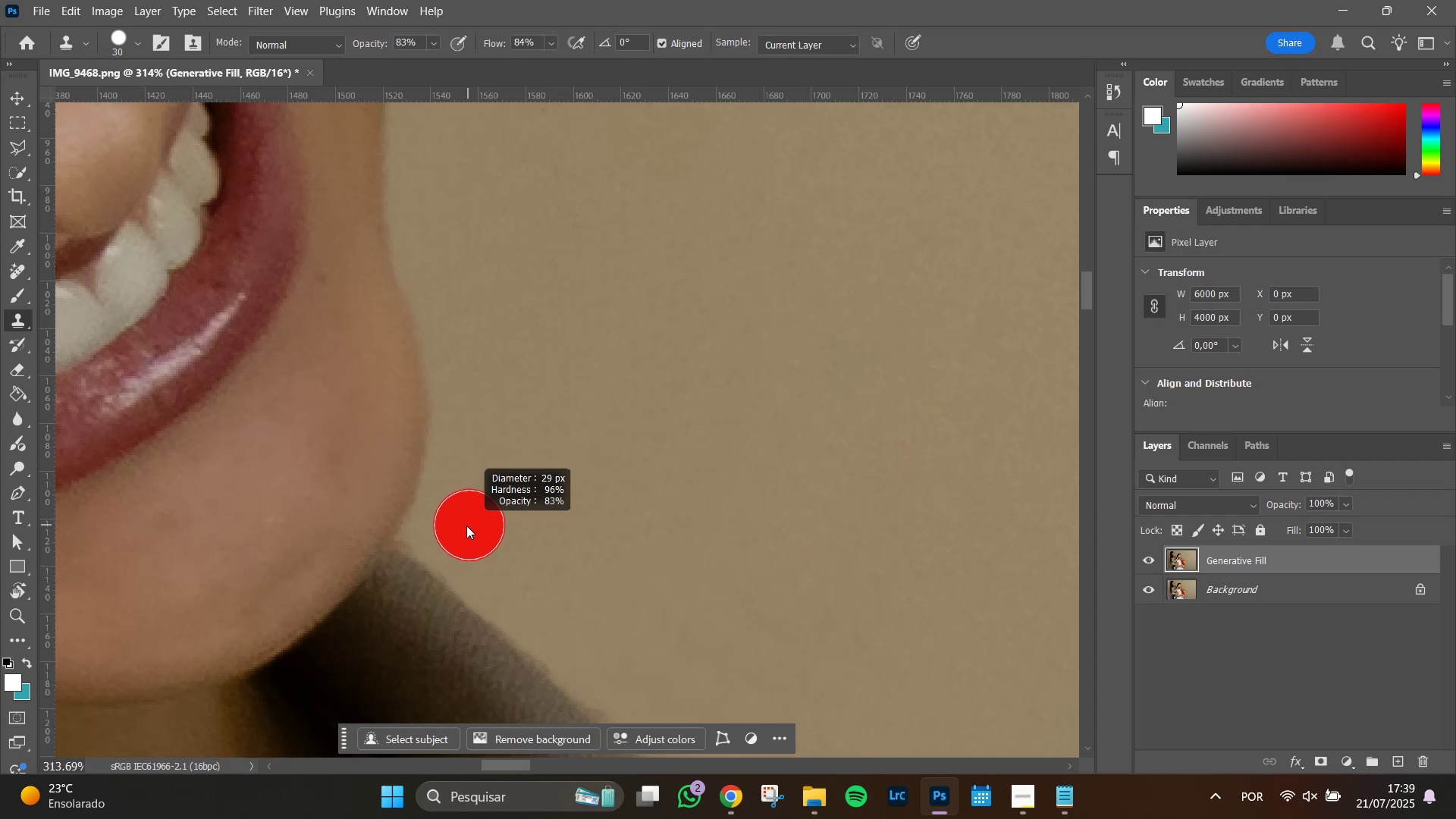 
hold_key(key=AltLeft, duration=0.32)
 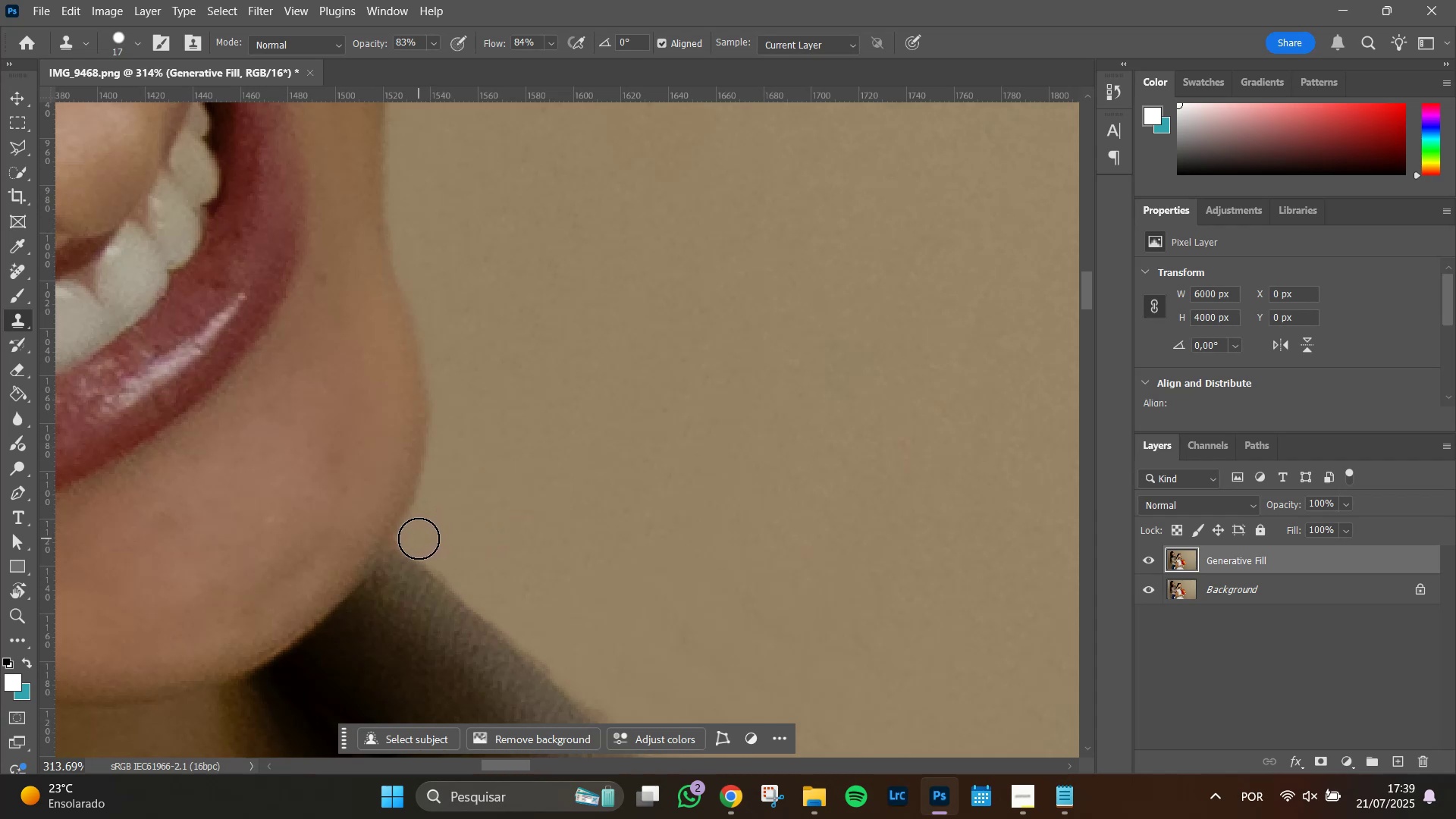 
left_click([421, 538])
 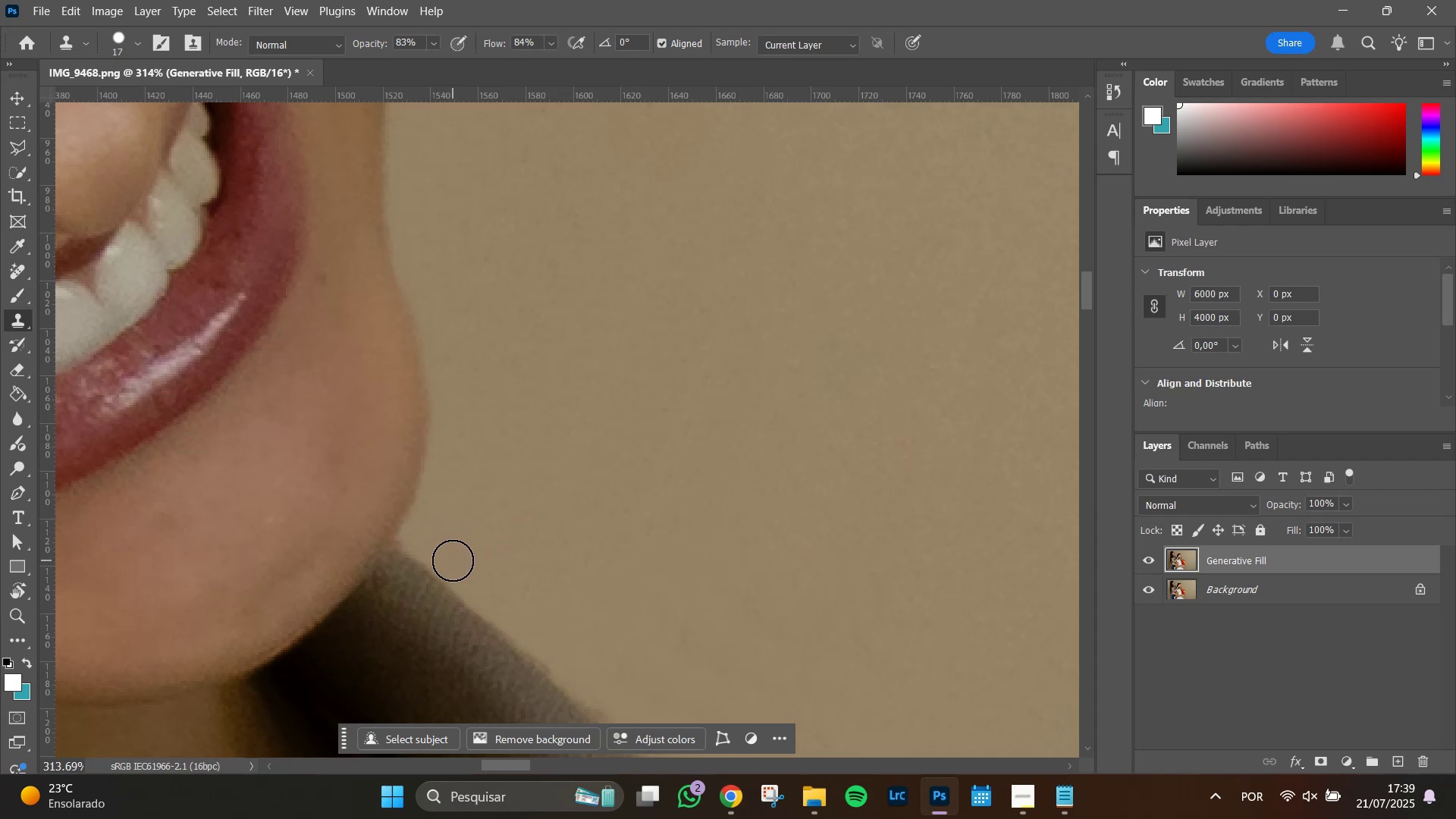 
double_click([454, 562])
 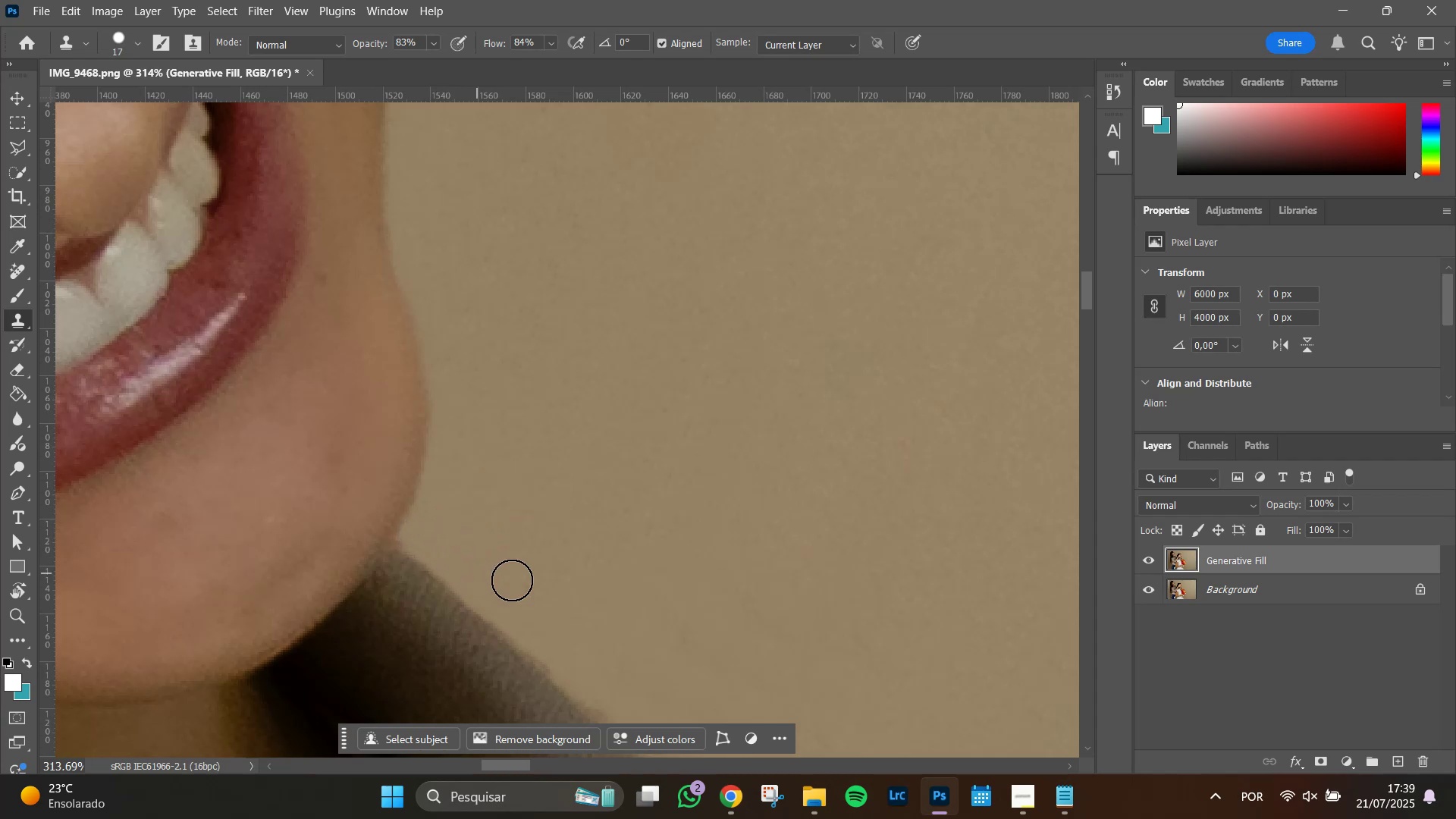 
hold_key(key=AltLeft, duration=0.87)
scroll: coordinate [732, 569], scroll_direction: down, amount: 9.0
 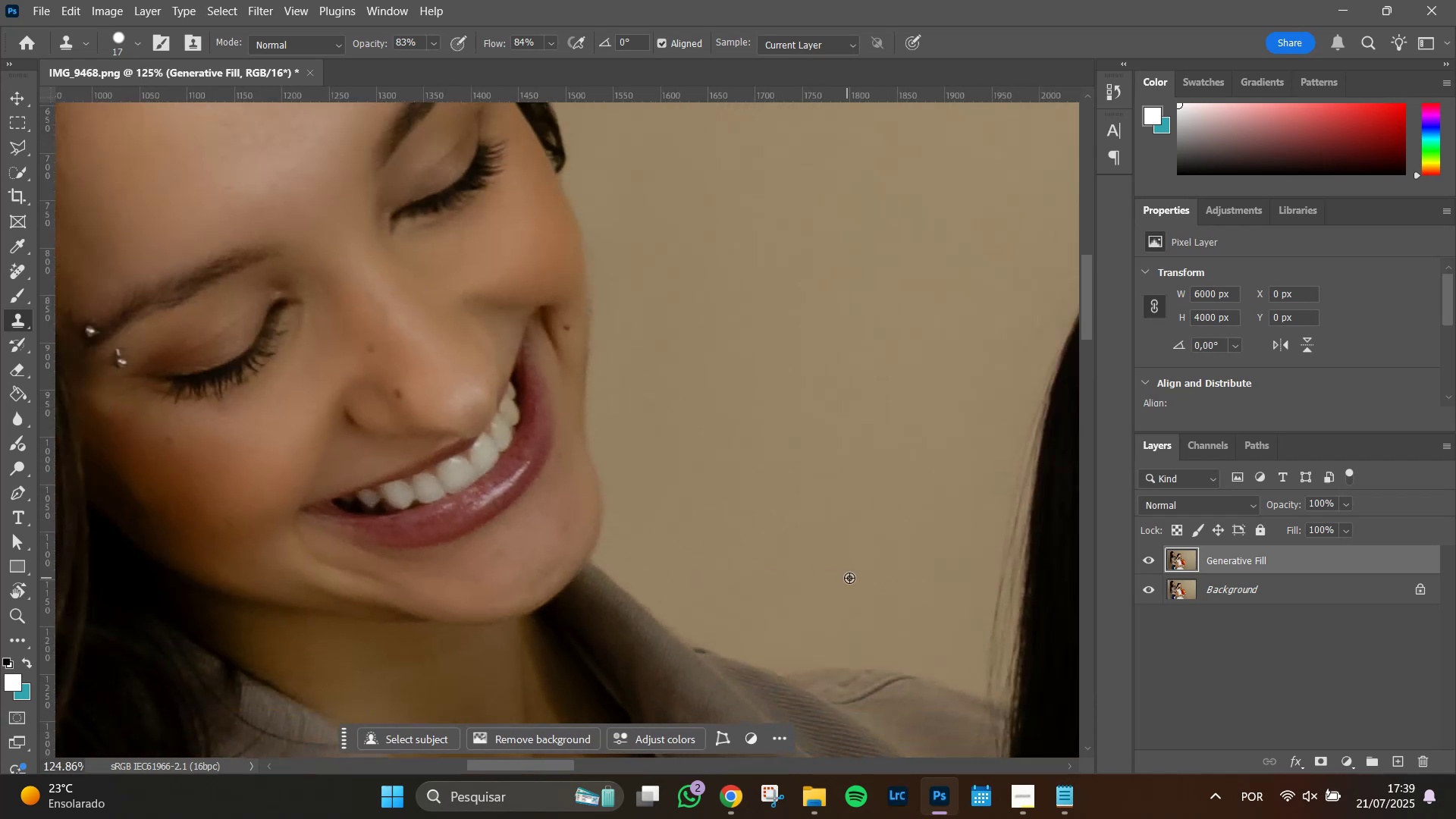 
hold_key(key=Space, duration=0.82)
 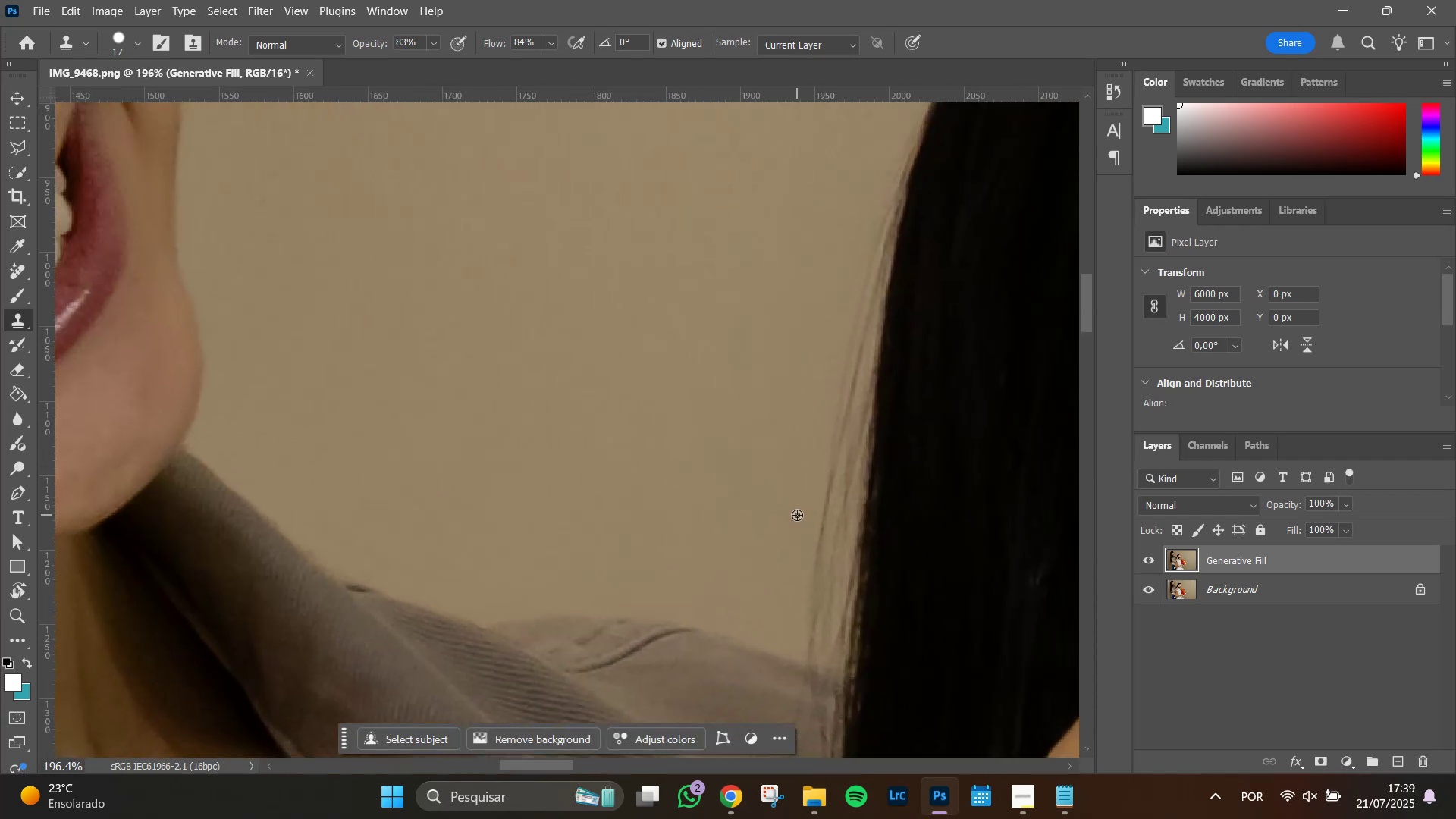 
left_click_drag(start_coordinate=[854, 562], to_coordinate=[670, 472])
 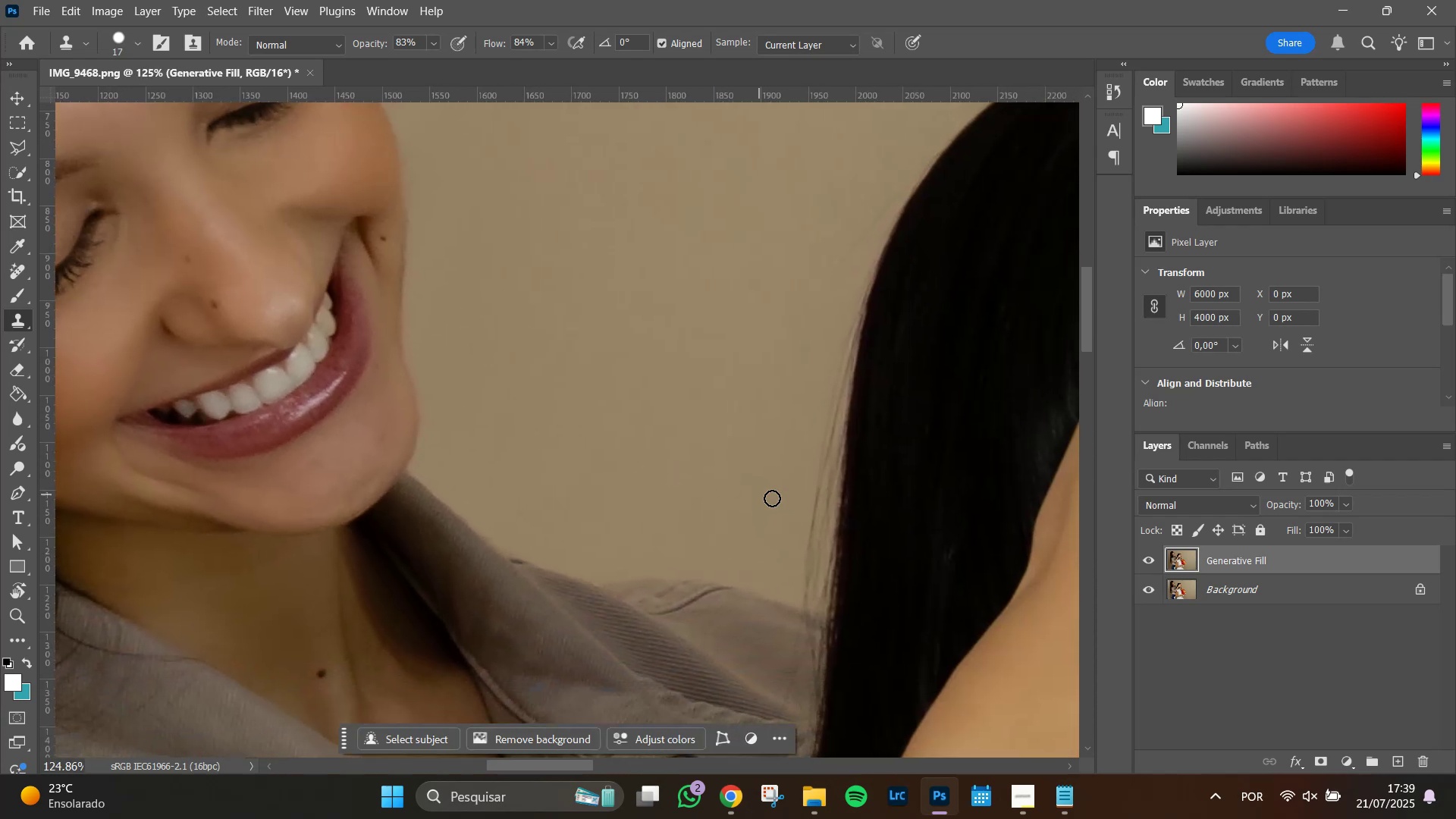 
hold_key(key=AltLeft, duration=1.51)
scroll: coordinate [797, 515], scroll_direction: up, amount: 5.0
 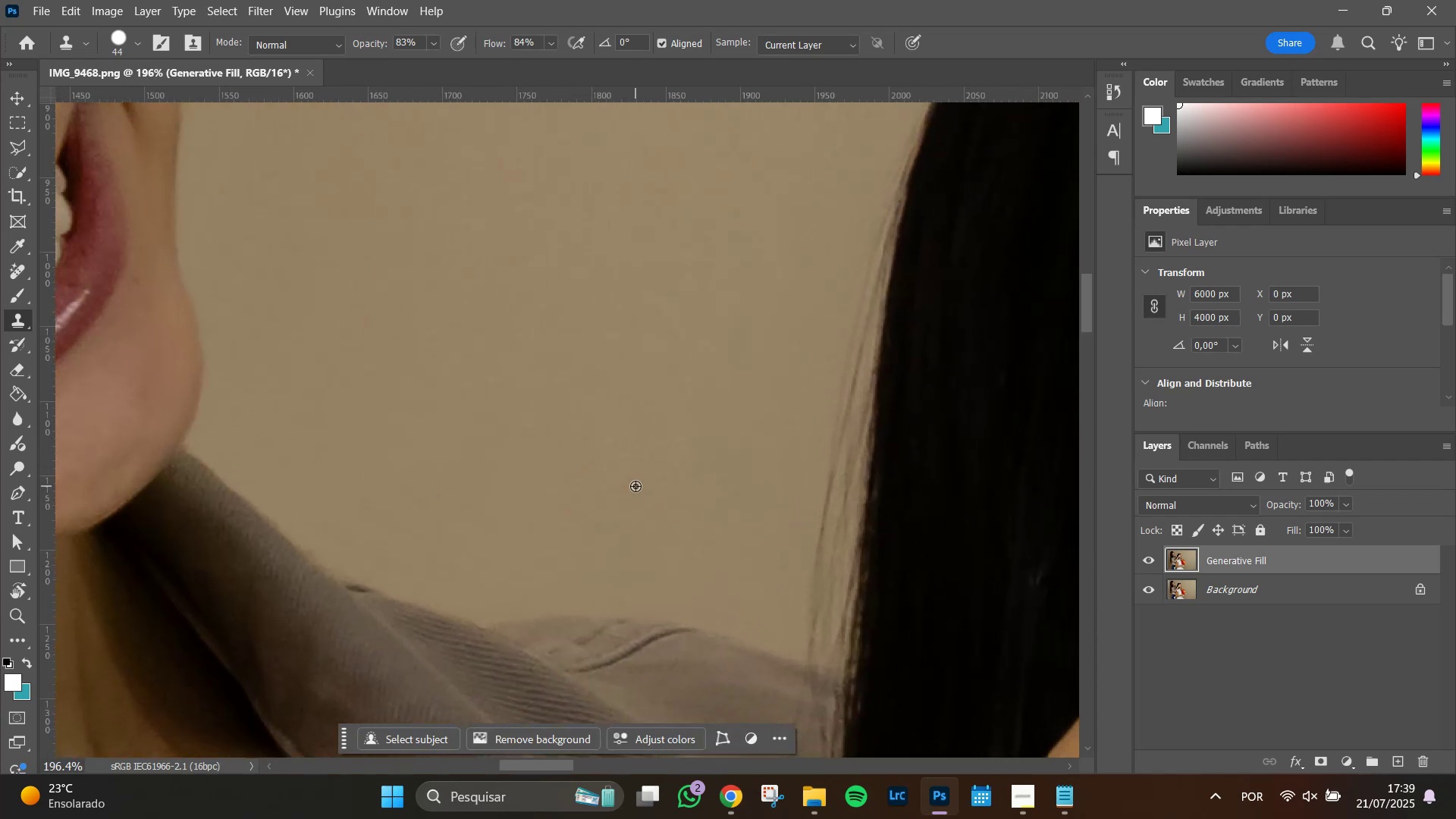 
hold_key(key=Space, duration=0.73)
 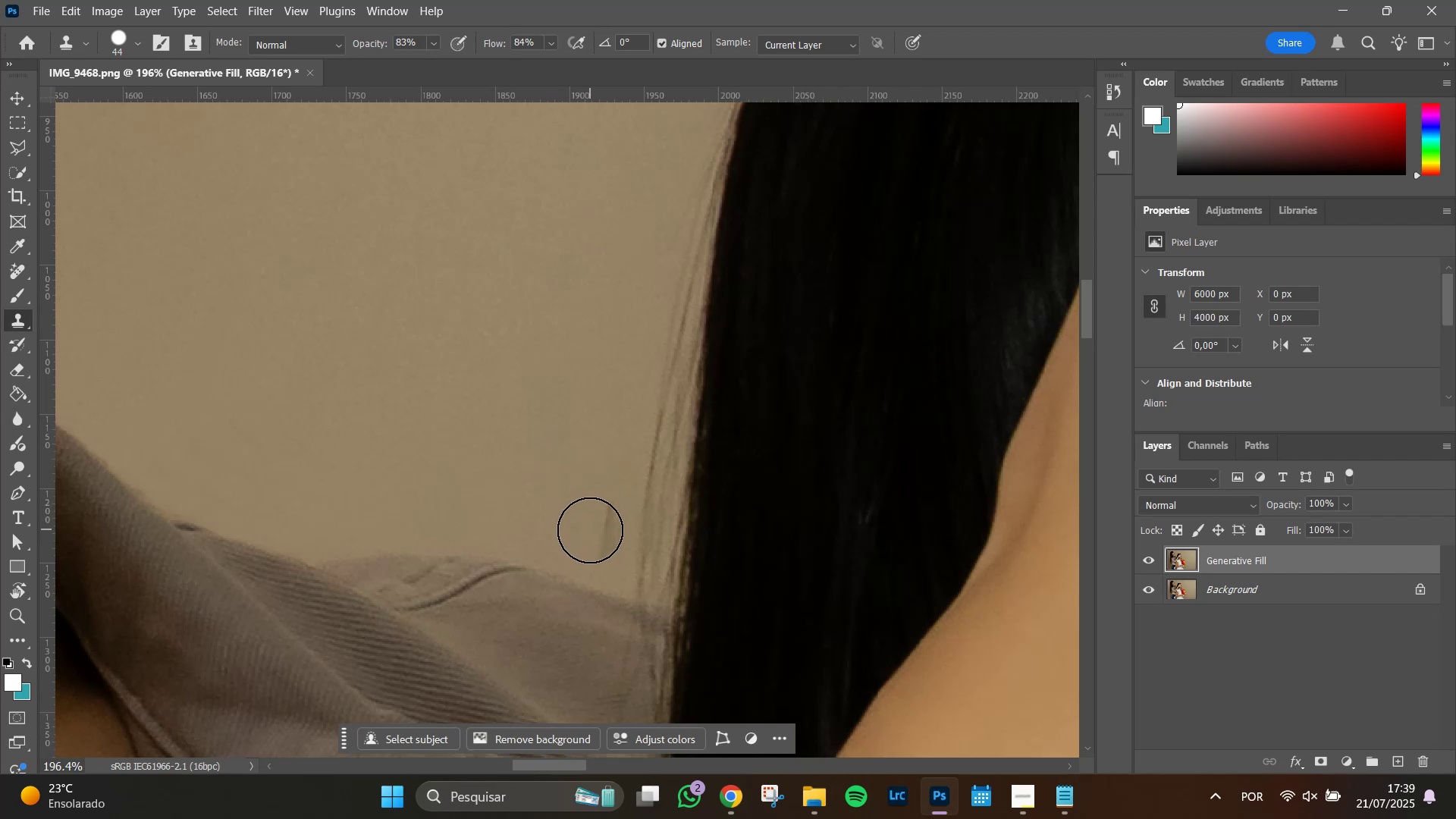 
left_click_drag(start_coordinate=[726, 516], to_coordinate=[556, 454])
 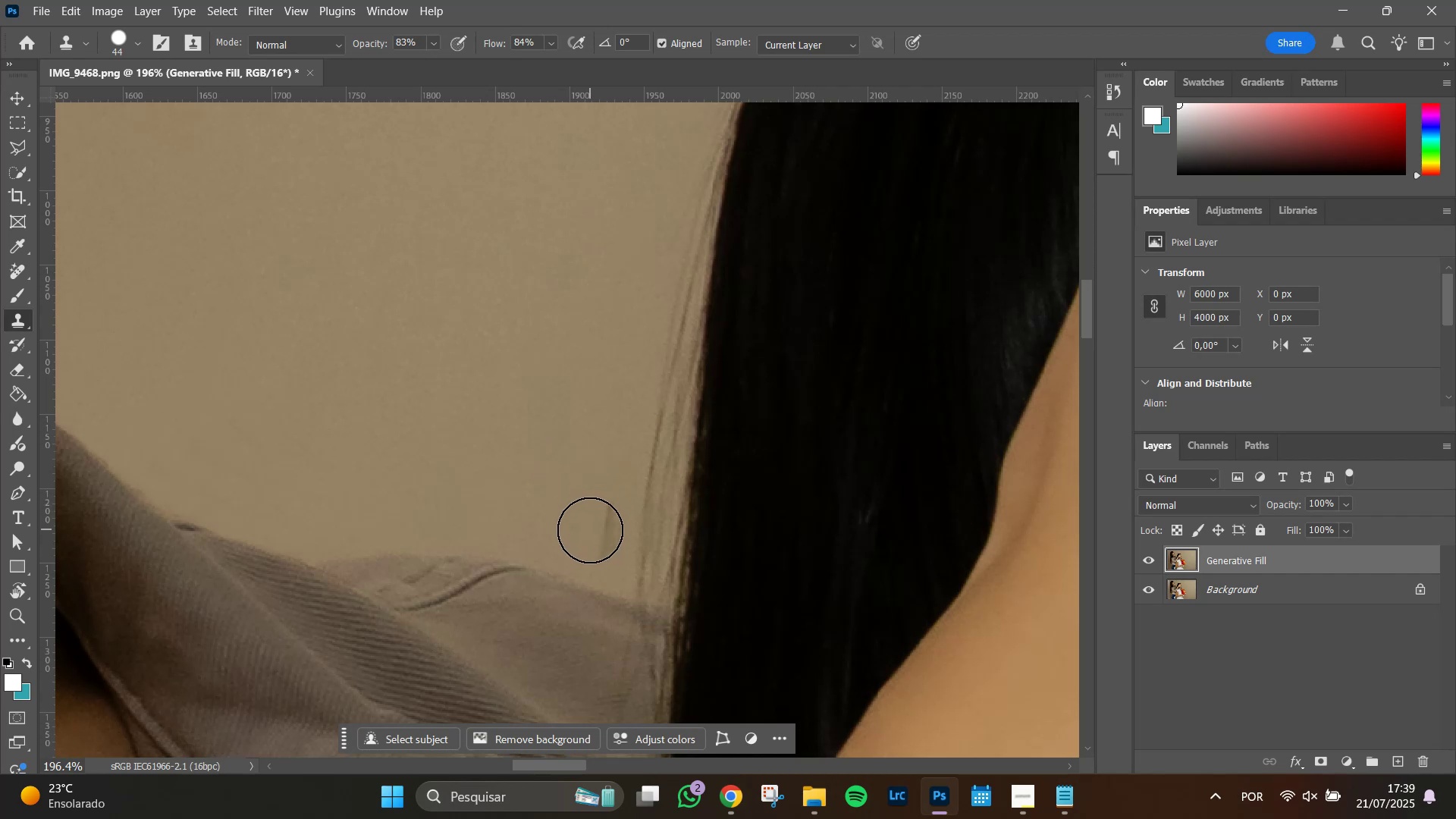 
hold_key(key=AltLeft, duration=0.47)
left_click([579, 519])
 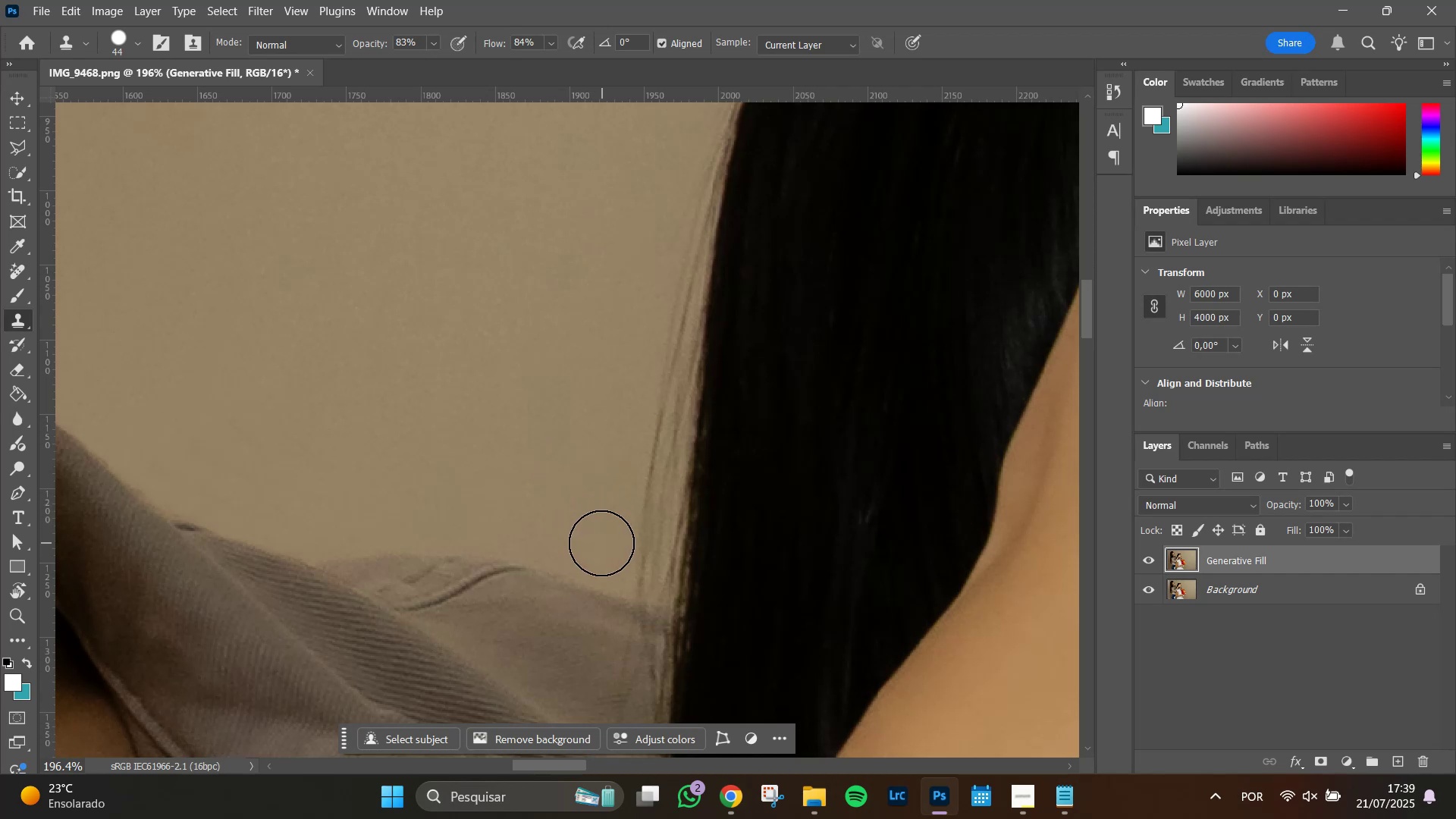 
hold_key(key=AltLeft, duration=0.65)
left_click([563, 533])
 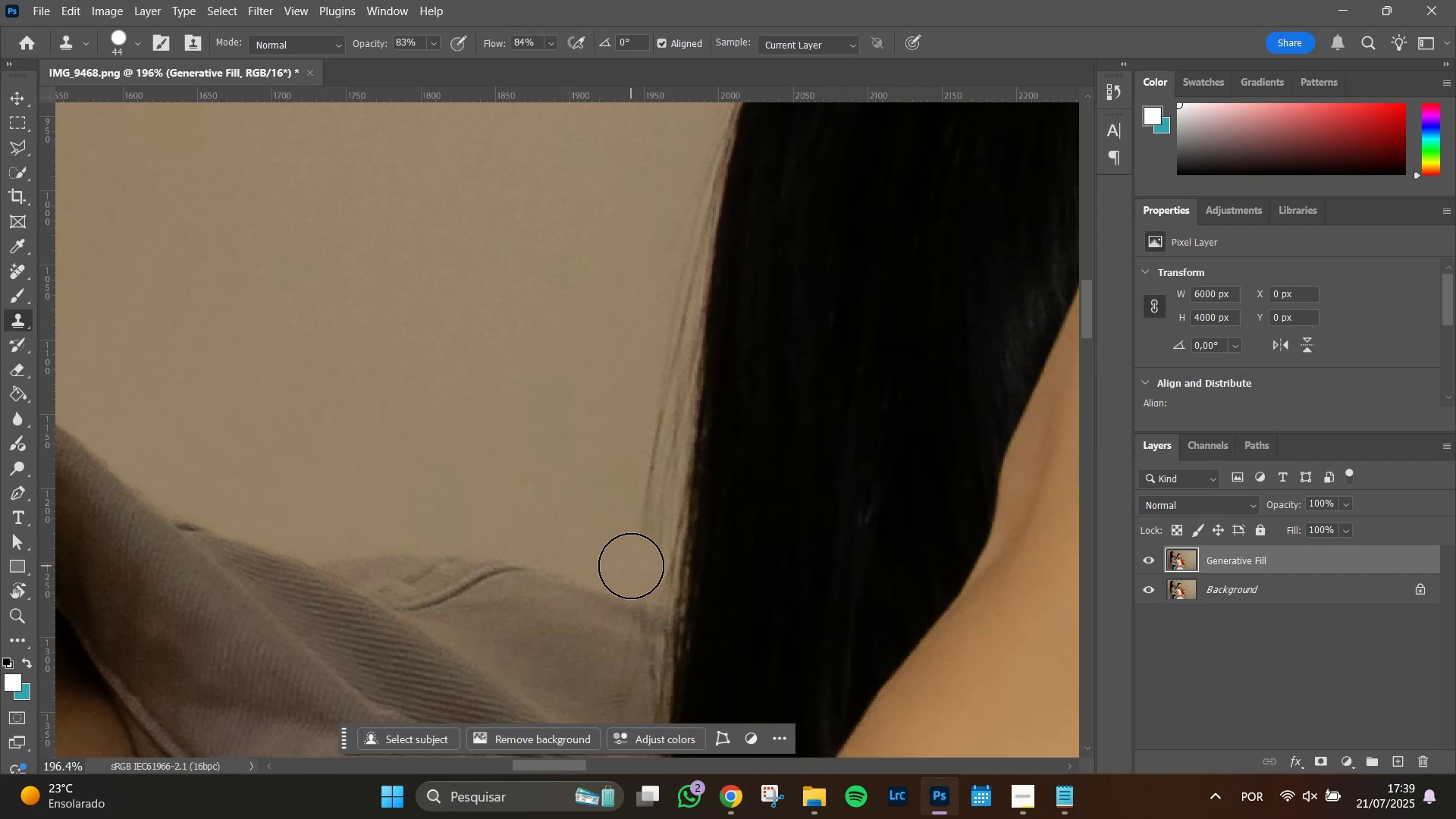 
left_click([631, 566])
 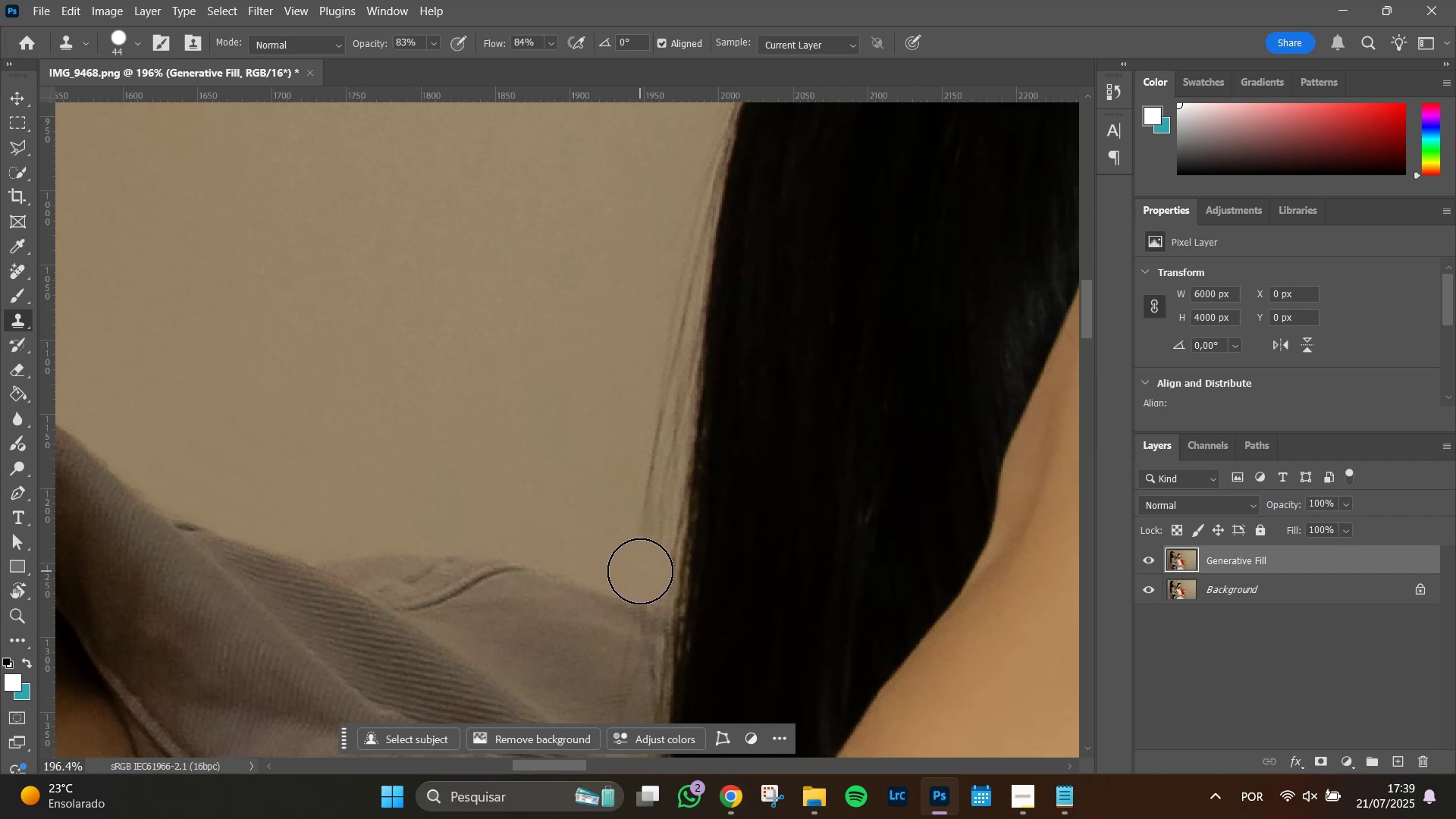 
left_click([640, 571])
 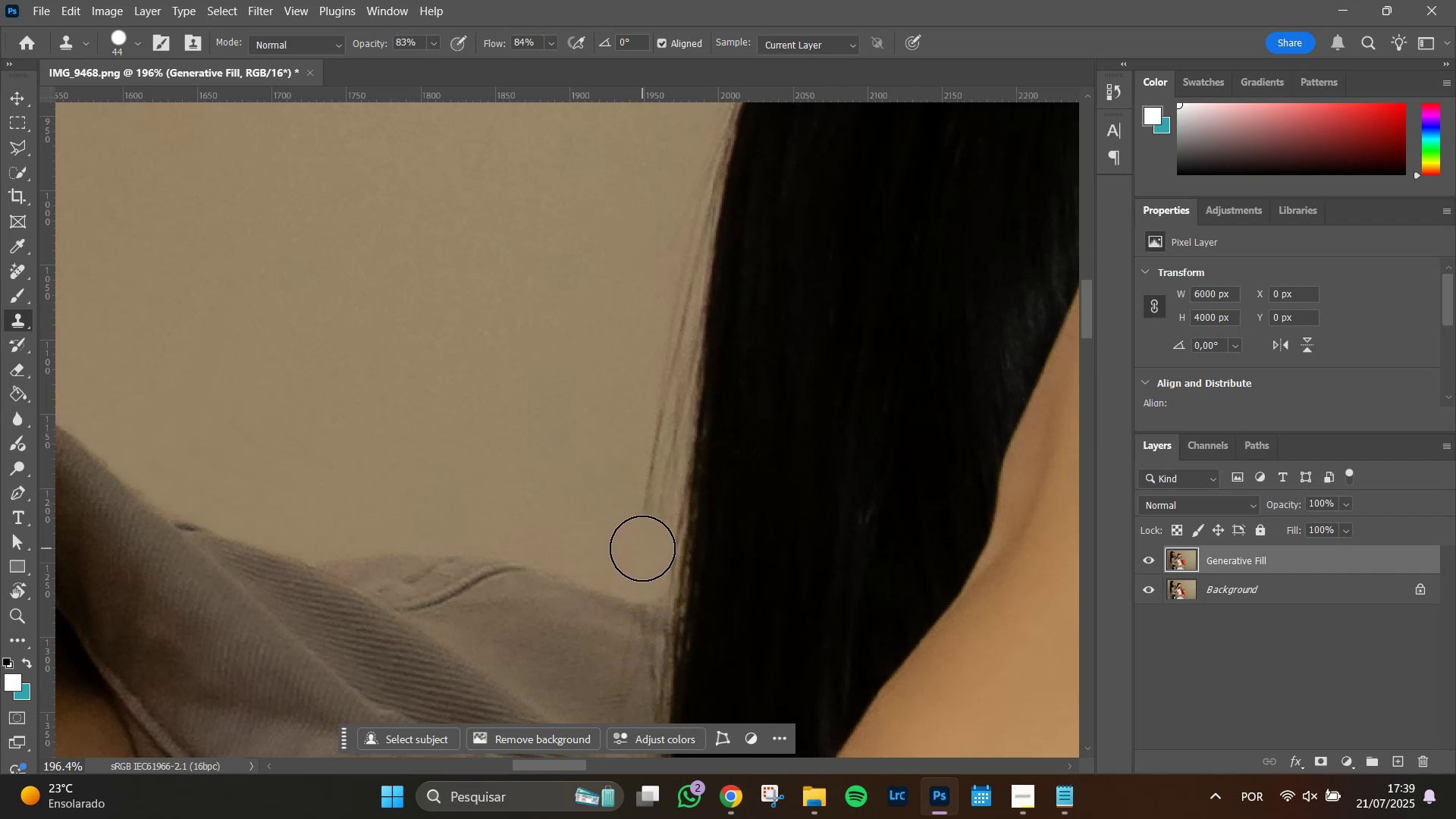 
left_click([642, 548])
 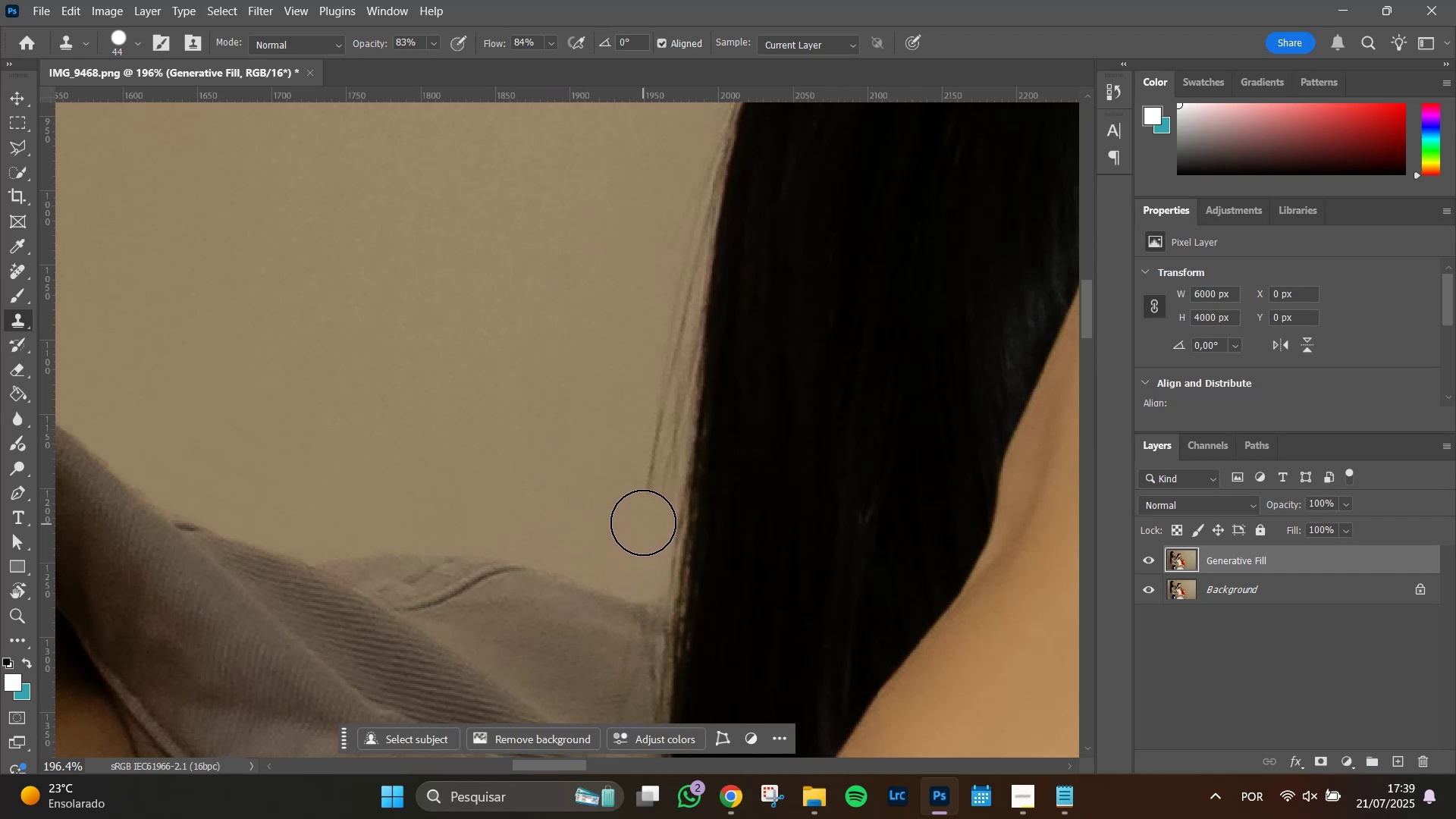 
left_click([643, 522])
 